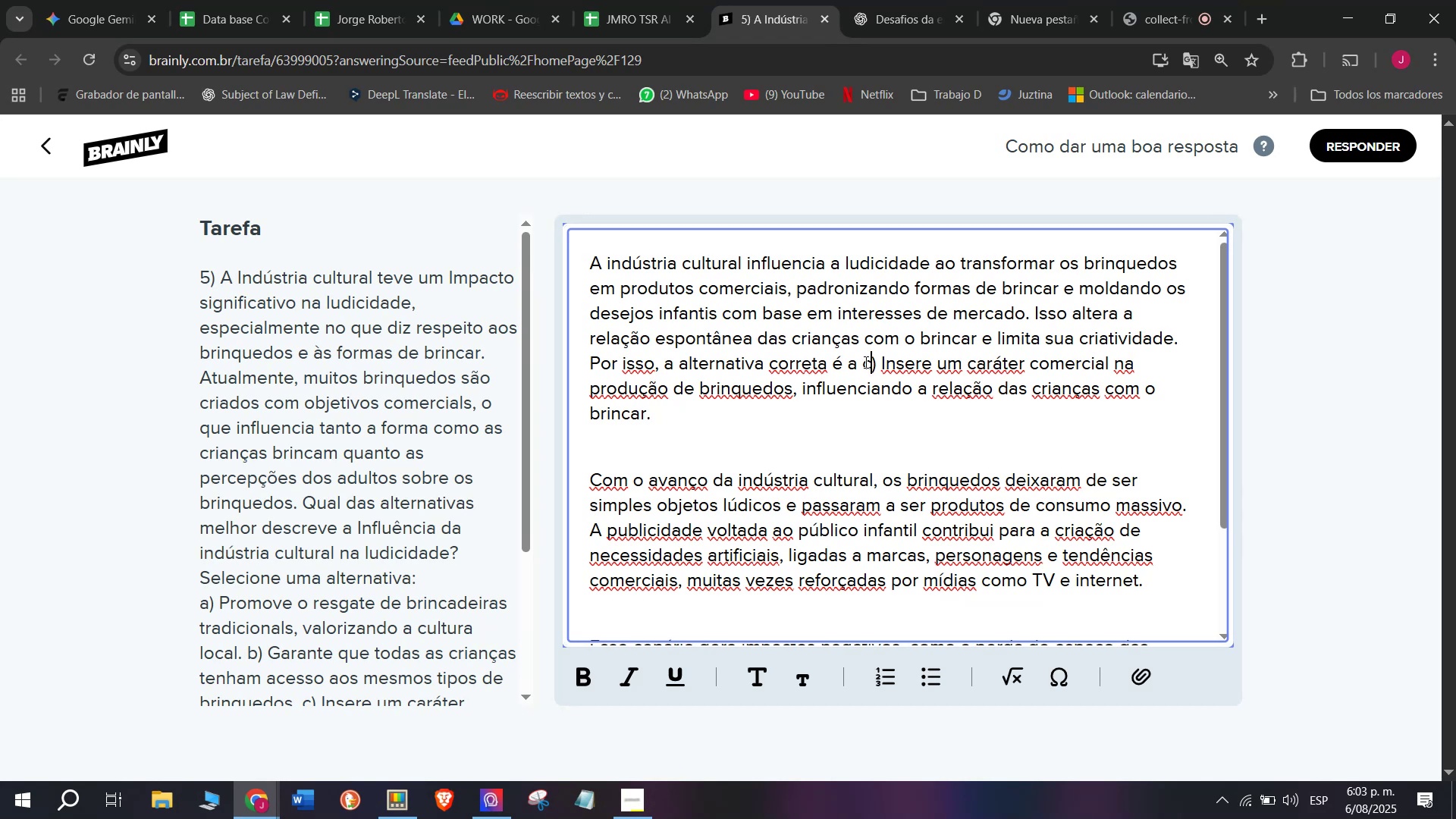 
left_click_drag(start_coordinate=[864, 360], to_coordinate=[1011, 407])
 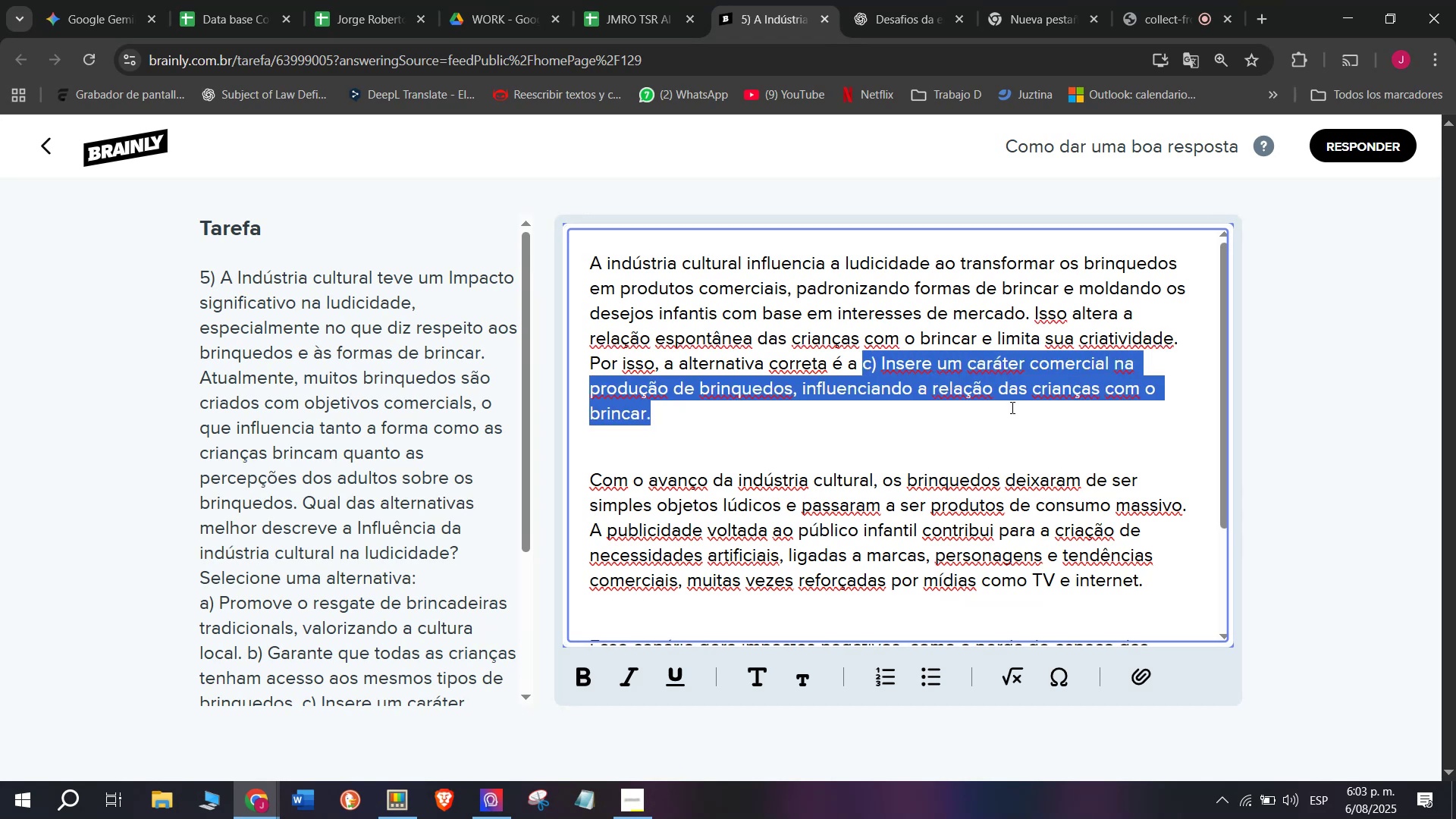 
left_click([1010, 466])
 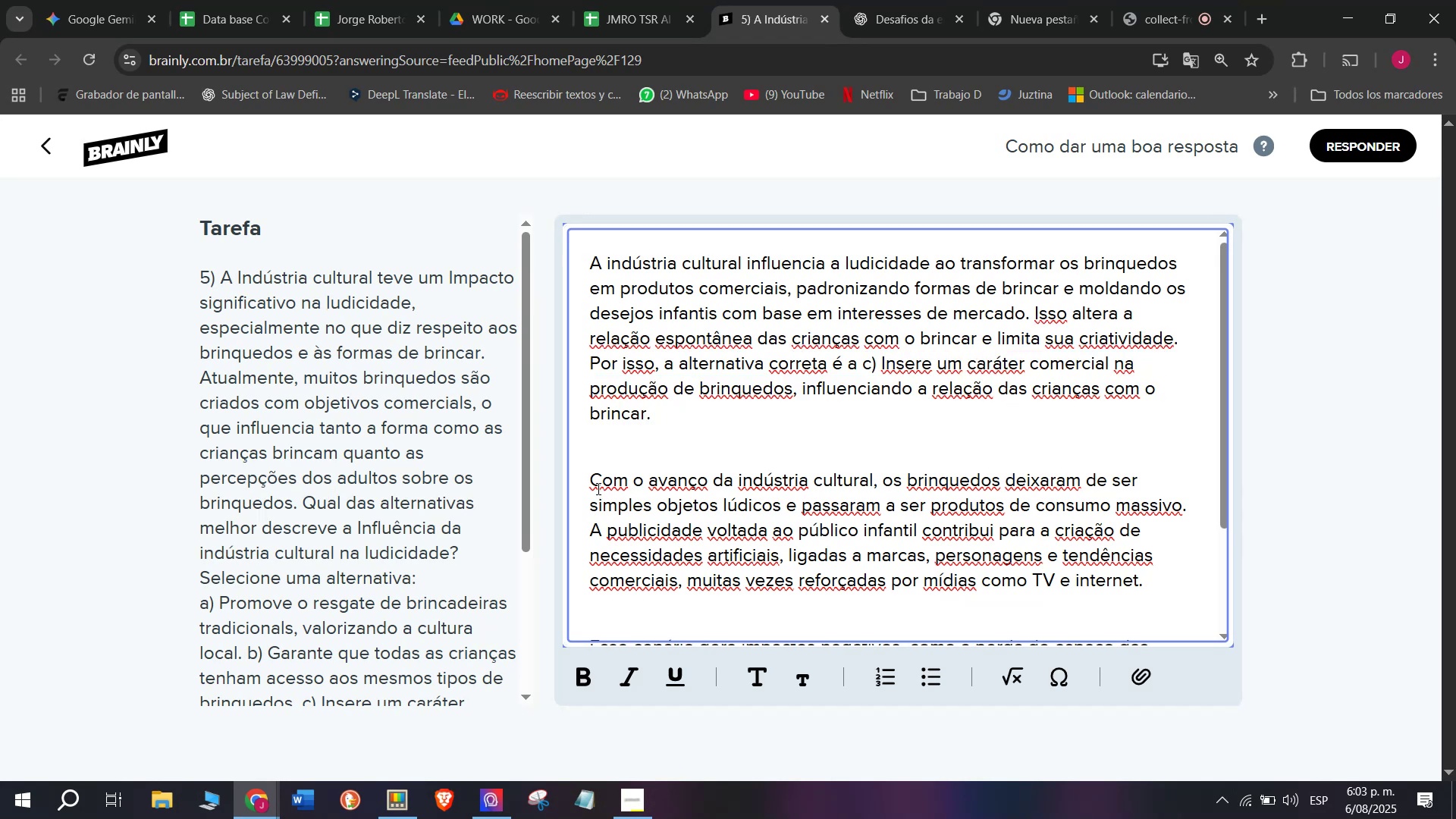 
left_click_drag(start_coordinate=[597, 482], to_coordinate=[582, 480])
 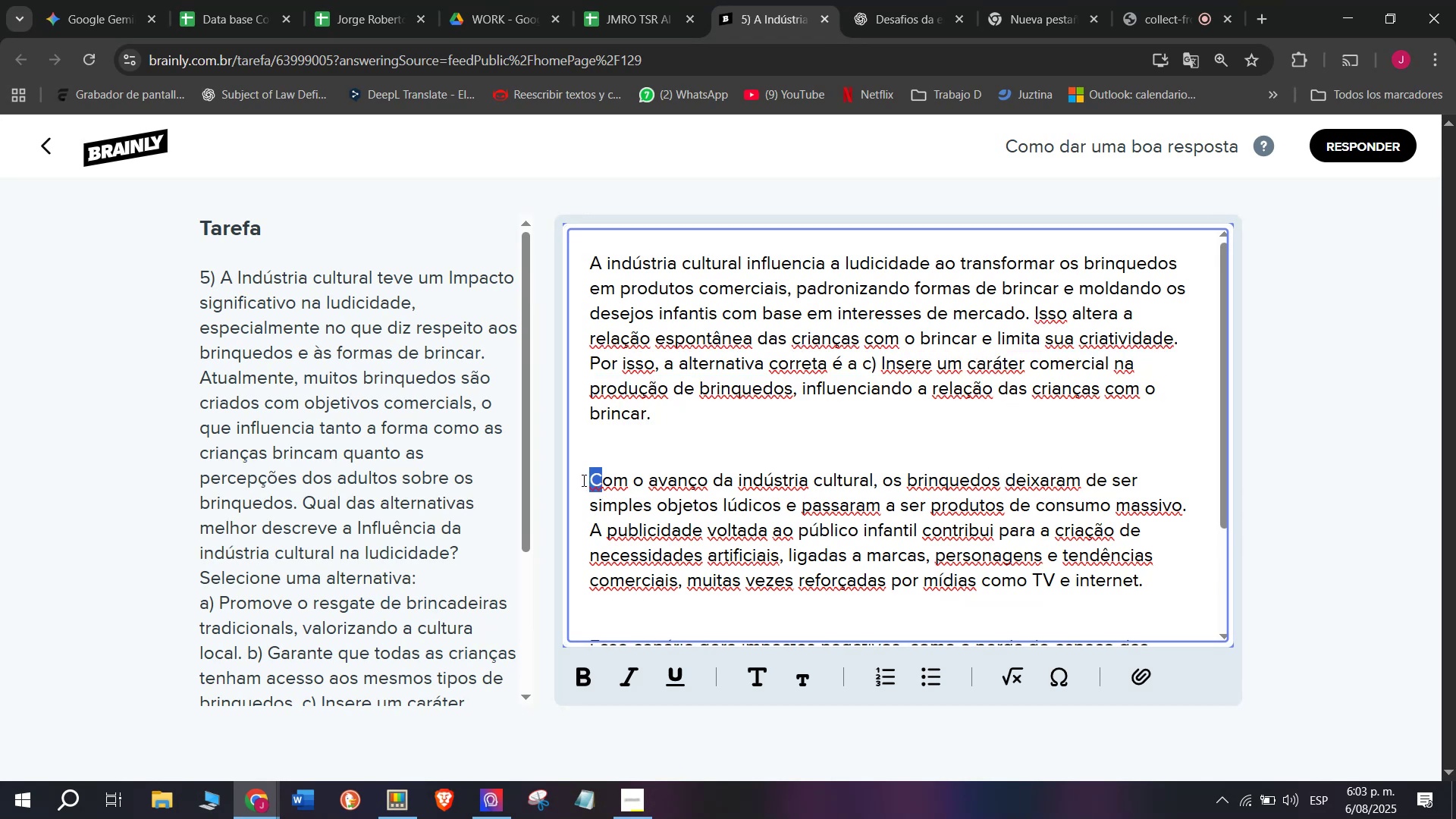 
key(Control+ControlLeft)
 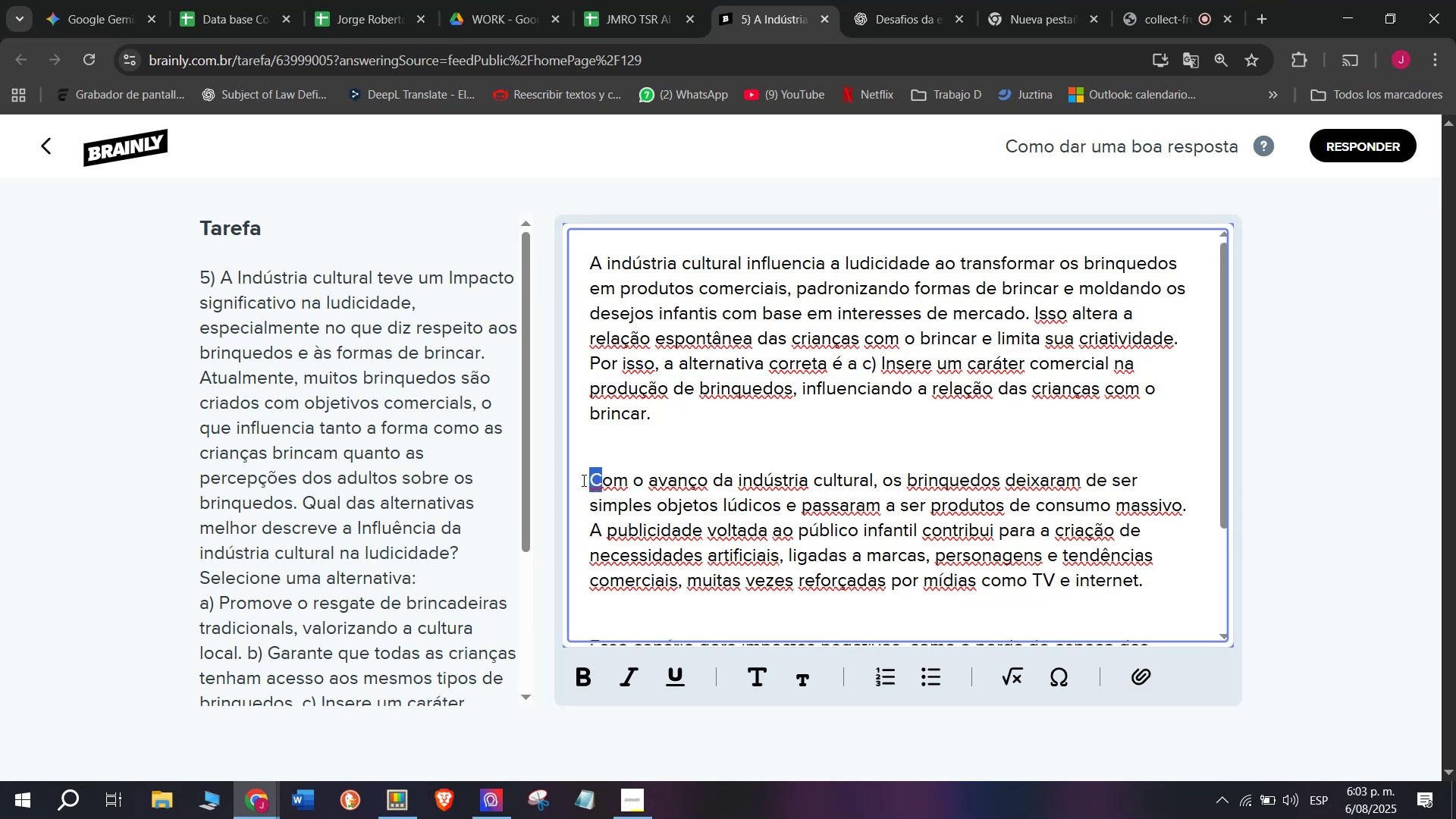 
key(Break)
 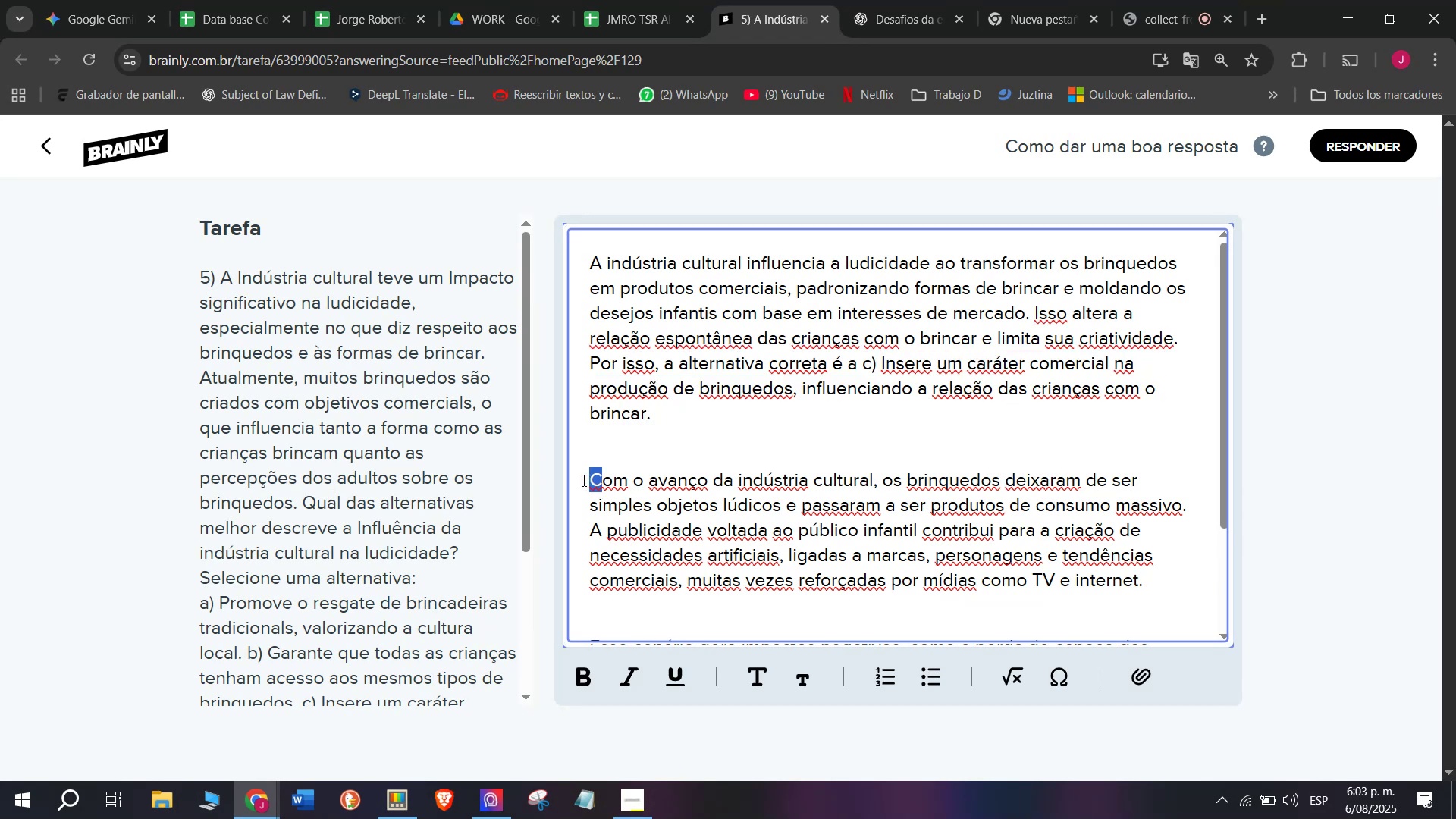 
key(Control+C)
 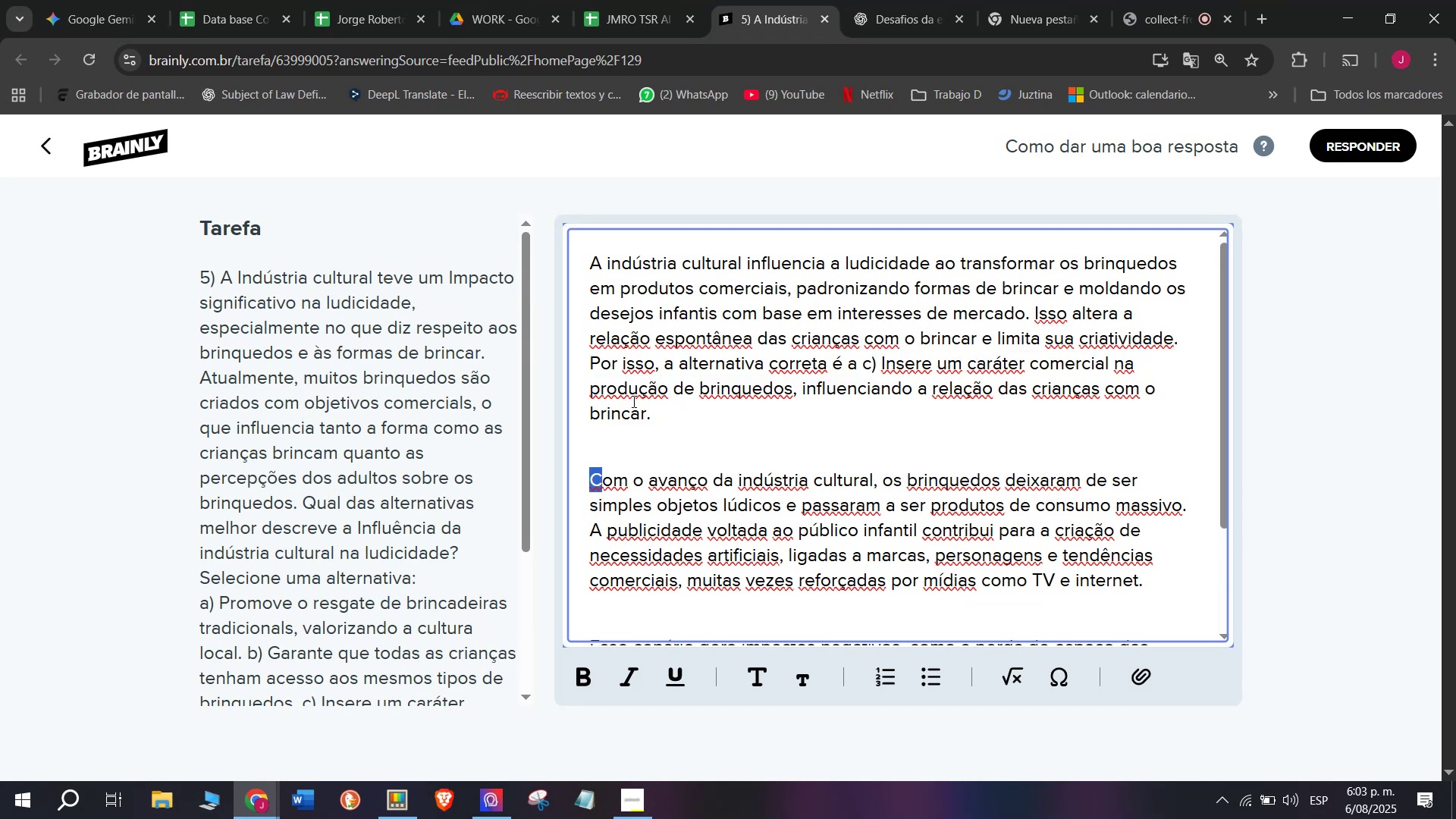 
left_click_drag(start_coordinate=[659, 414], to_coordinate=[862, 359])
 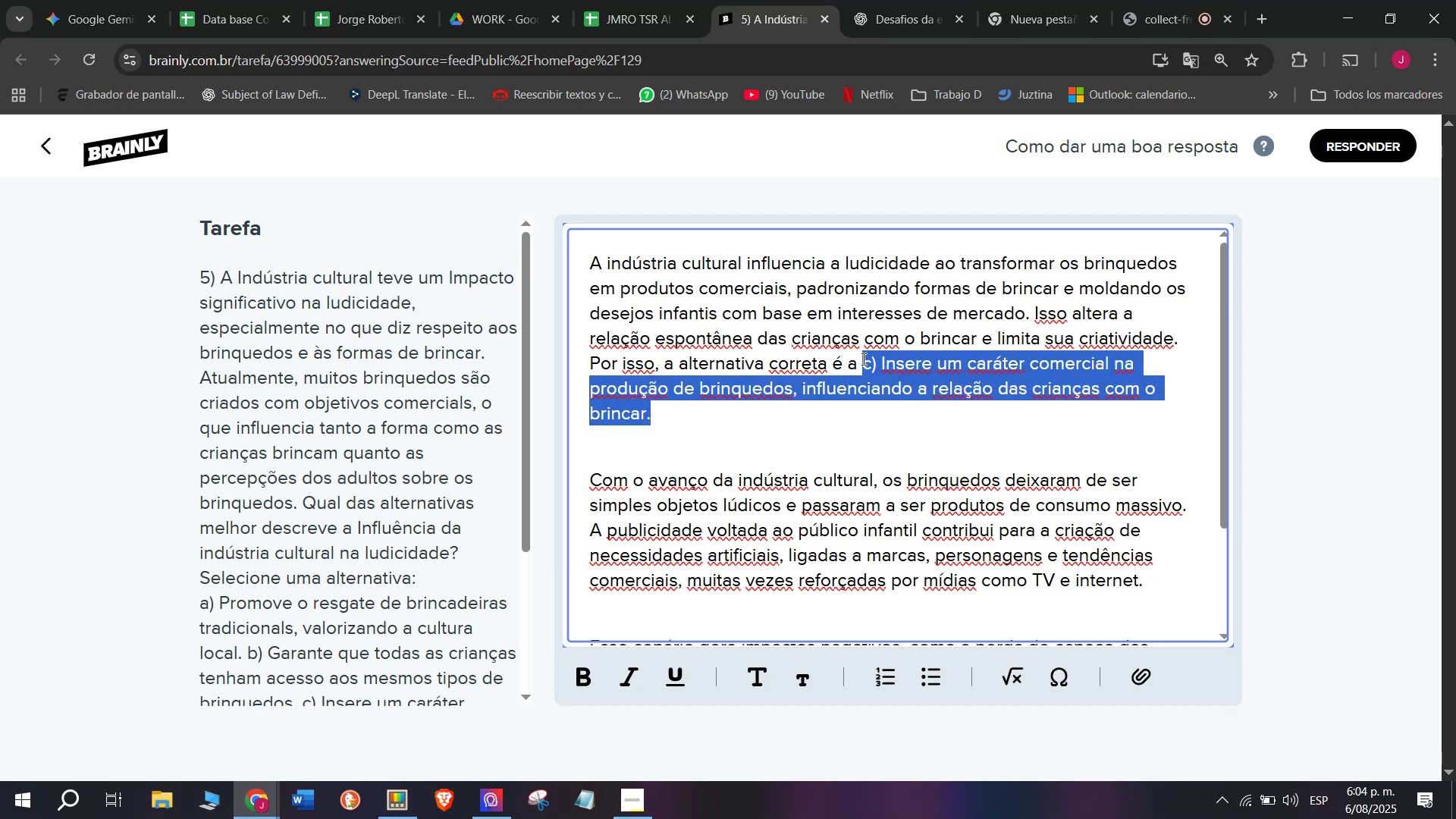 
key(Z)
 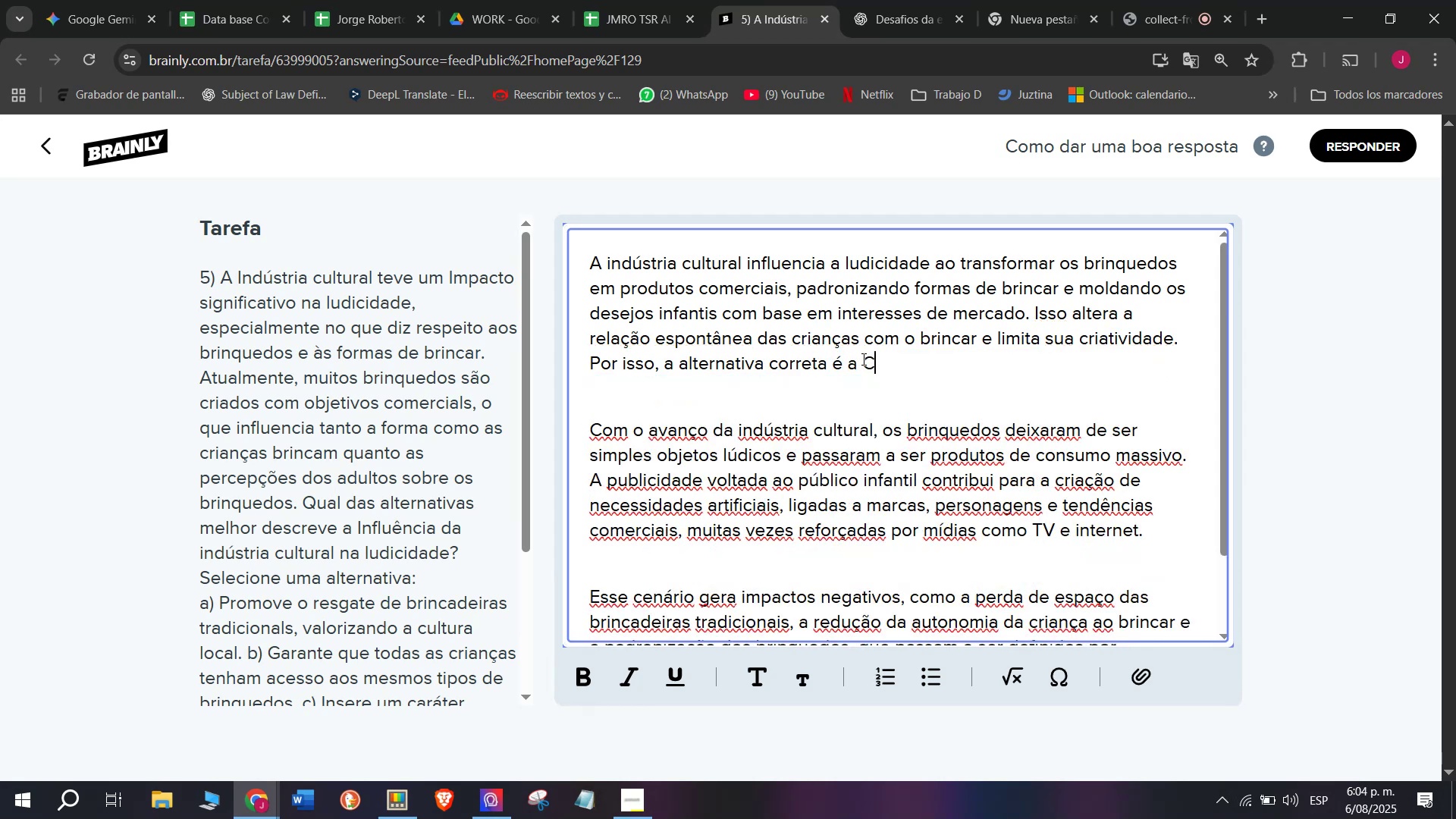 
key(Control+ControlLeft)
 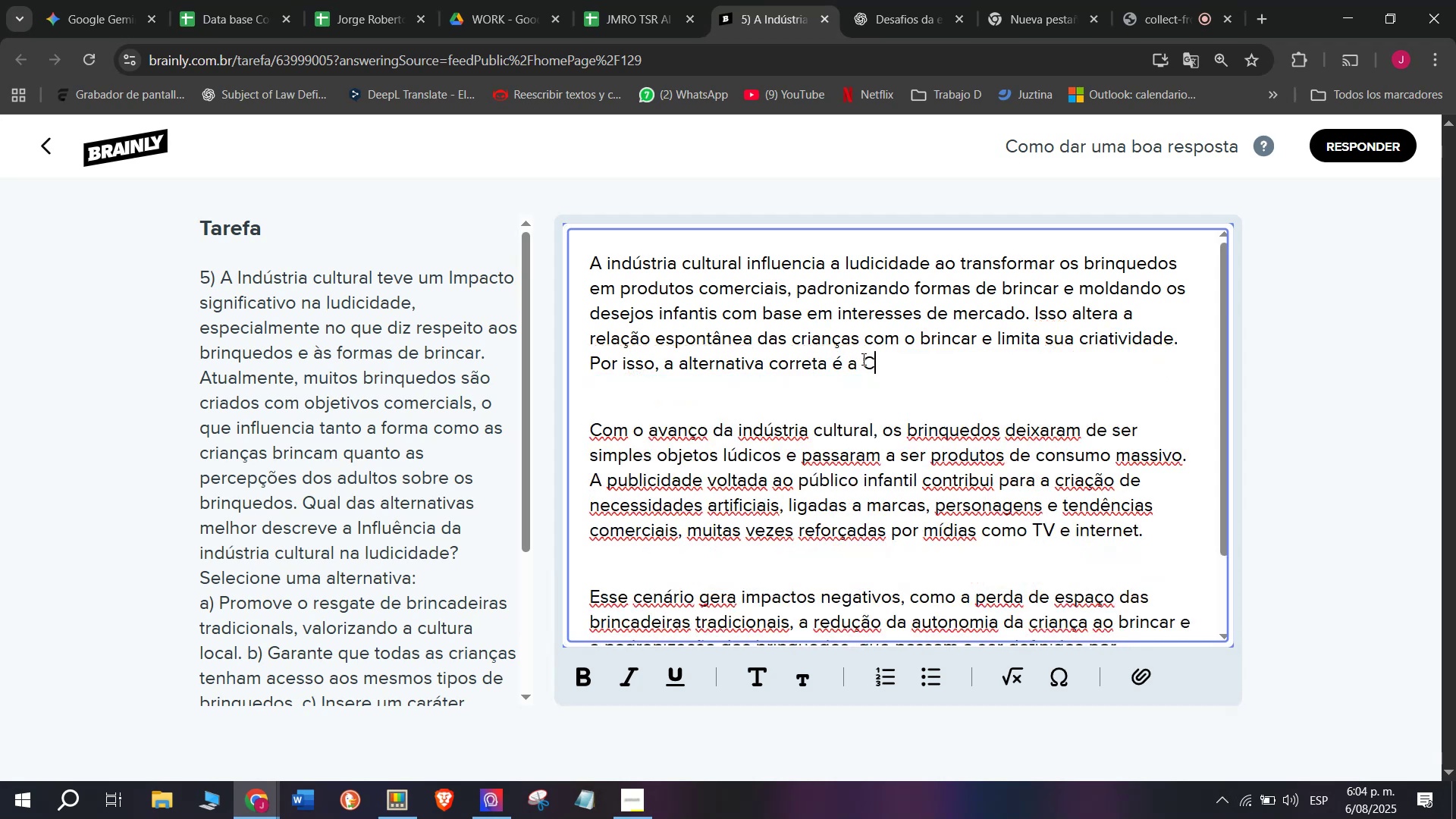 
key(Control+V)
 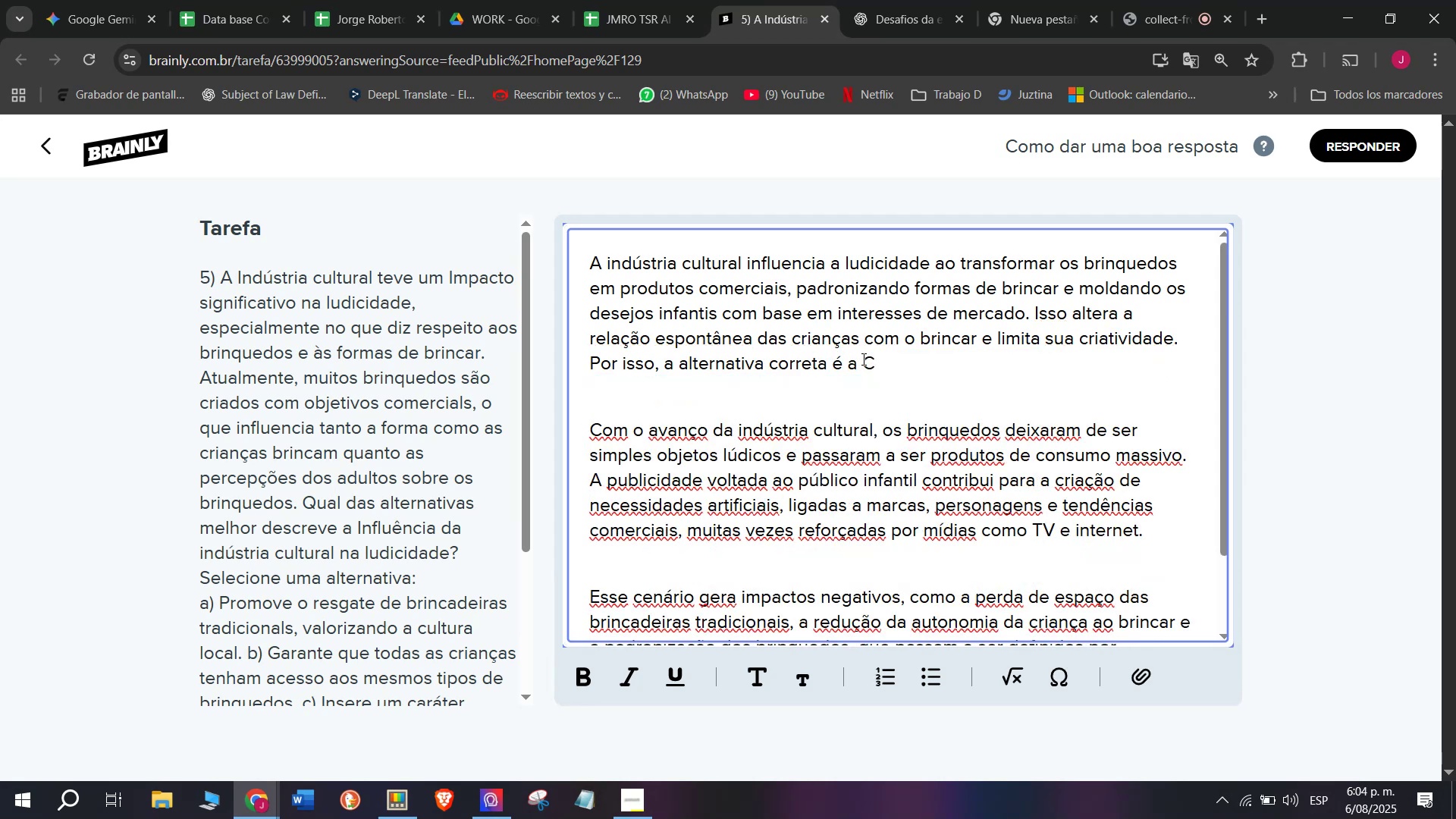 
key(Comma)
 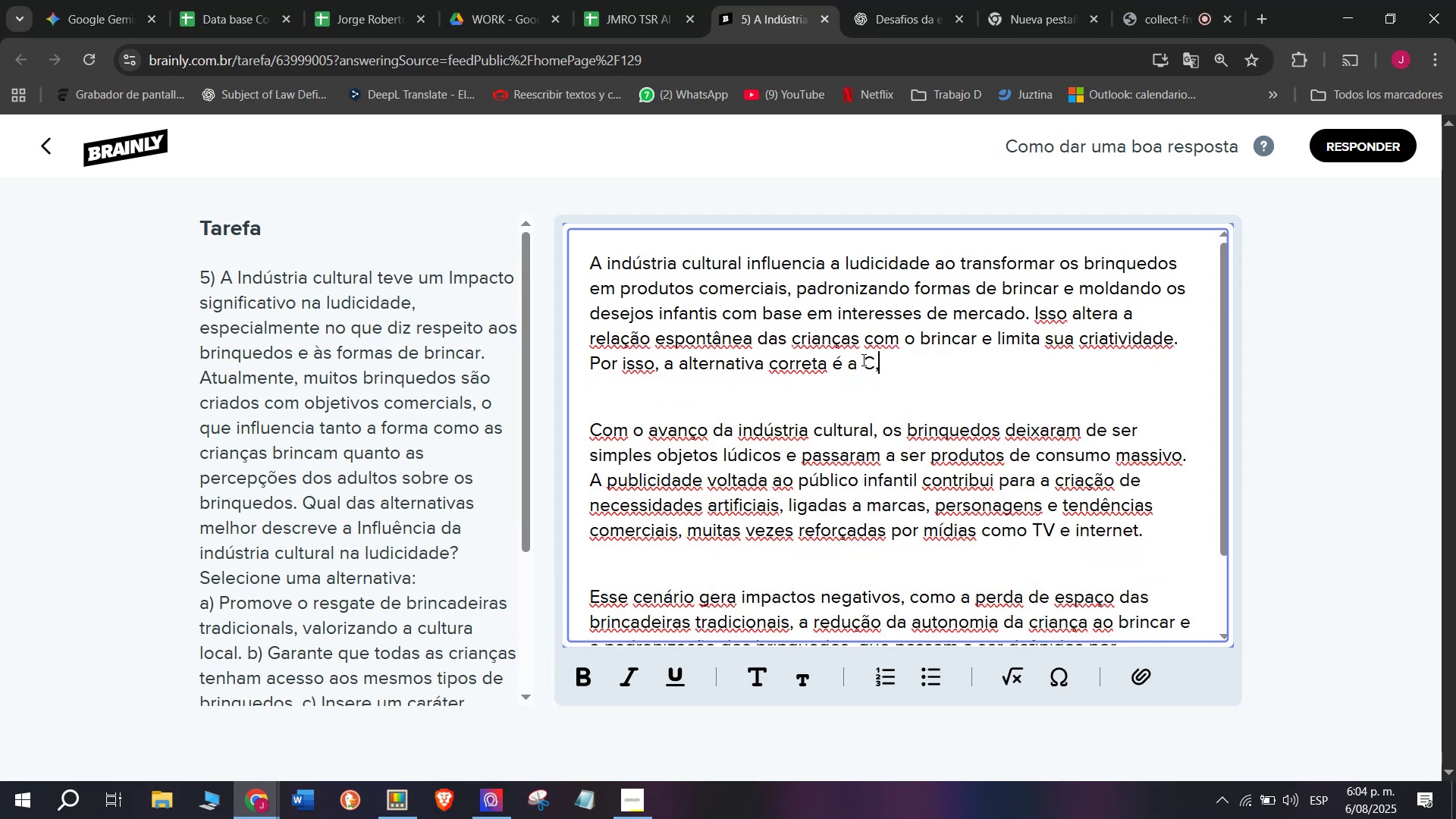 
key(Backspace)
 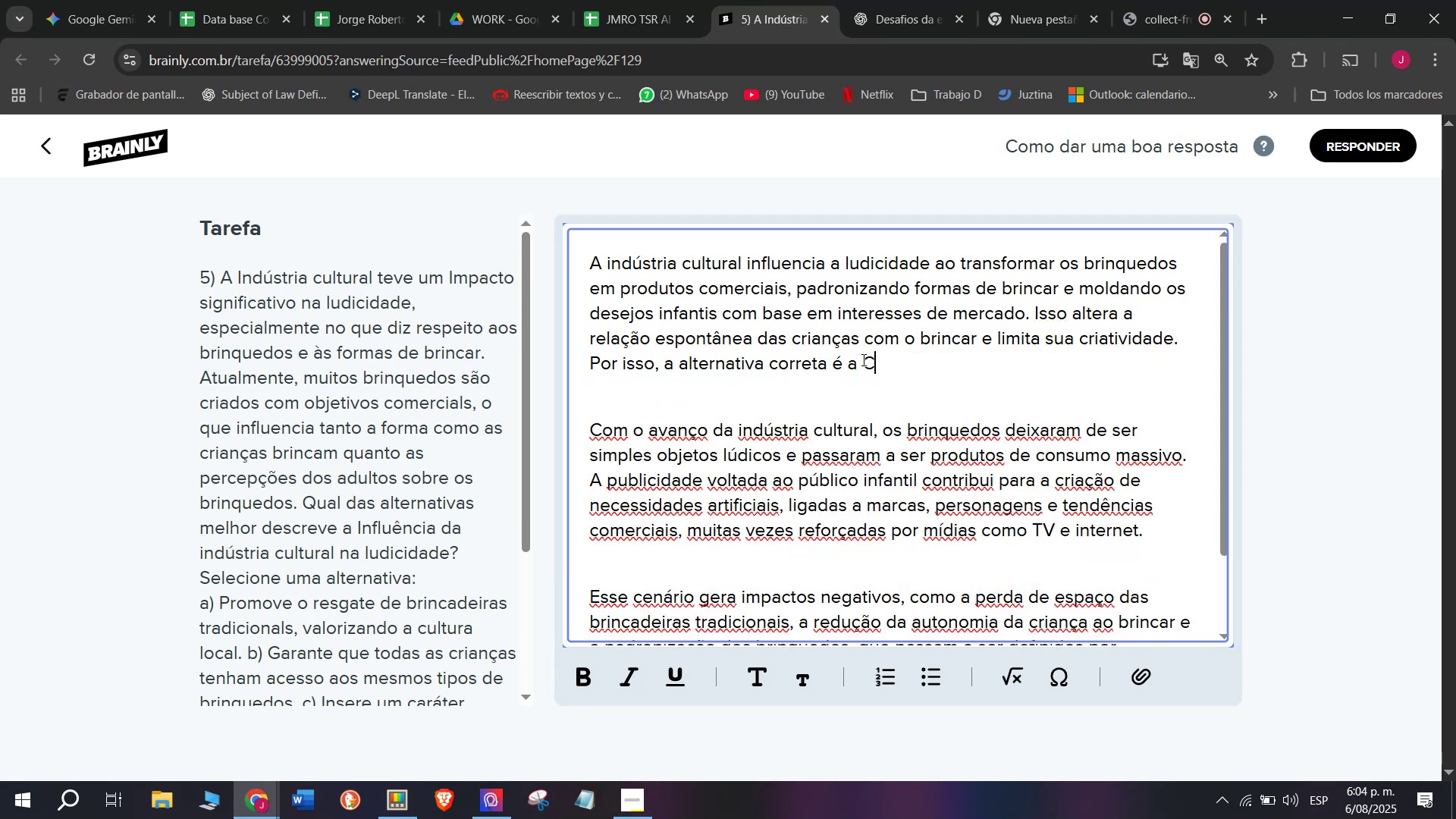 
key(Period)
 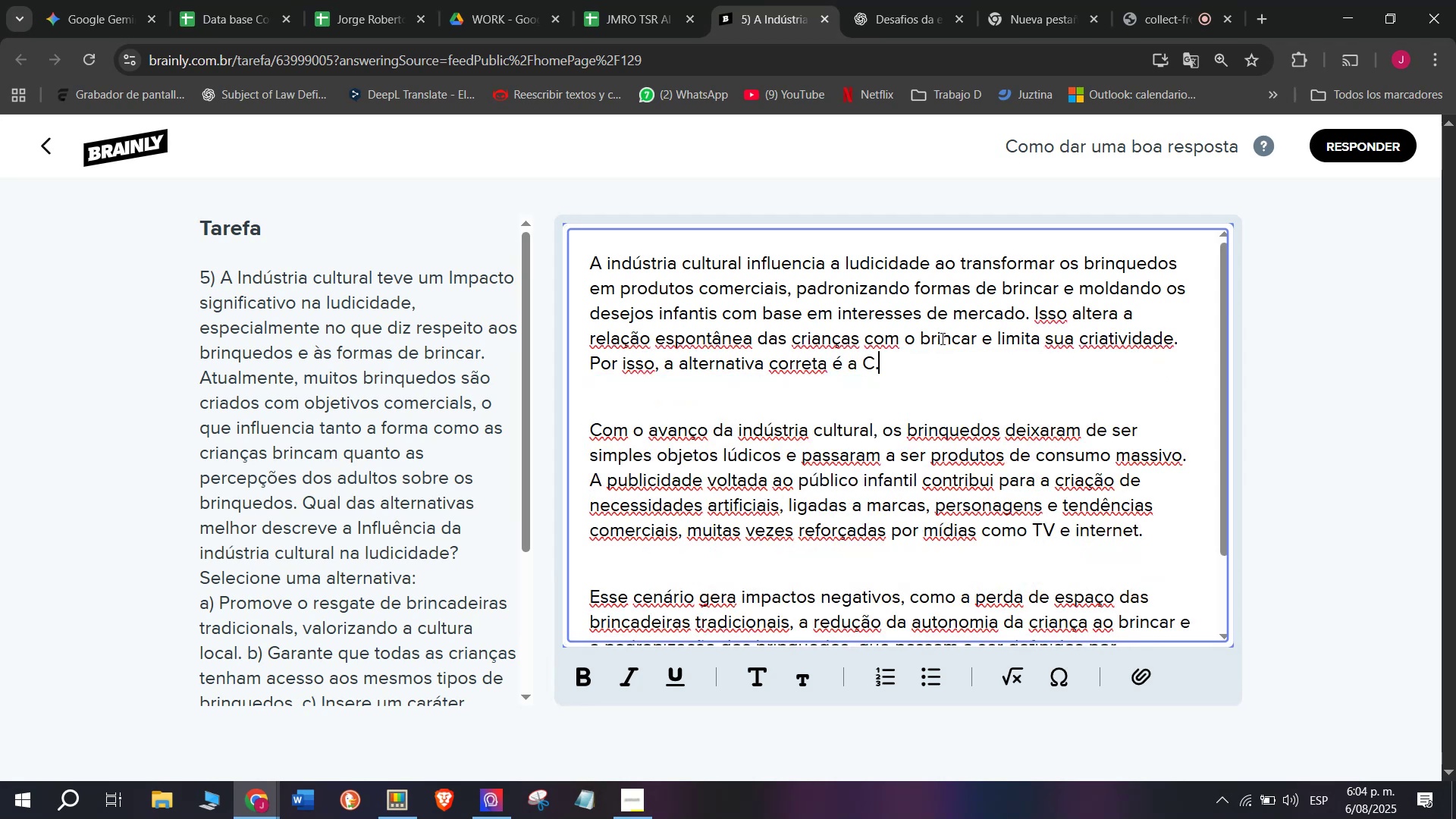 
scroll: coordinate [896, 401], scroll_direction: down, amount: 5.0
 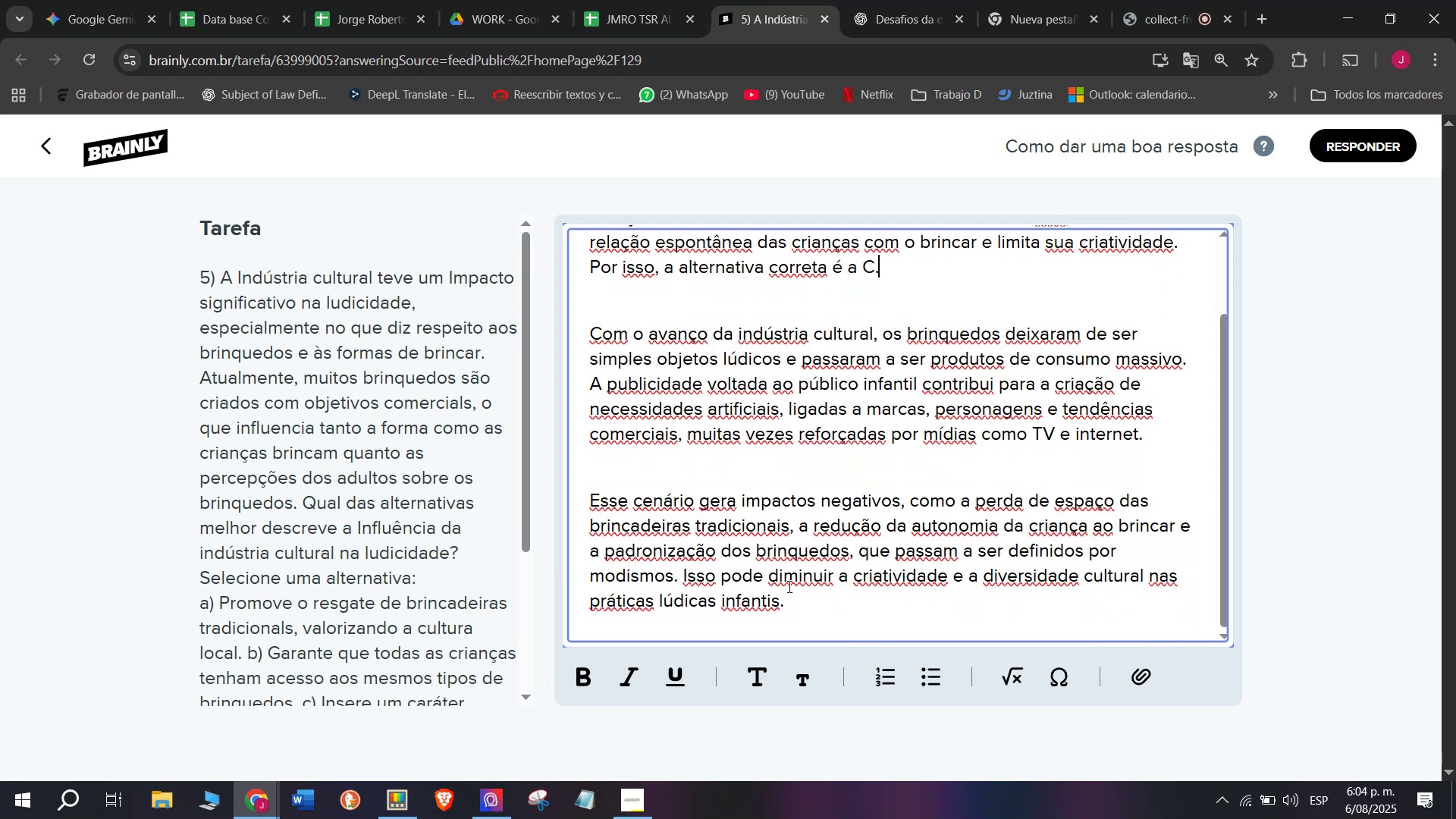 
left_click_drag(start_coordinate=[800, 601], to_coordinate=[413, 200])
 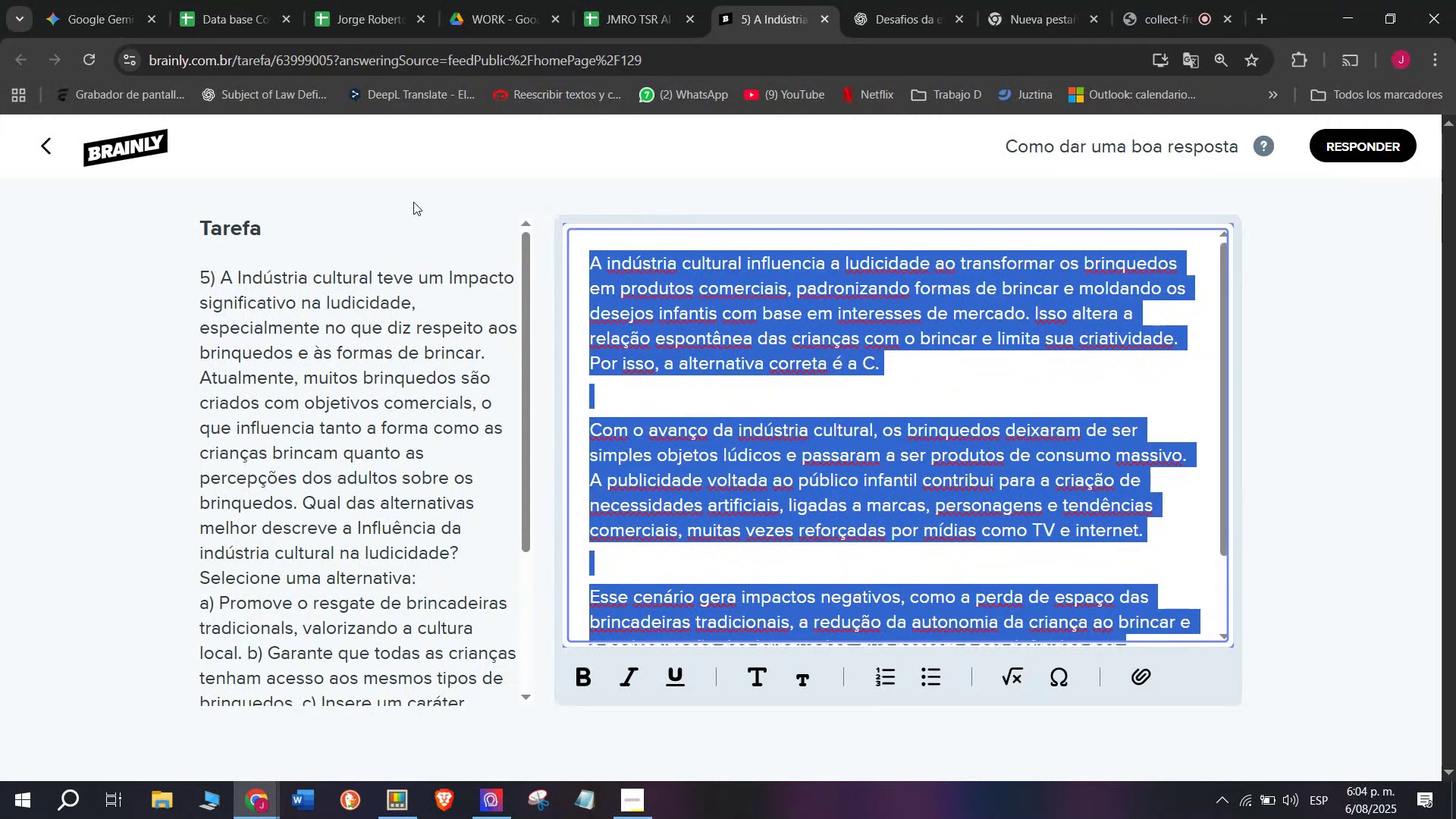 
key(Control+ControlLeft)
 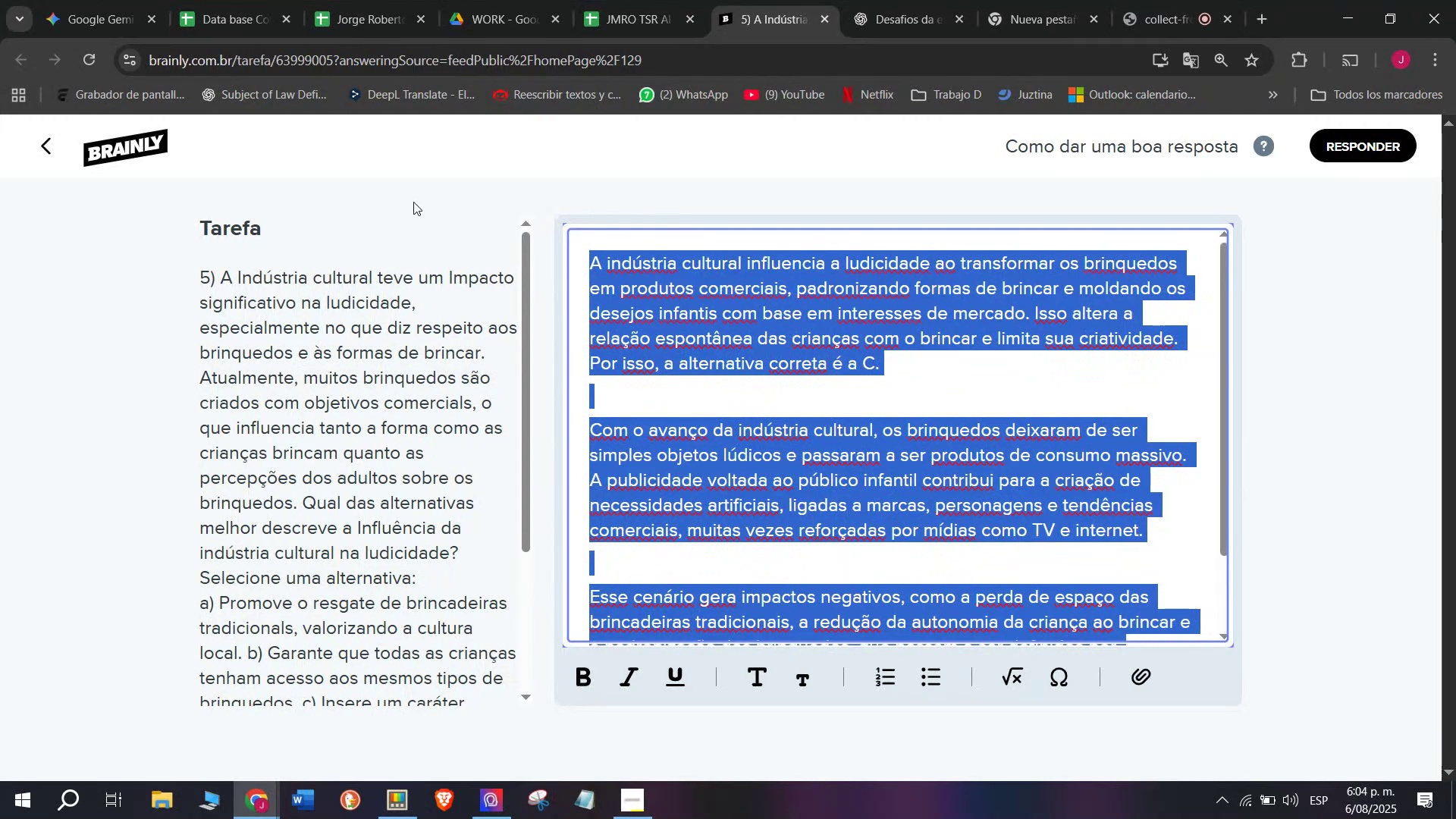 
key(Break)
 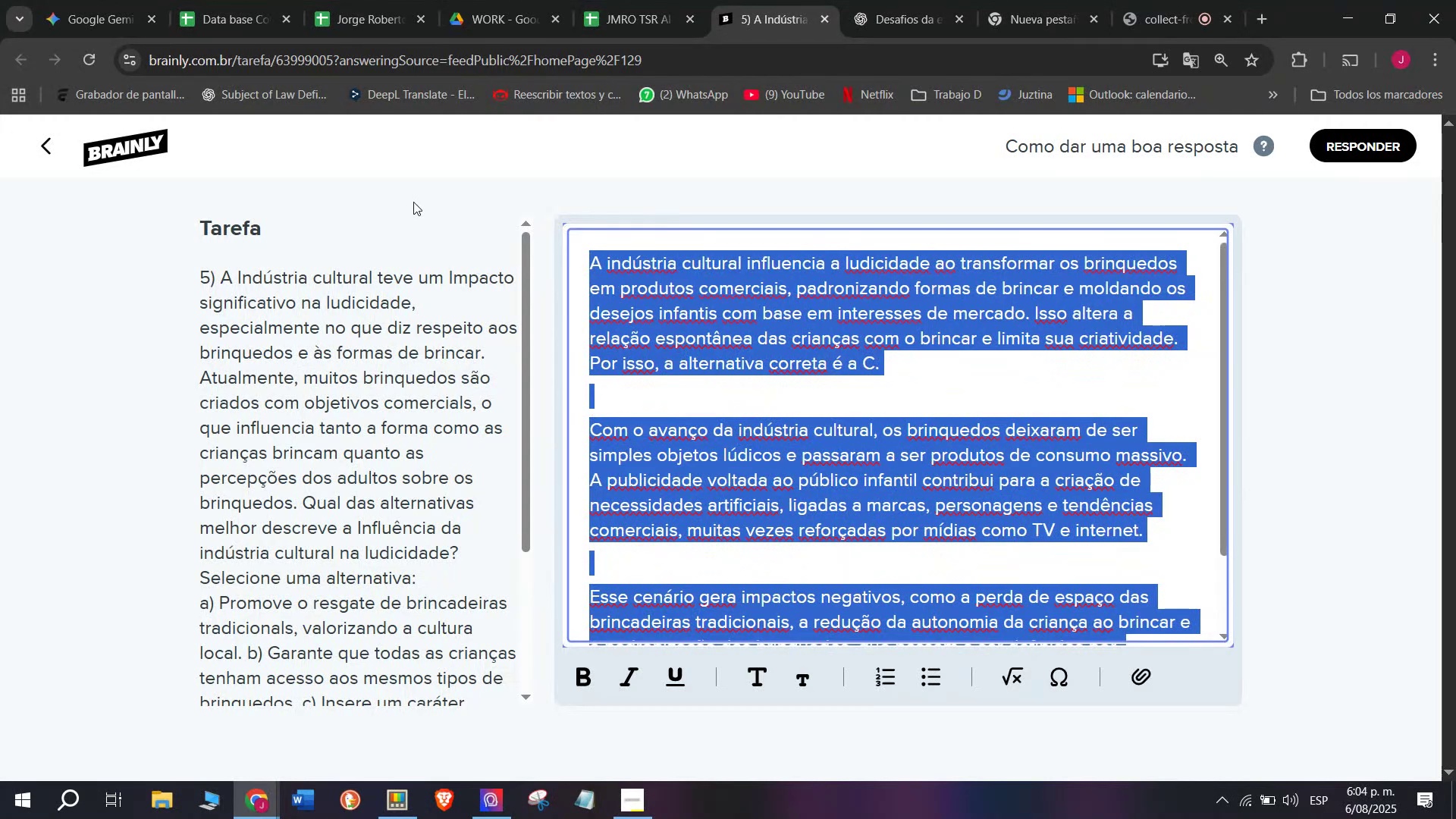 
key(Control+C)
 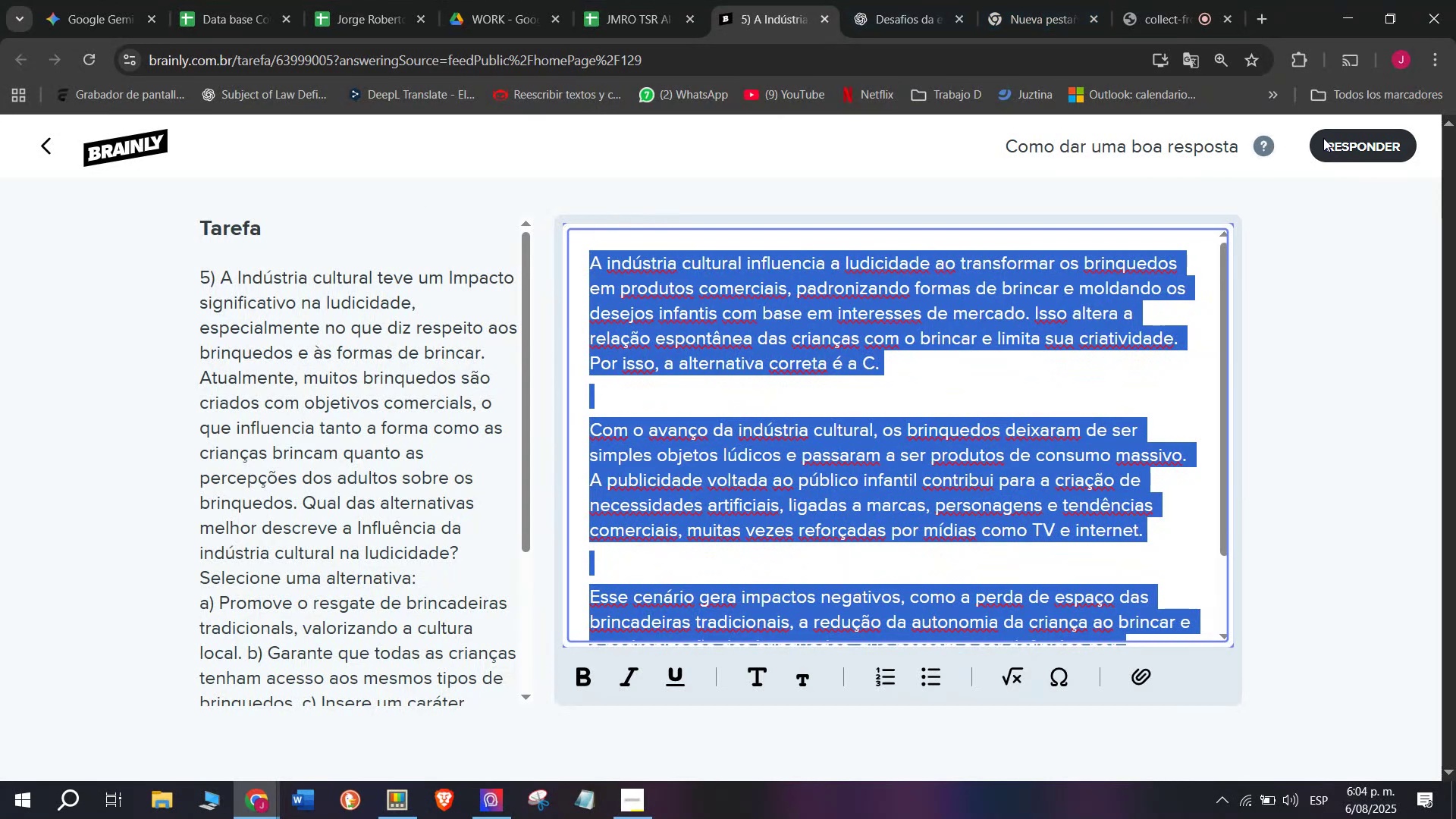 
left_click([1329, 140])
 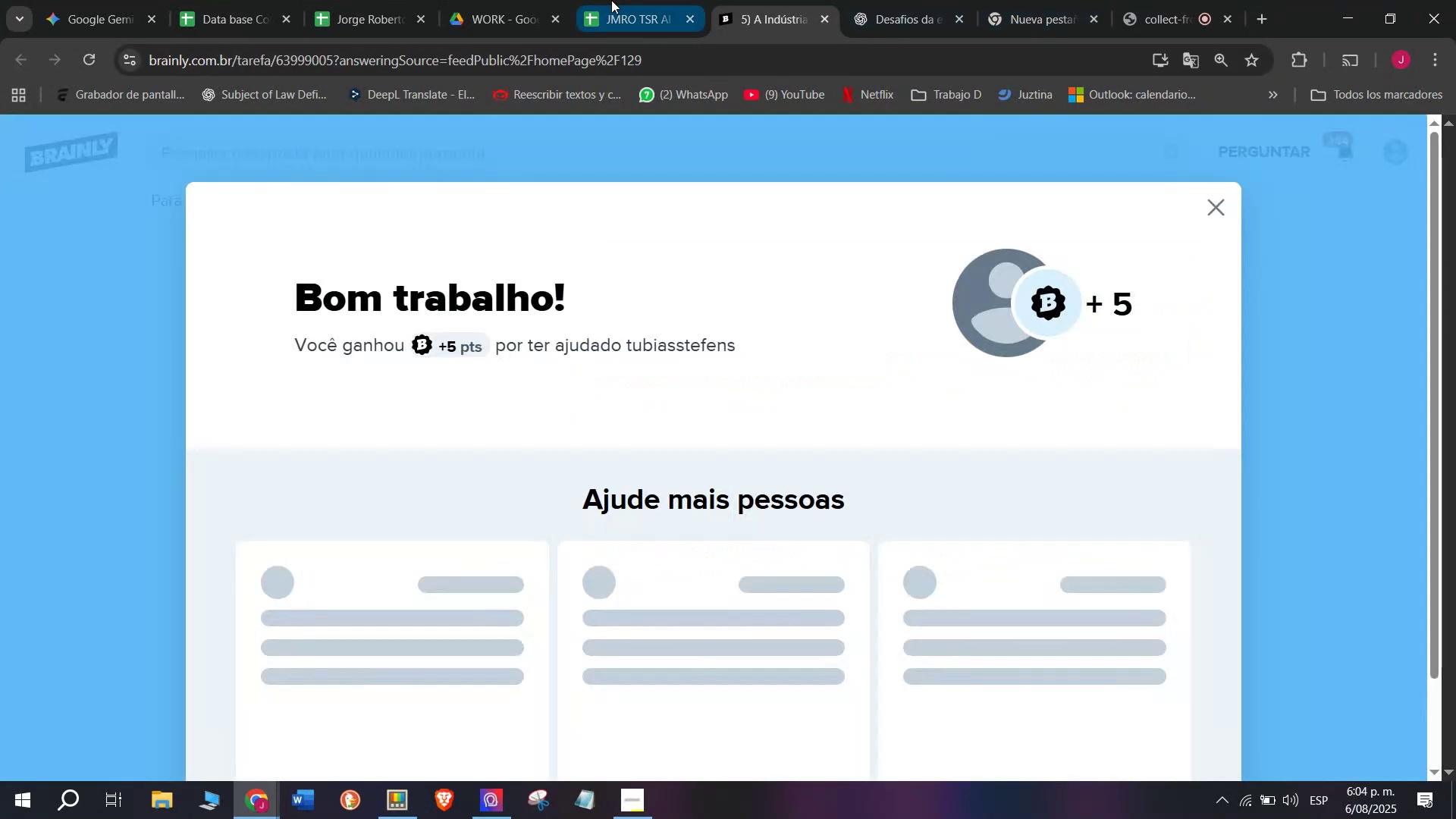 
left_click([611, 0])
 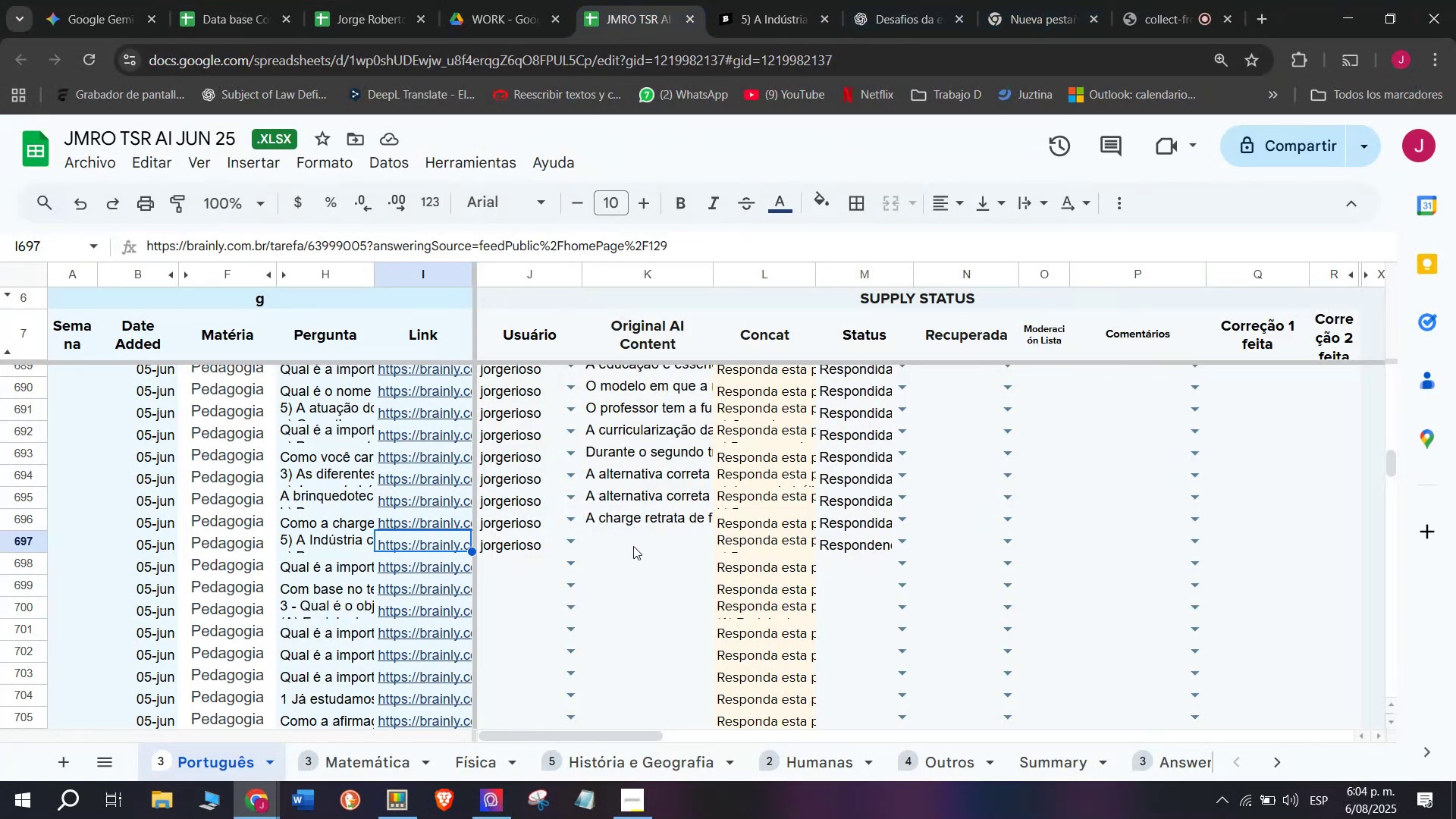 
double_click([633, 546])
 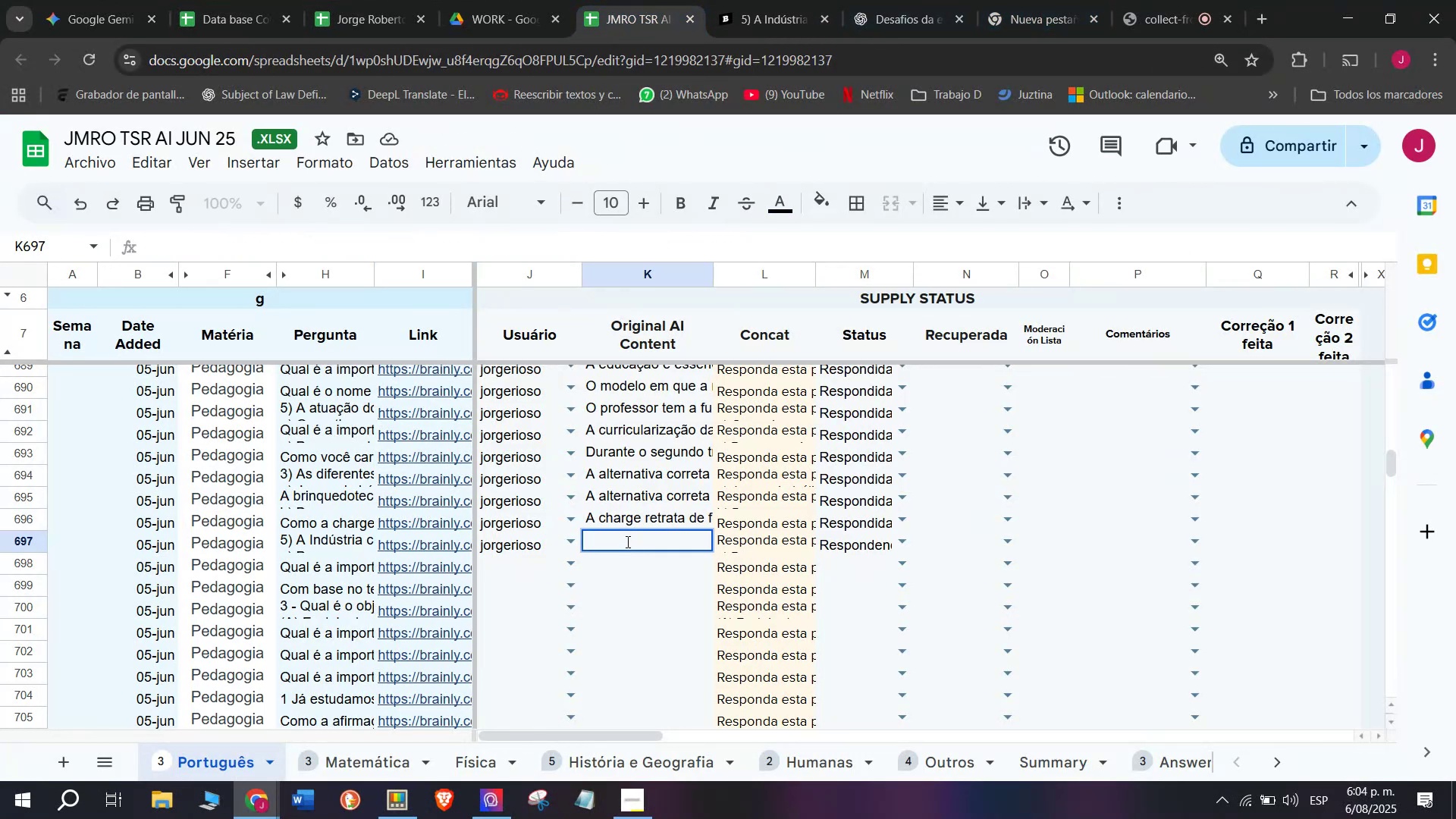 
key(Control+ControlLeft)
 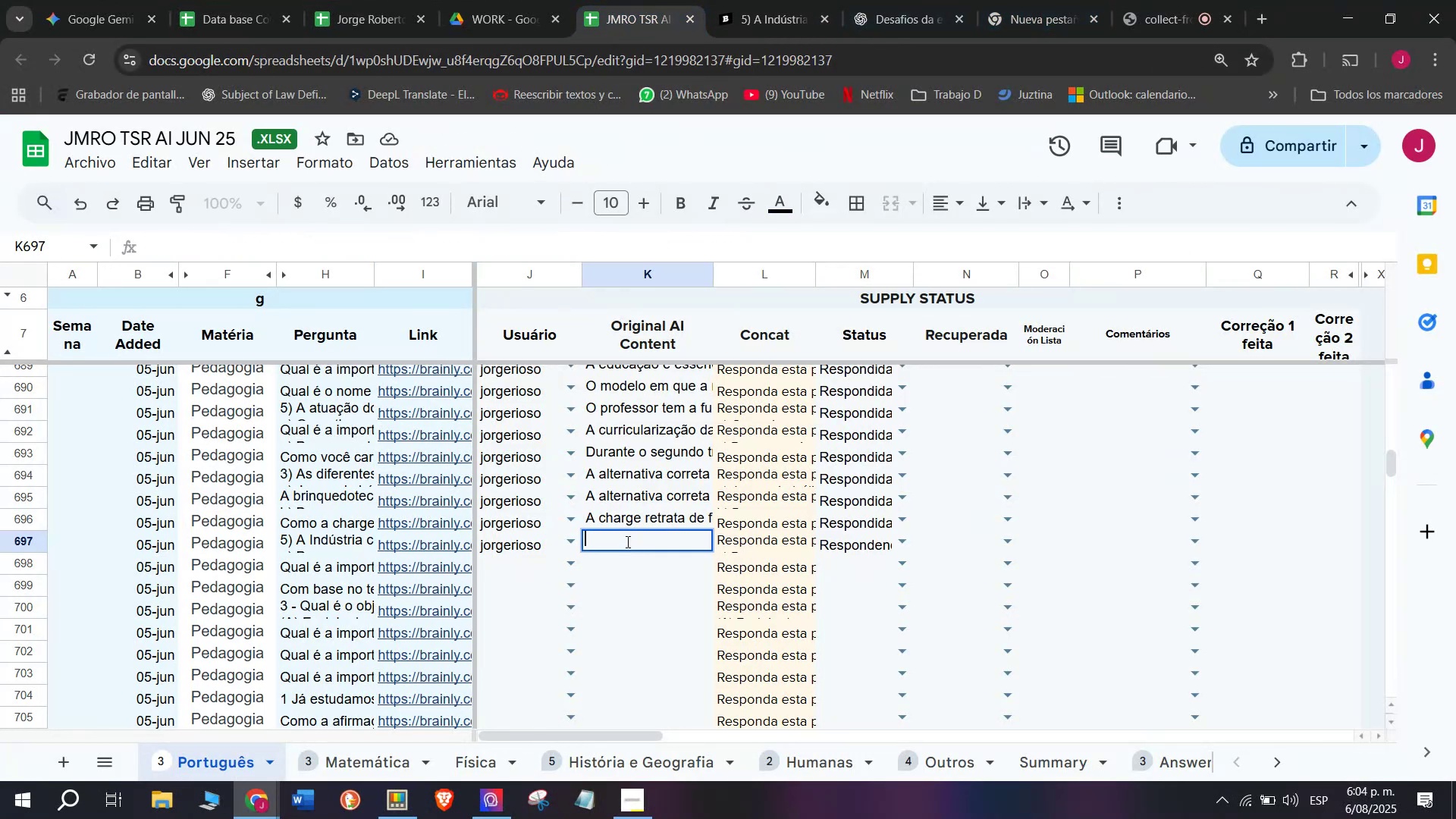 
key(Z)
 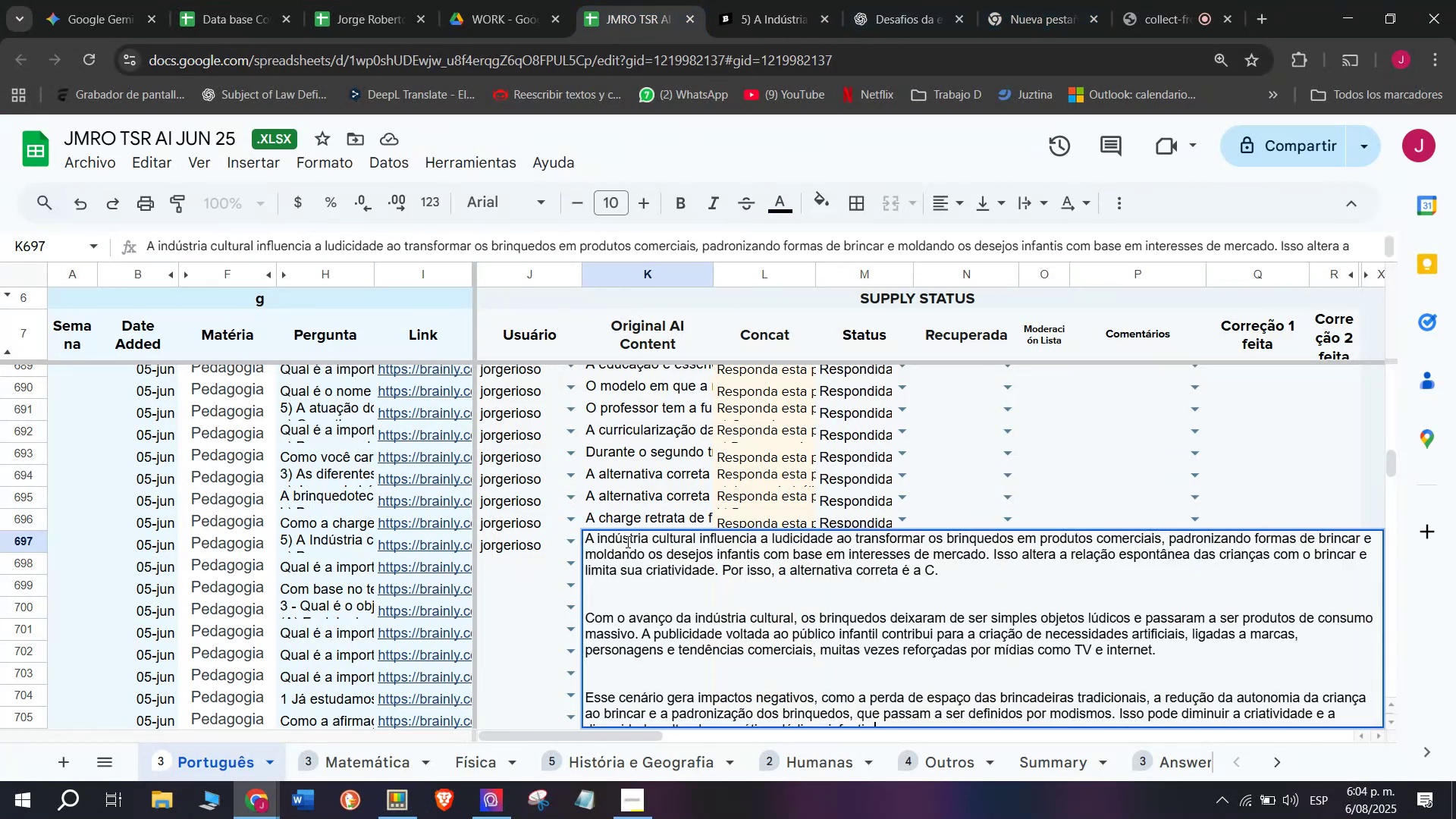 
key(Control+V)
 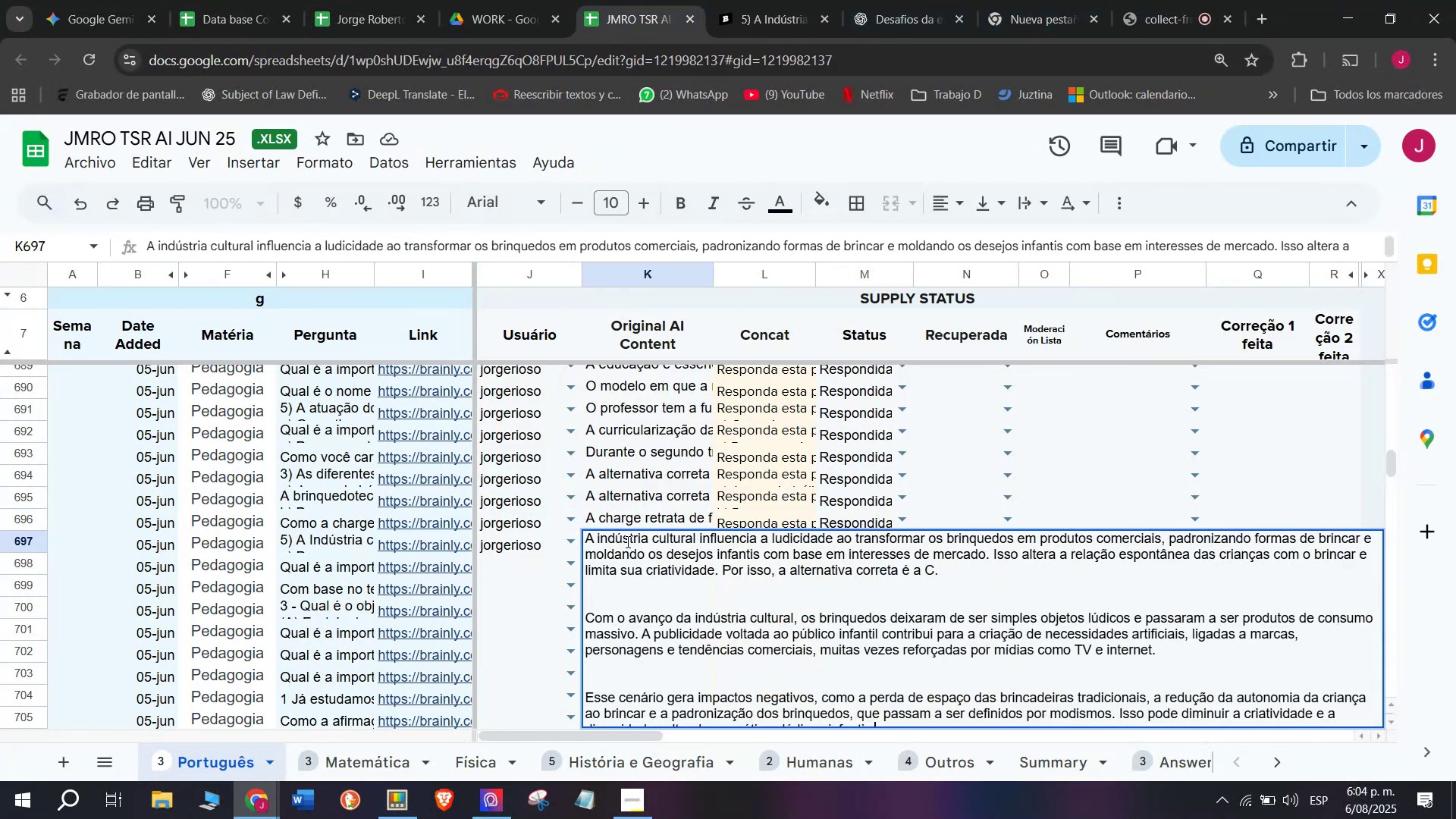 
key(Enter)
 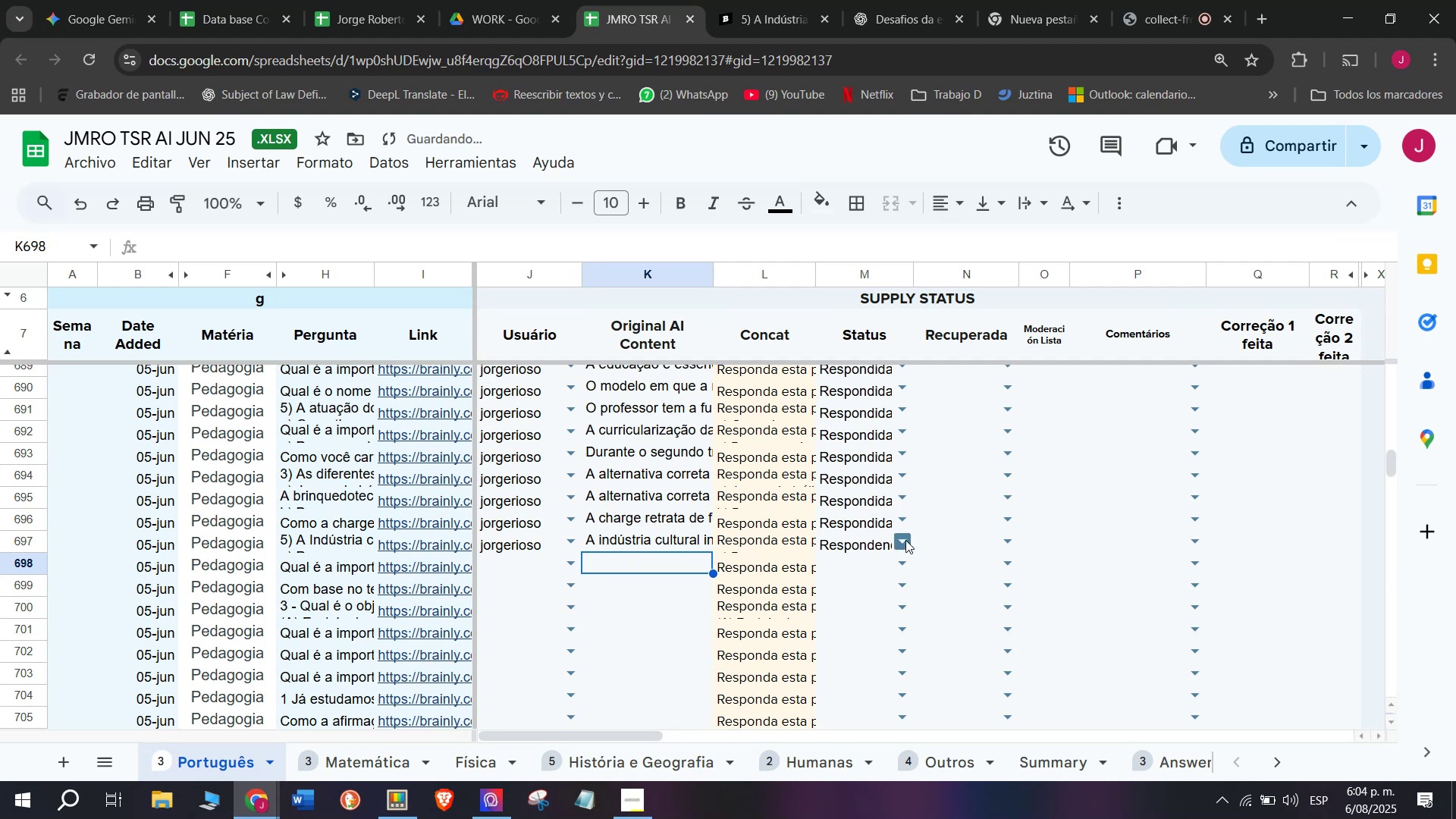 
left_click([906, 538])
 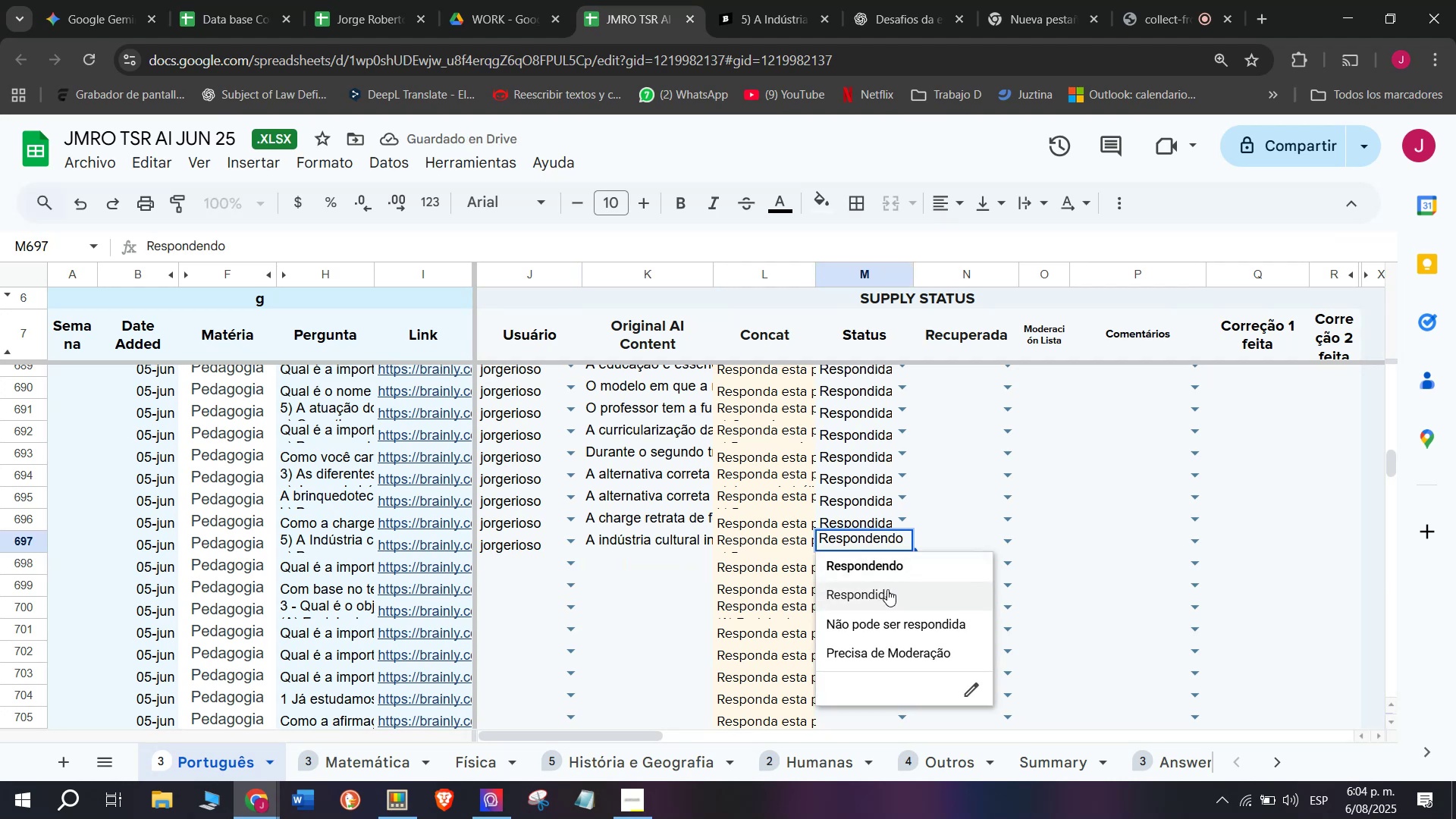 
left_click([887, 589])
 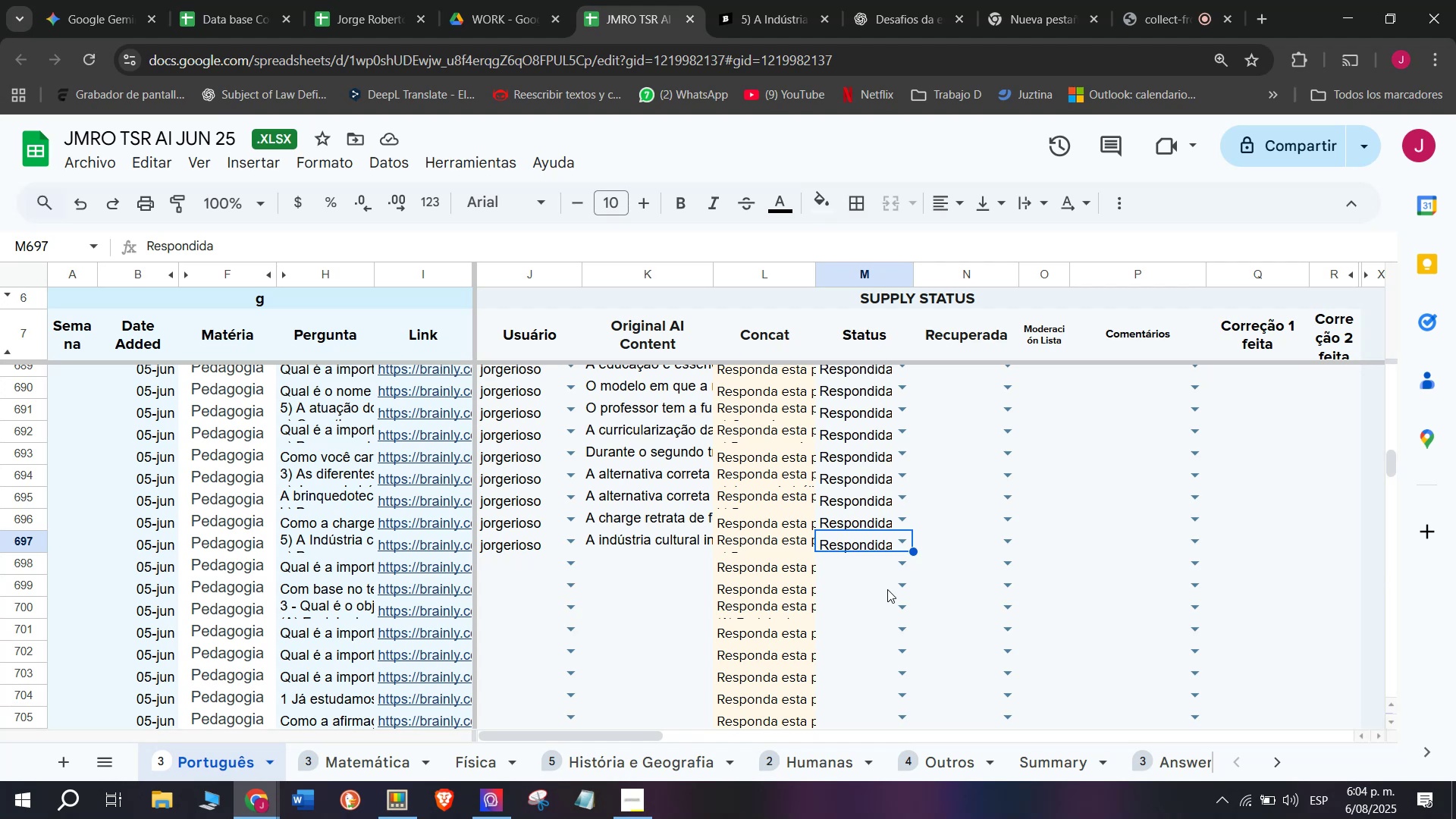 
wait(15.2)
 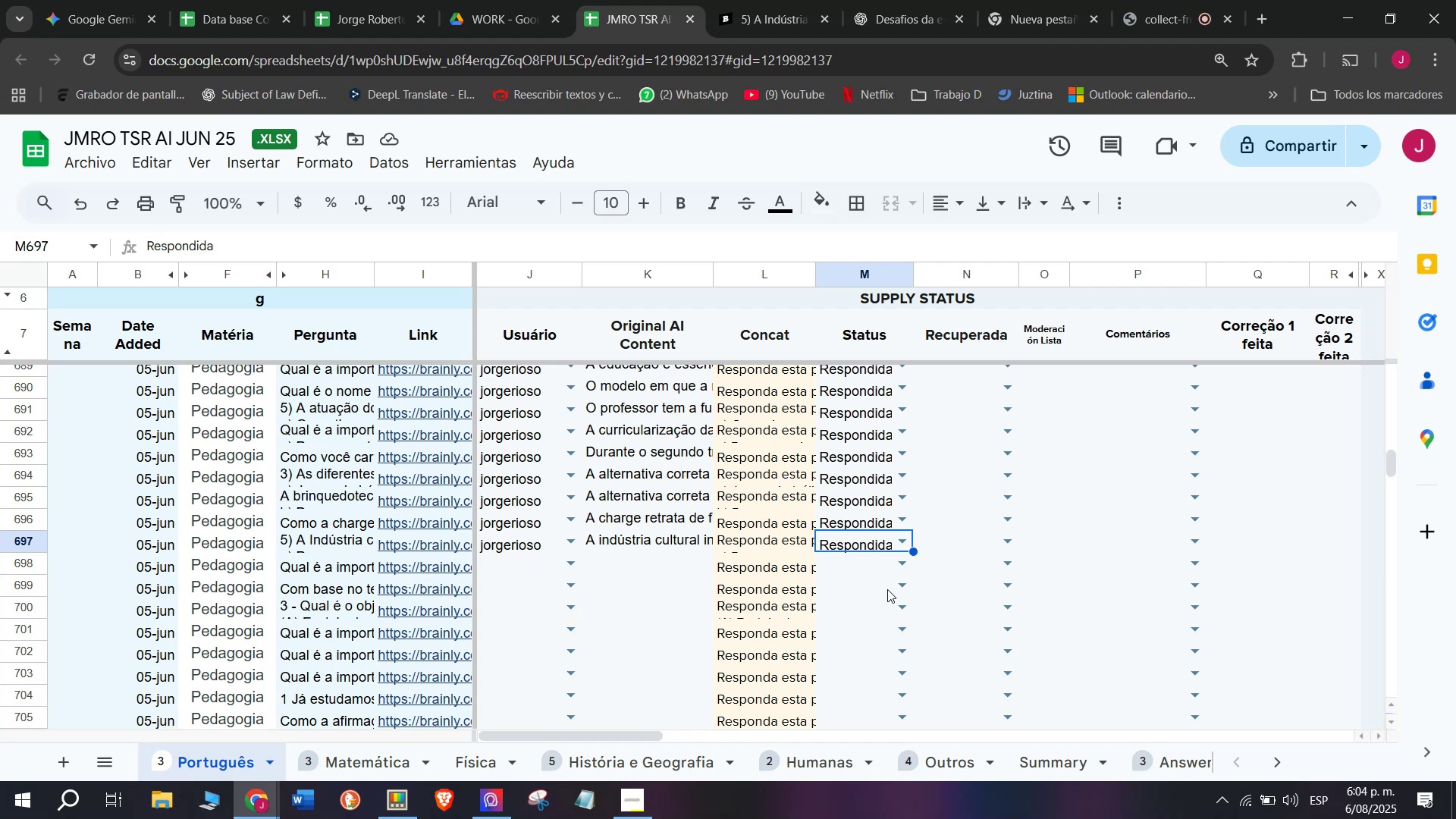 
key(J)
 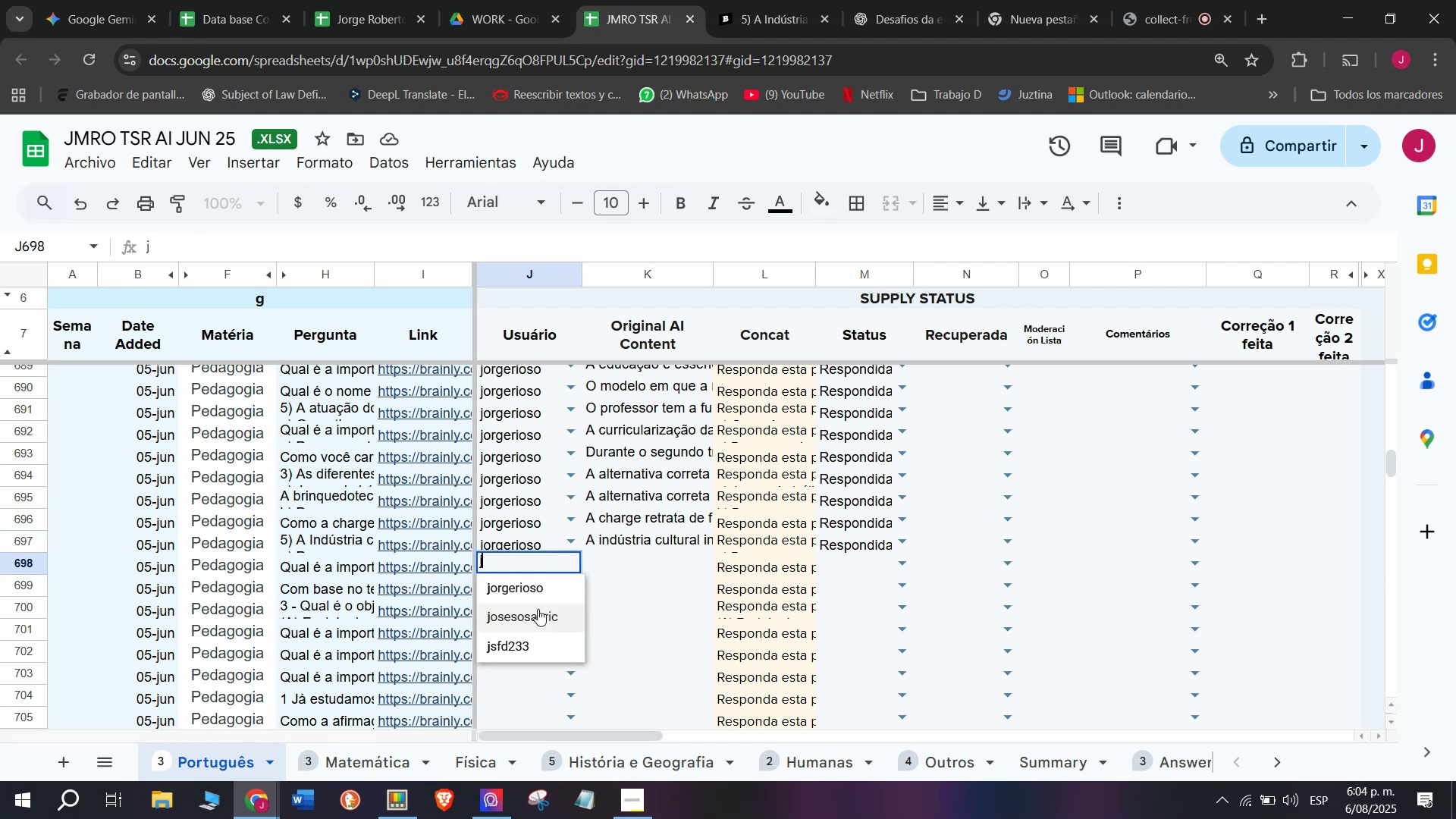 
left_click([521, 585])
 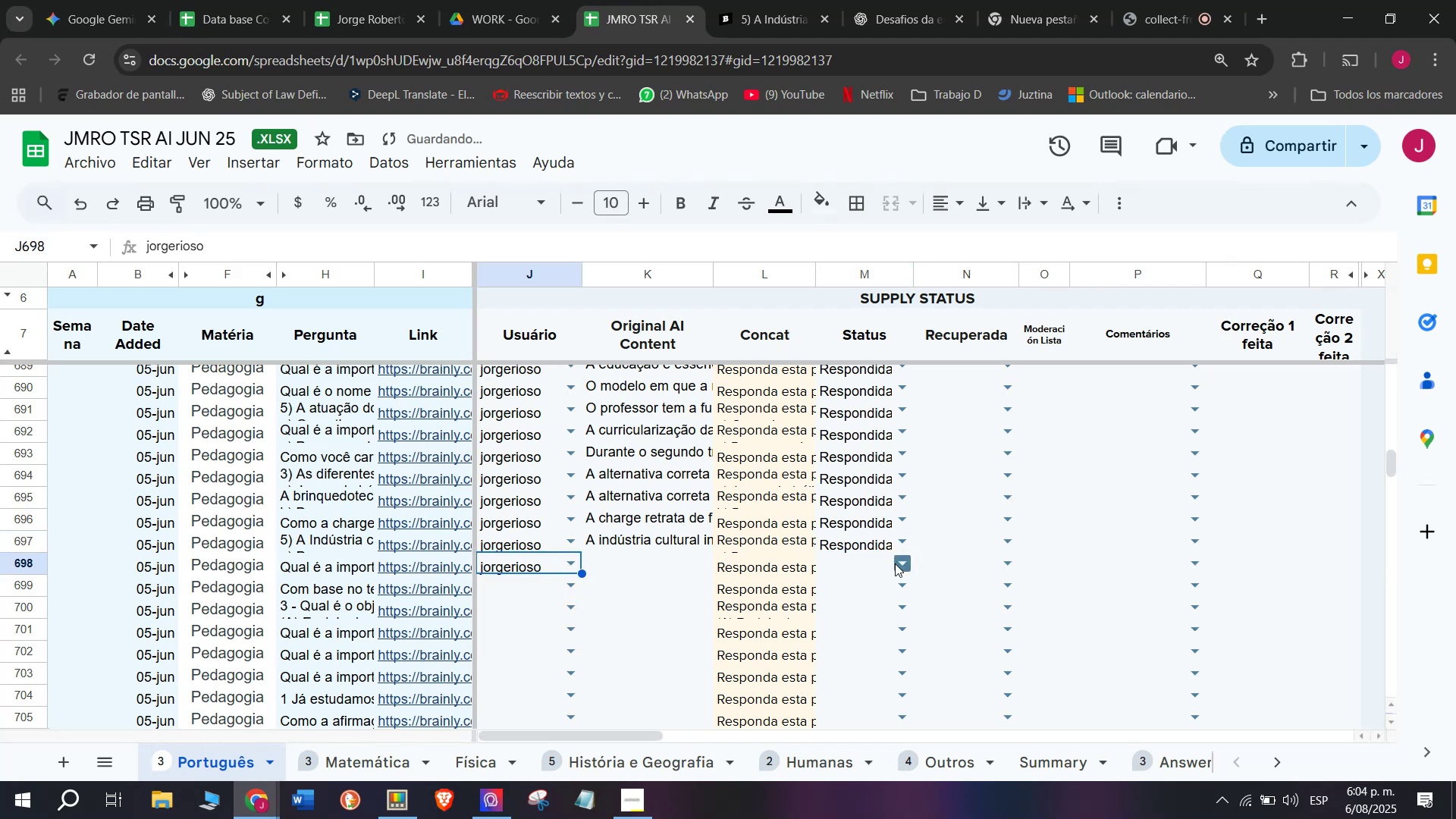 
left_click([899, 564])
 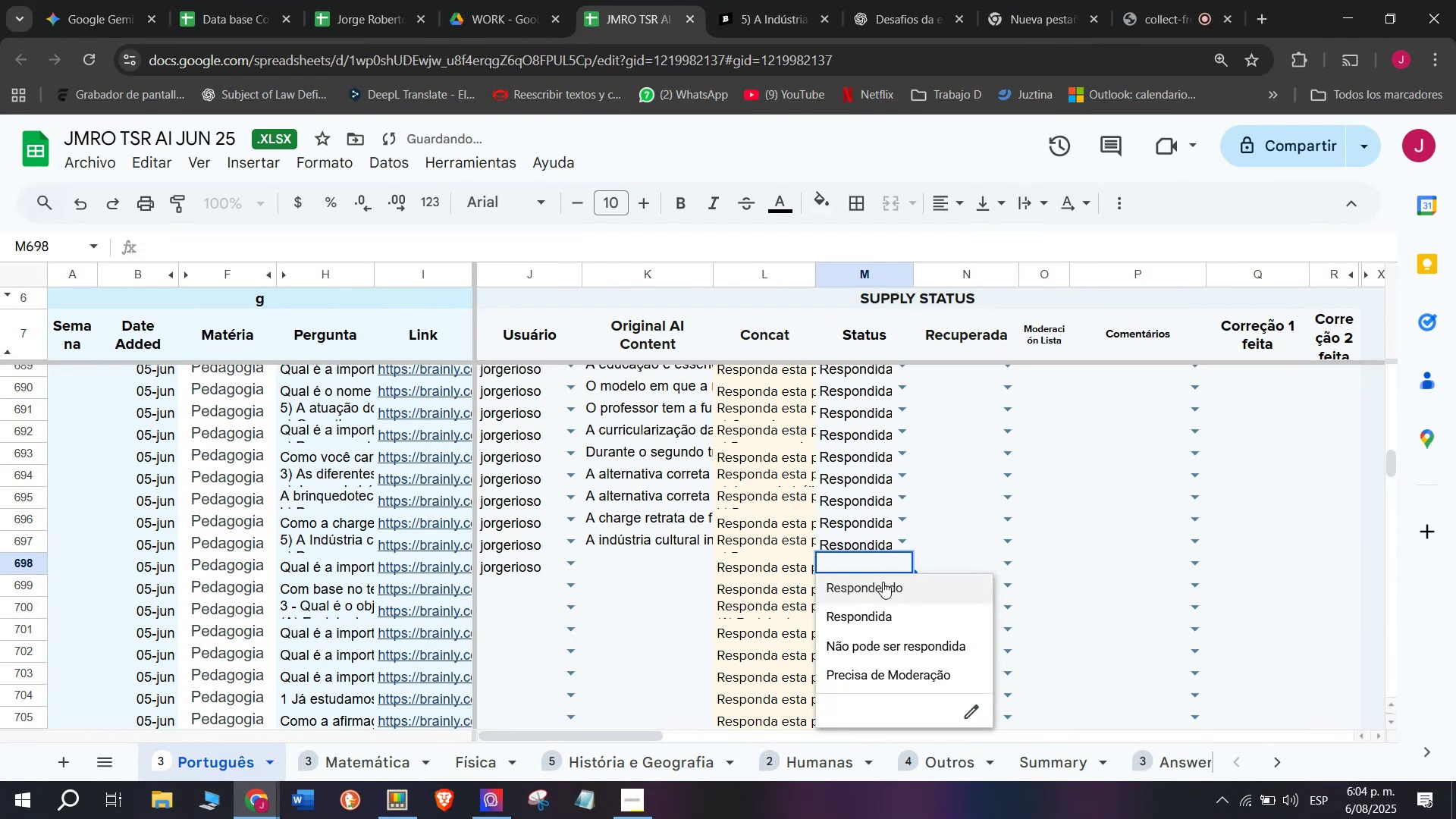 
left_click([883, 583])
 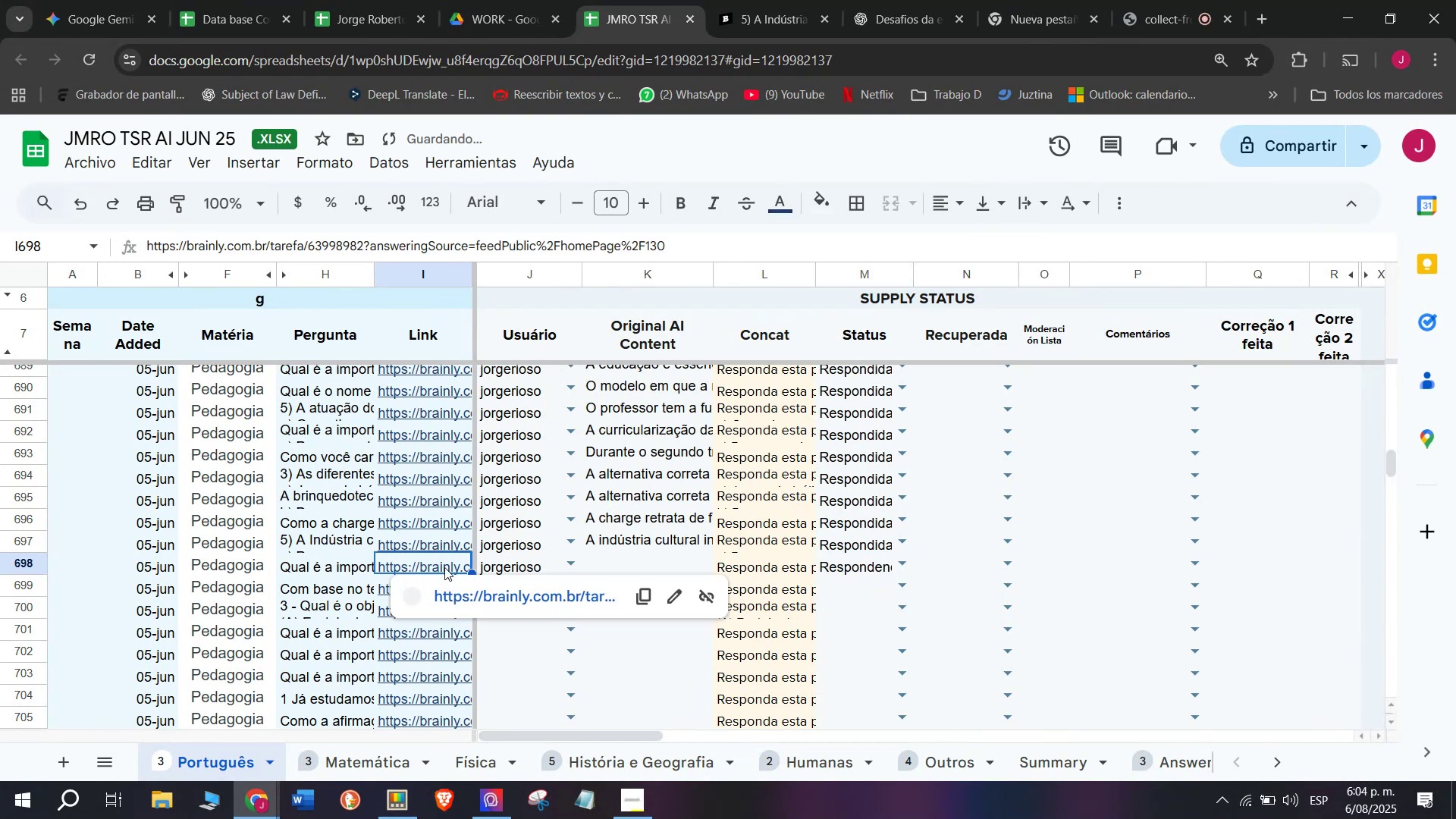 
left_click([465, 602])
 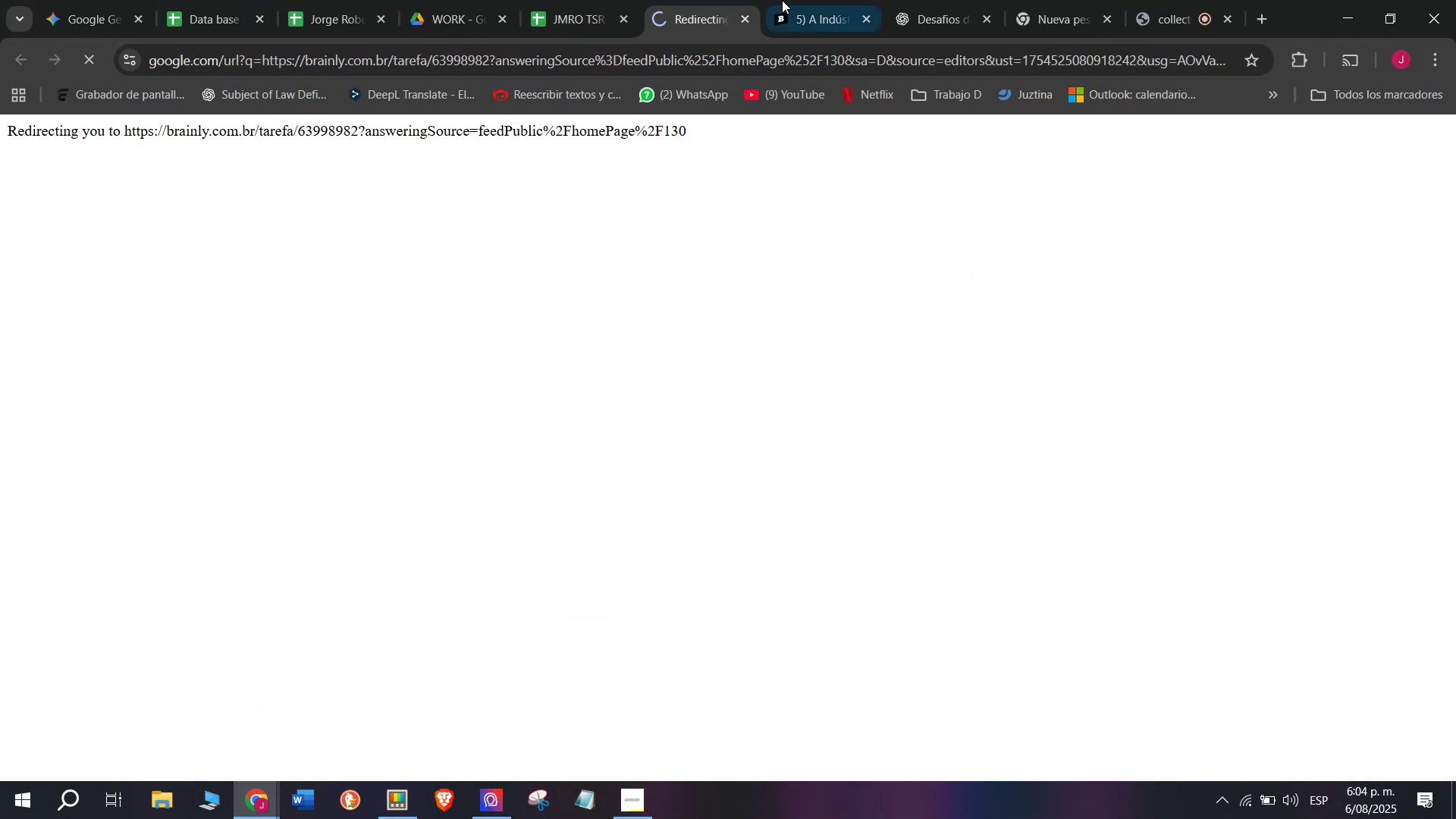 
left_click([819, 0])
 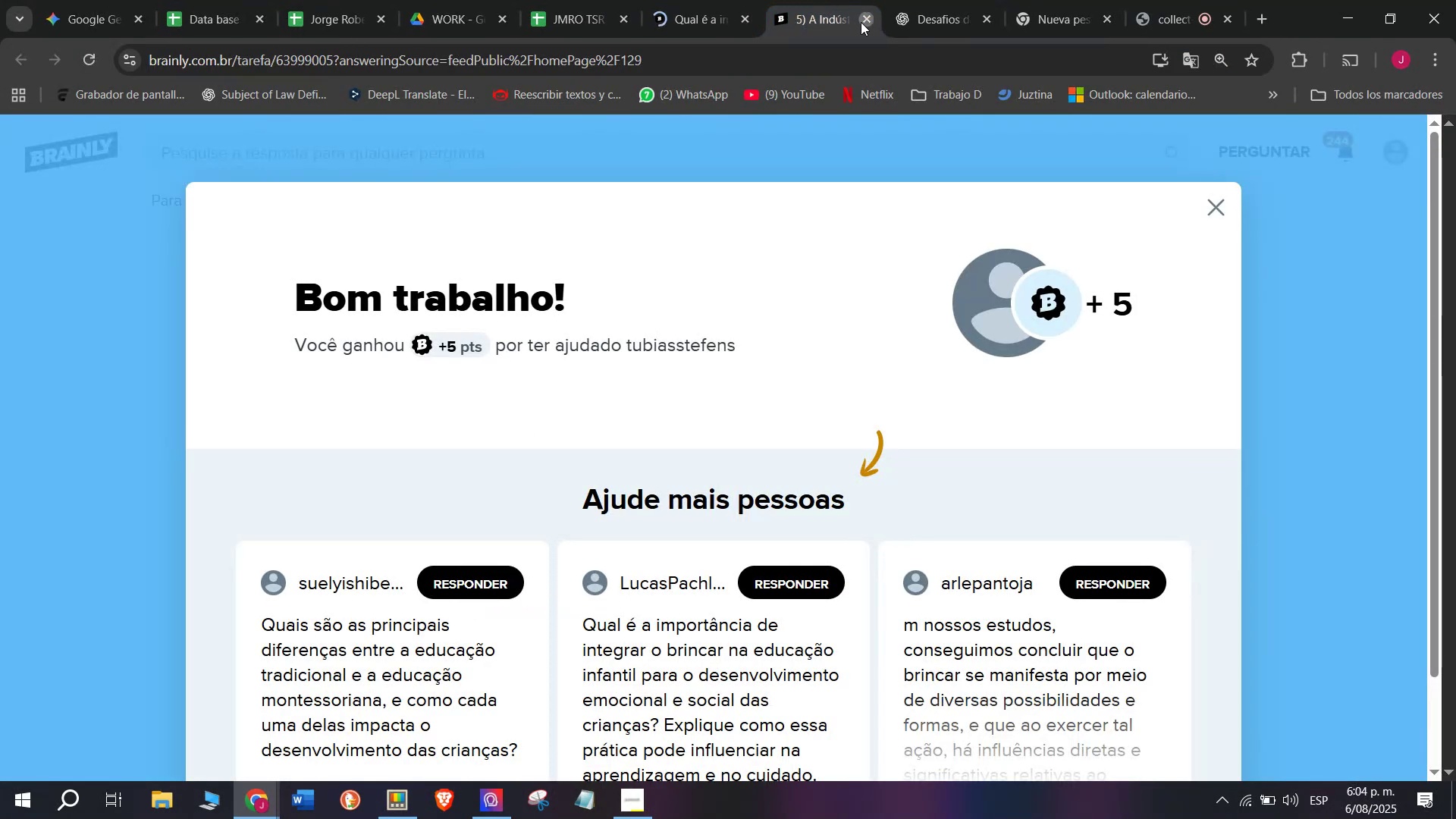 
double_click([669, 0])
 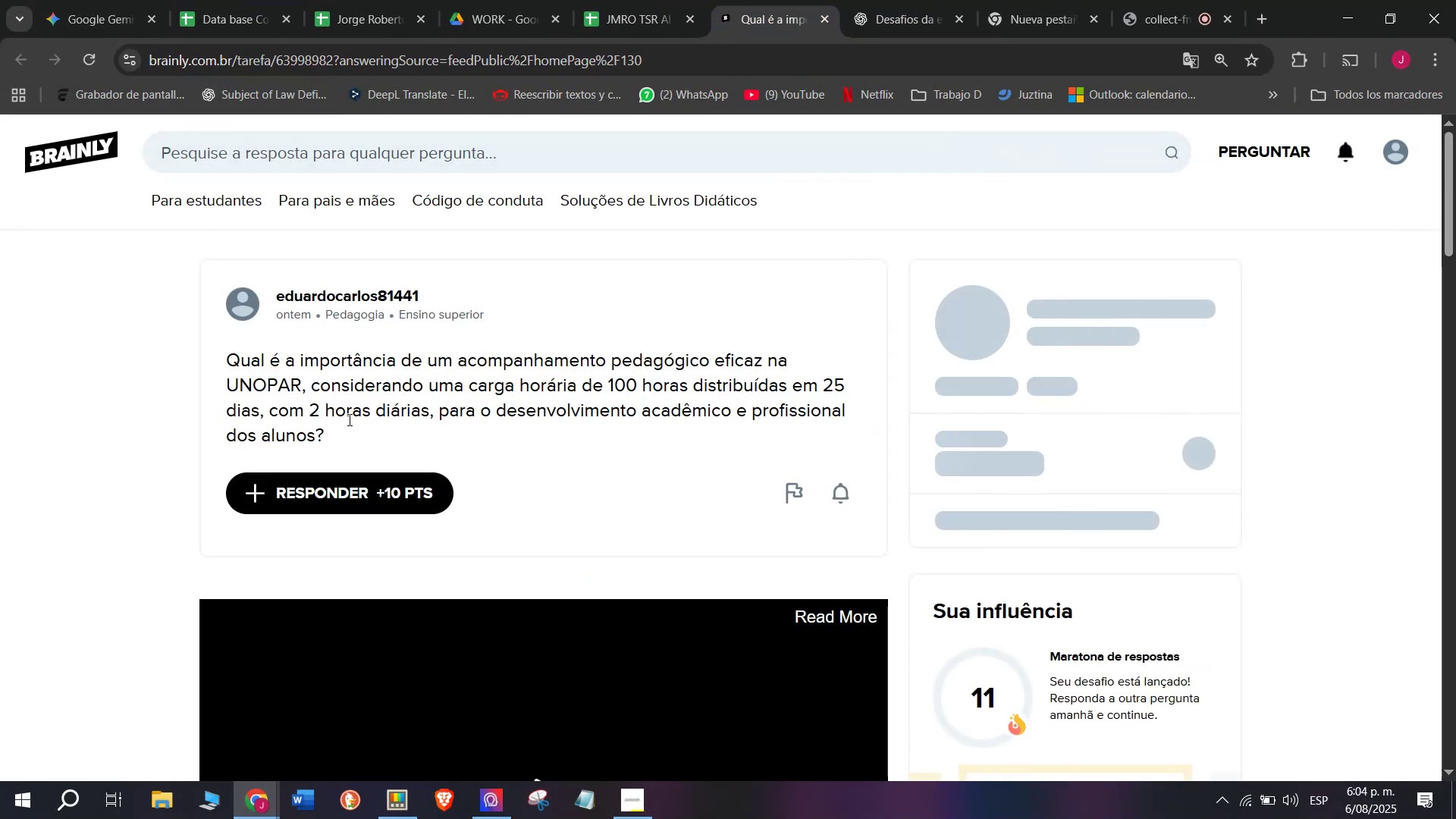 
left_click_drag(start_coordinate=[334, 437], to_coordinate=[158, 363])
 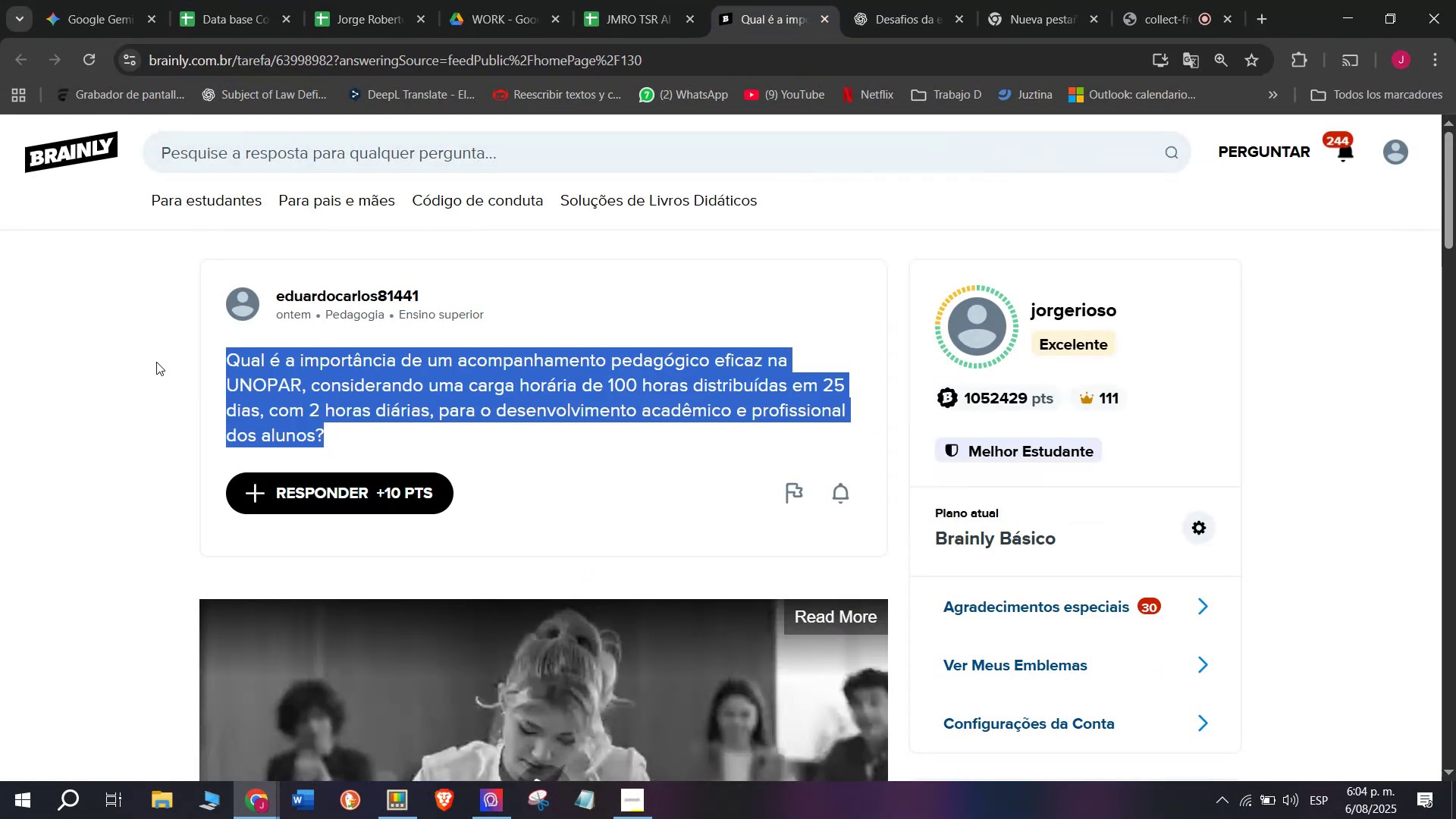 
key(Control+ControlLeft)
 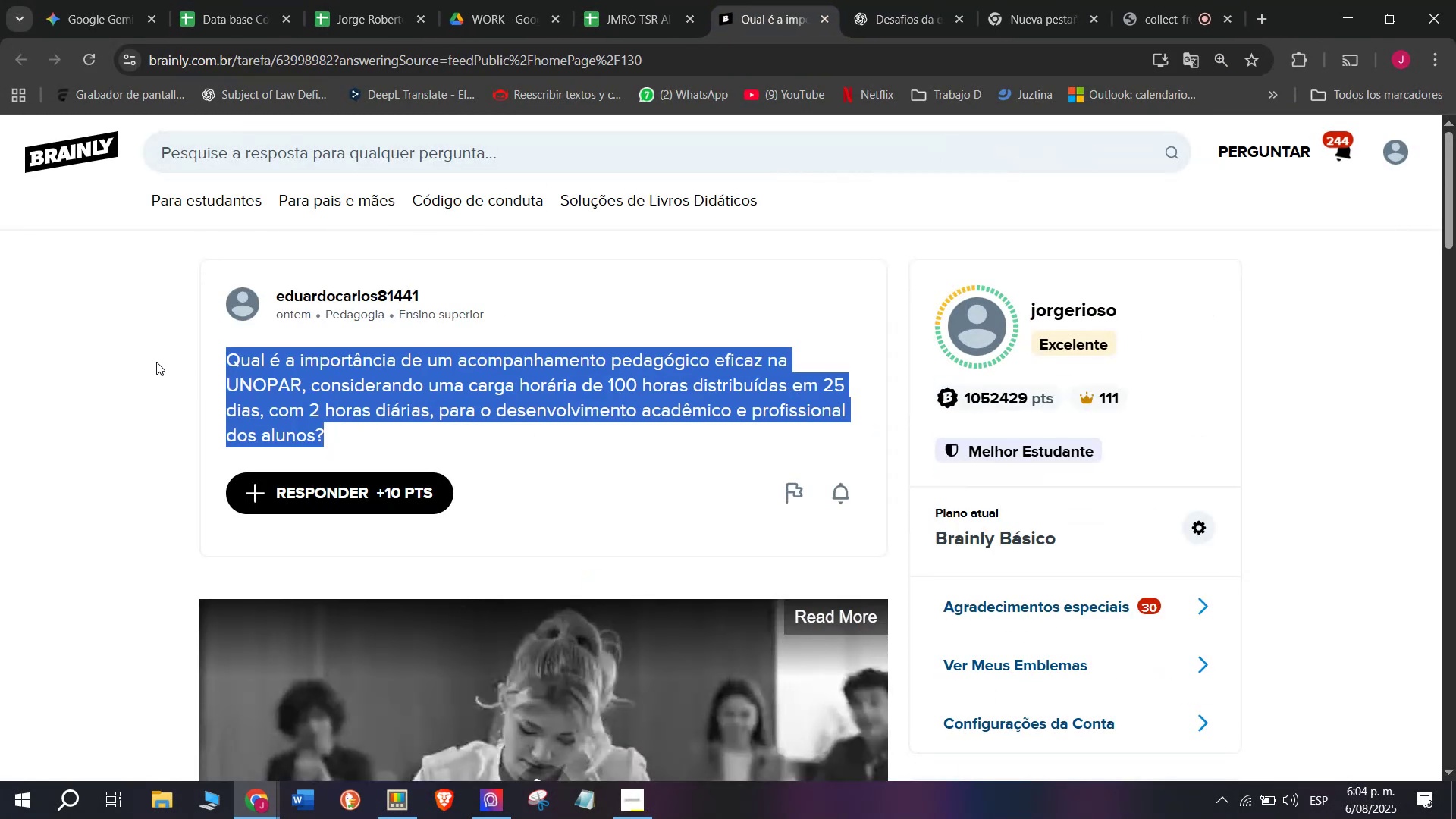 
key(Break)
 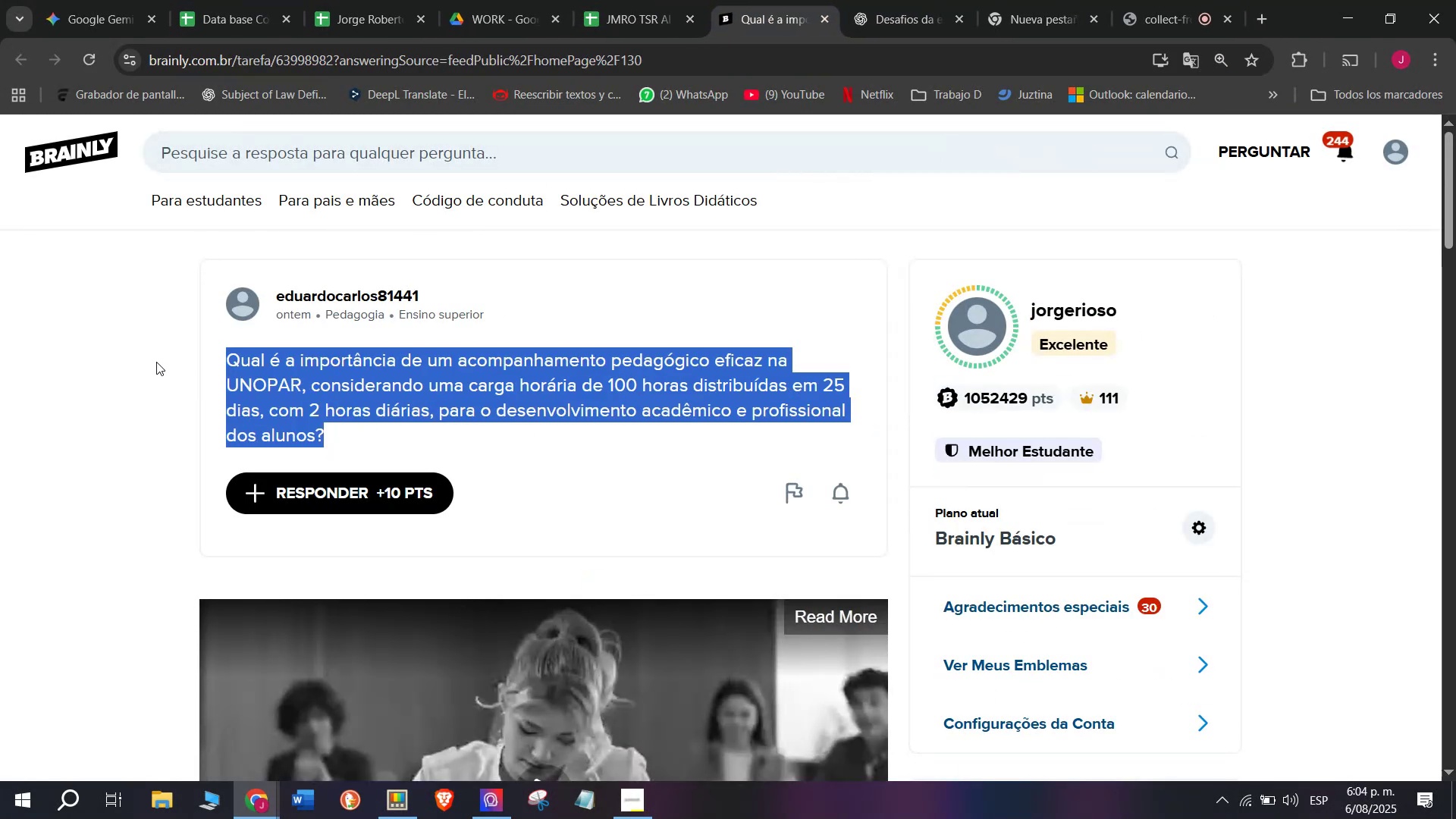 
key(Control+C)
 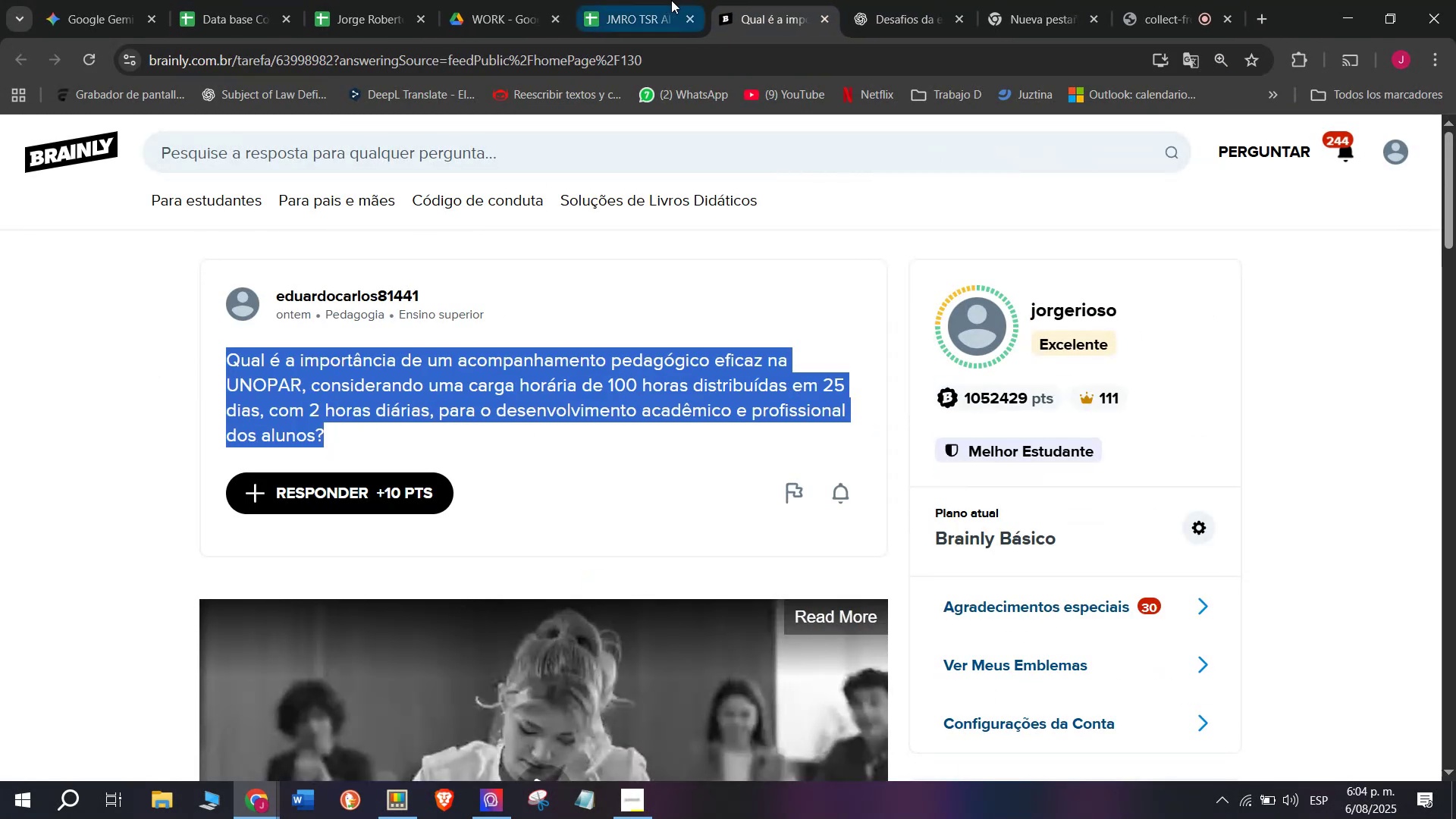 
left_click([868, 0])
 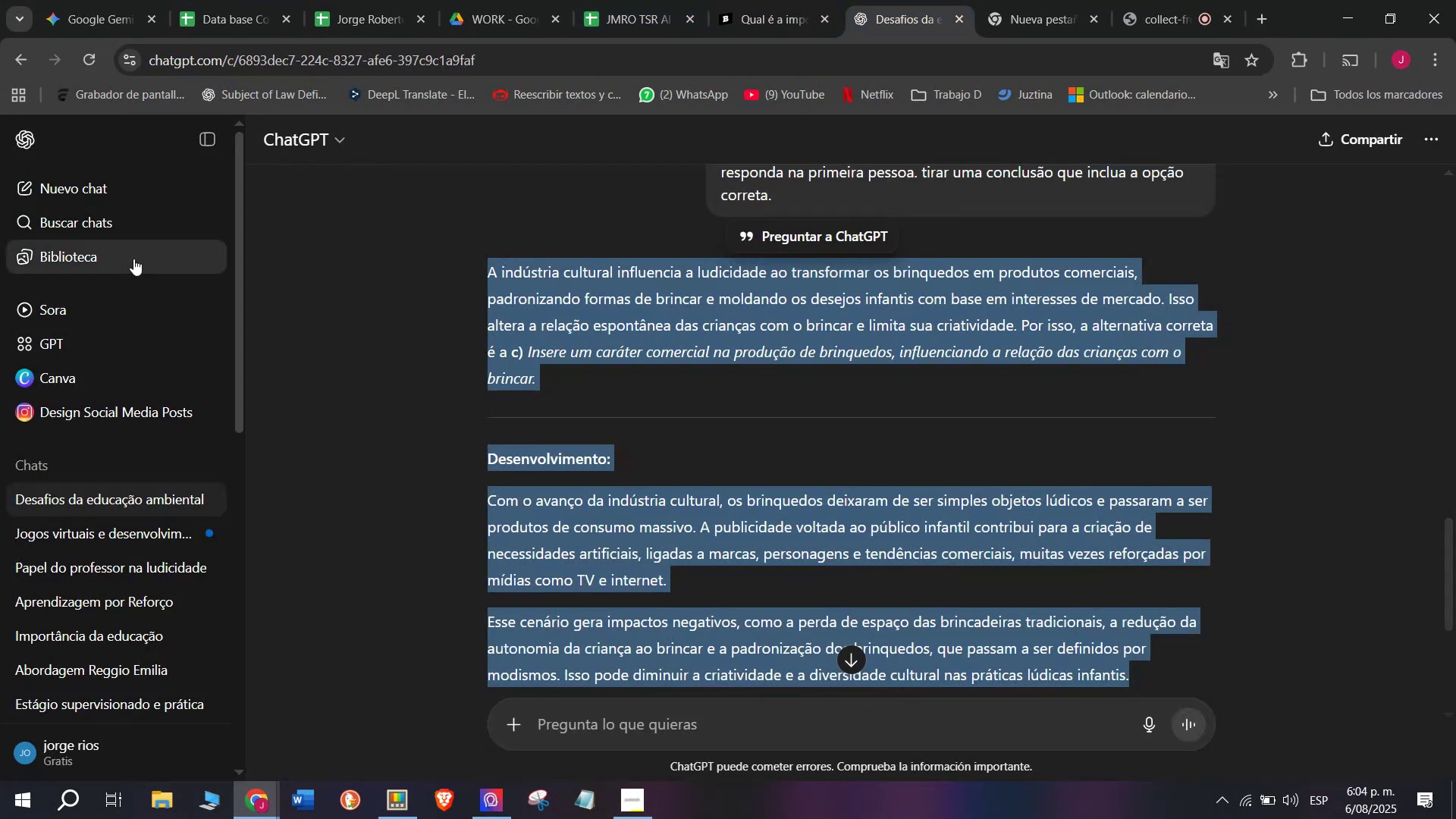 
left_click([72, 183])
 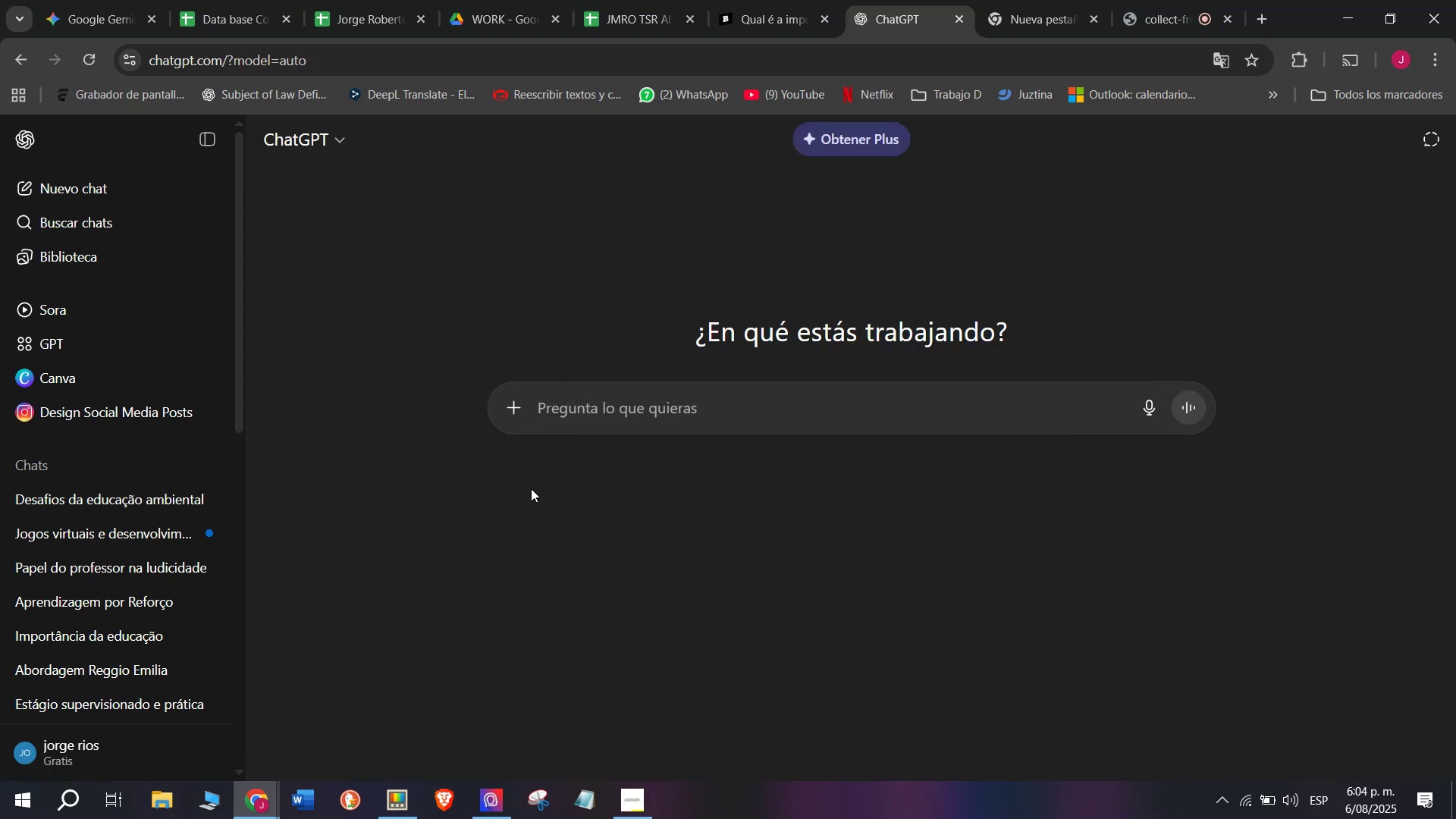 
key(C)
 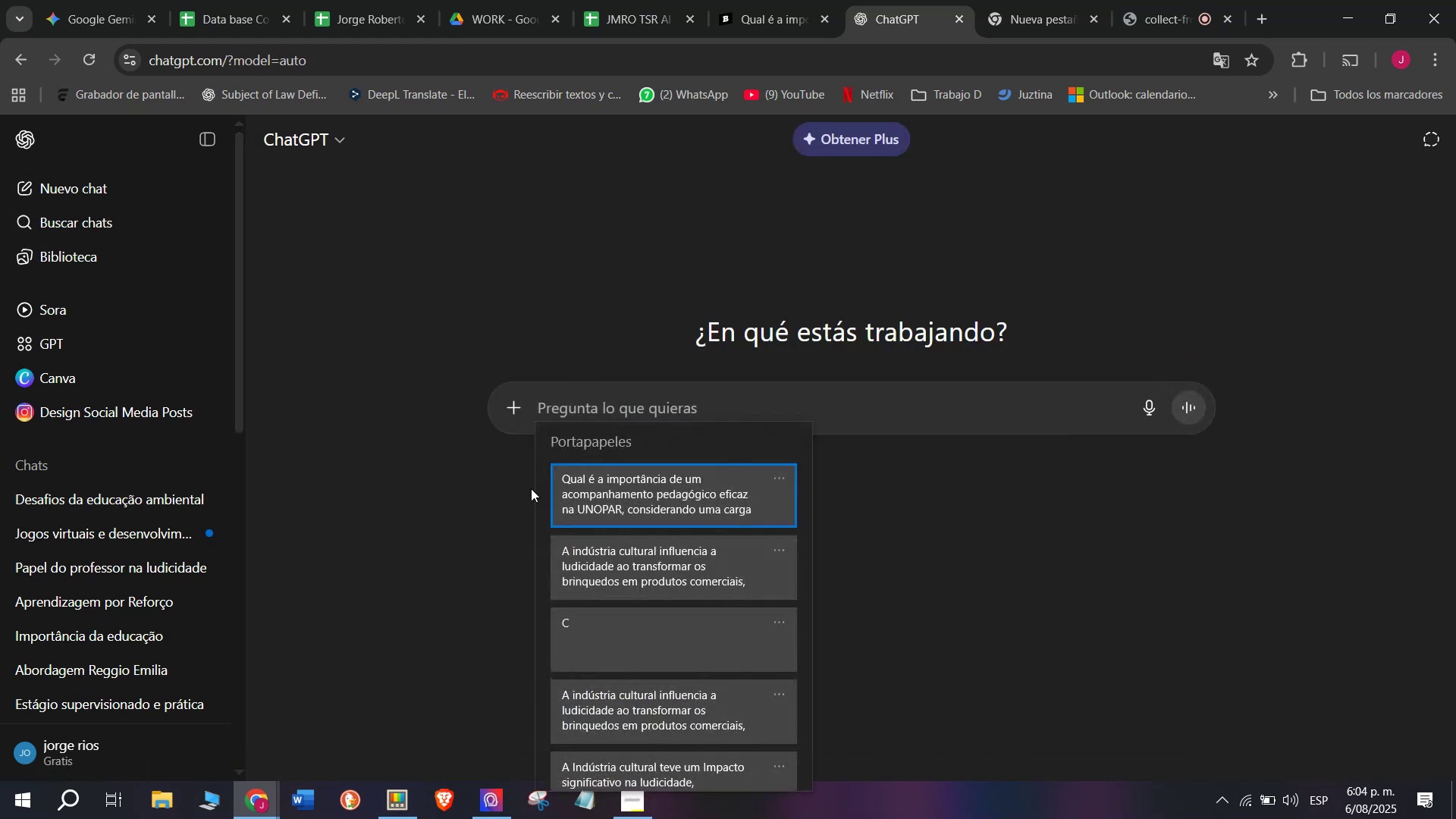 
key(Meta+MetaLeft)
 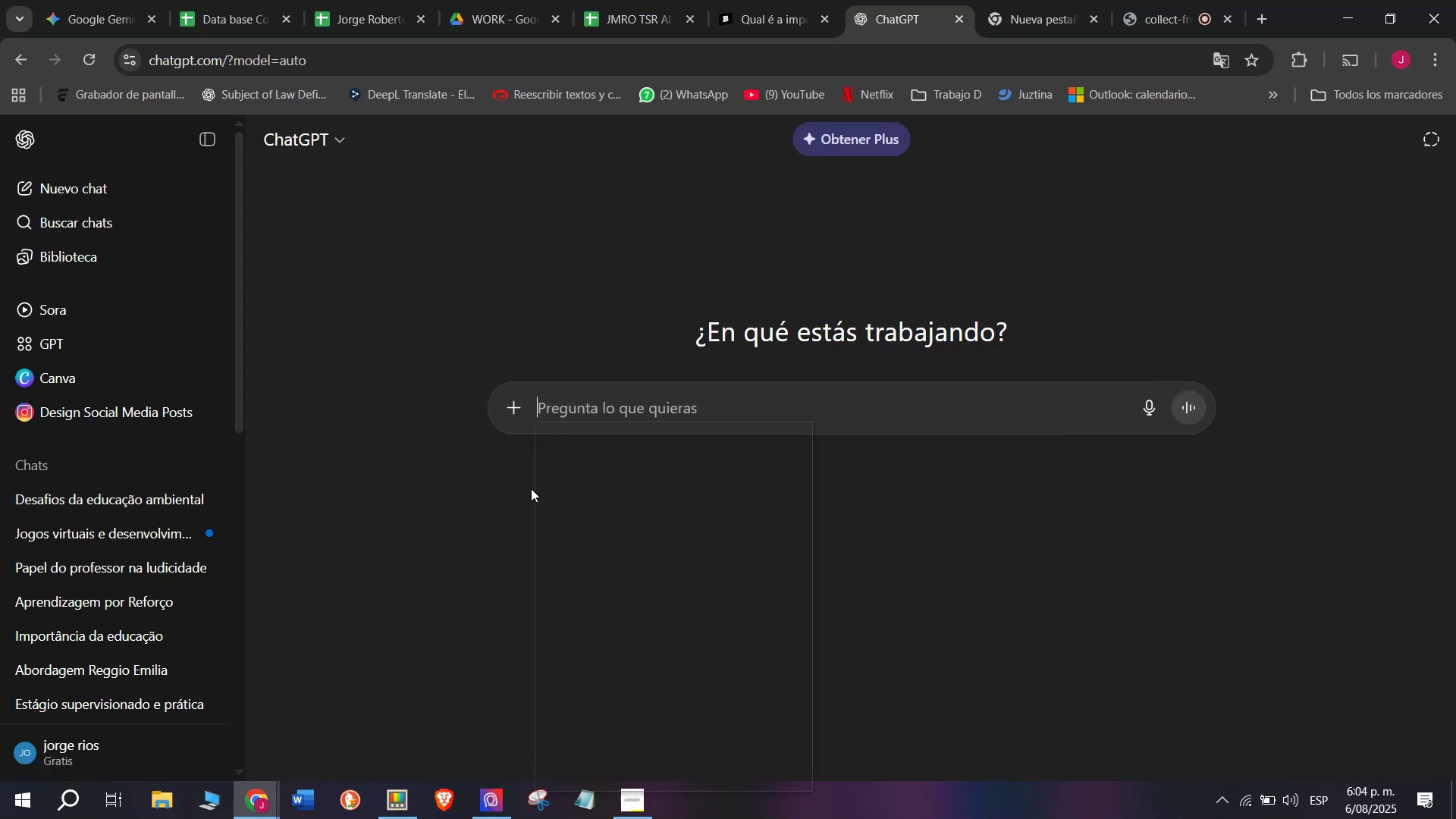 
key(Meta+V)
 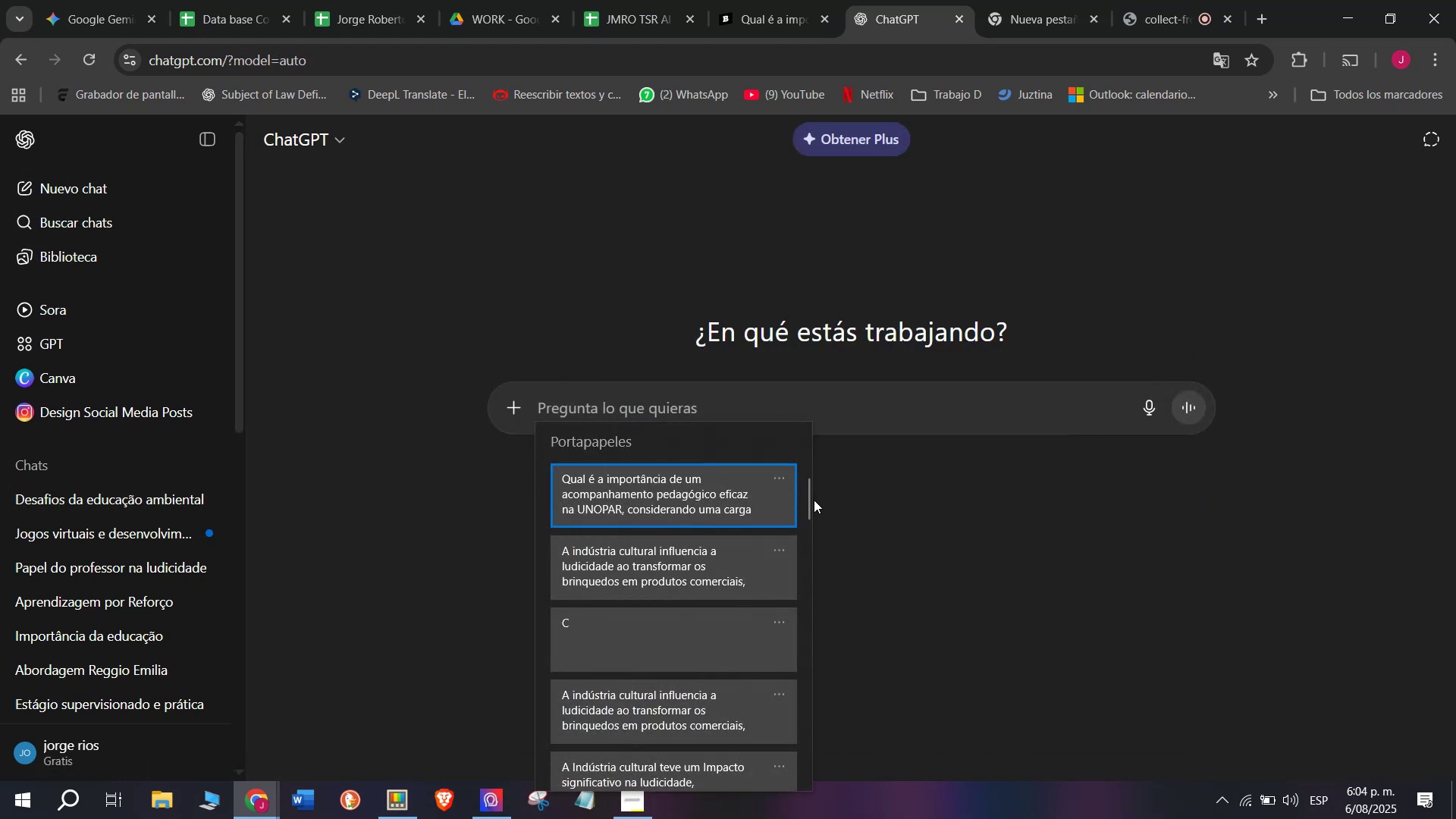 
wait(5.05)
 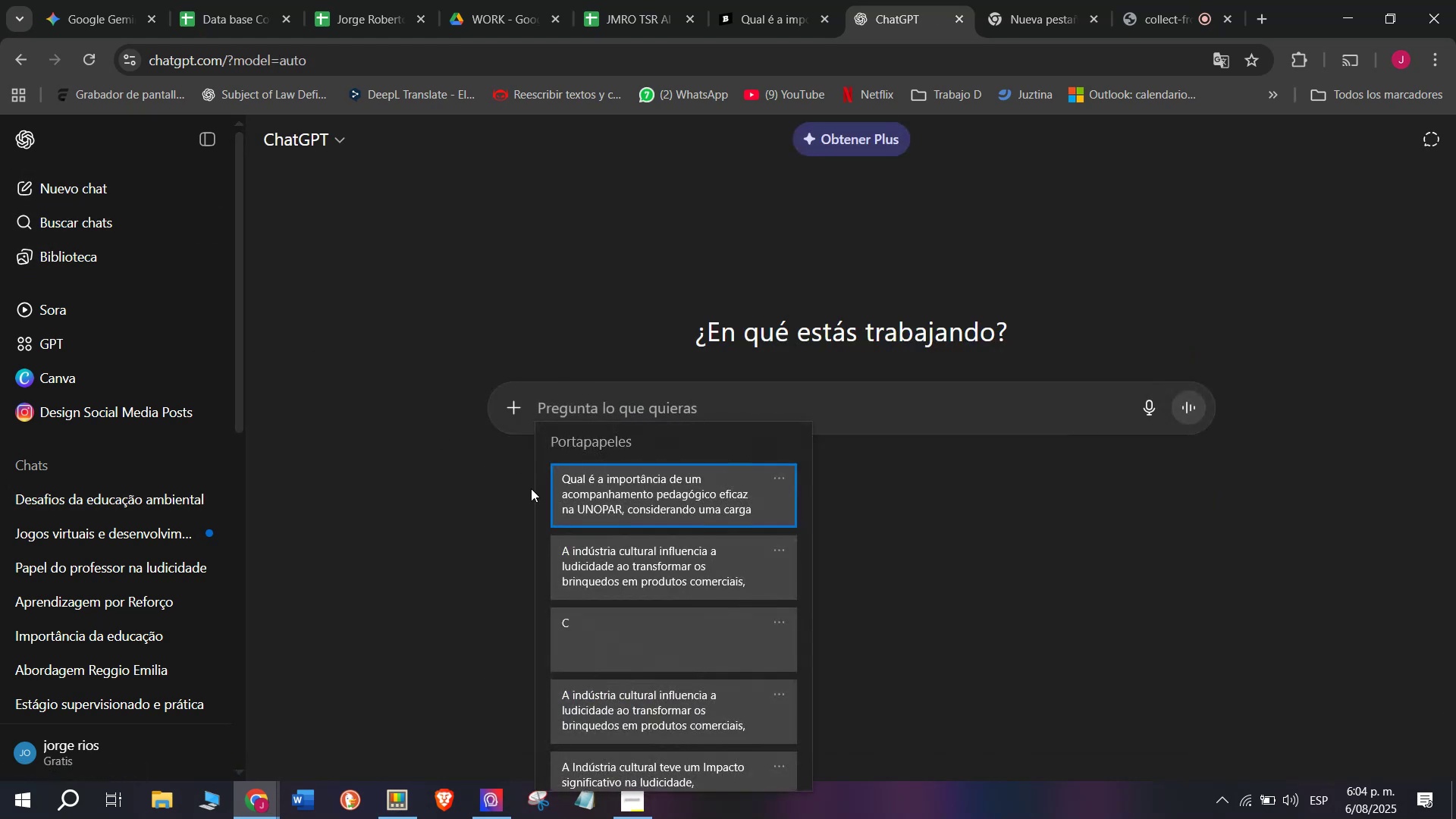 
left_click_drag(start_coordinate=[808, 500], to_coordinate=[758, 795])
 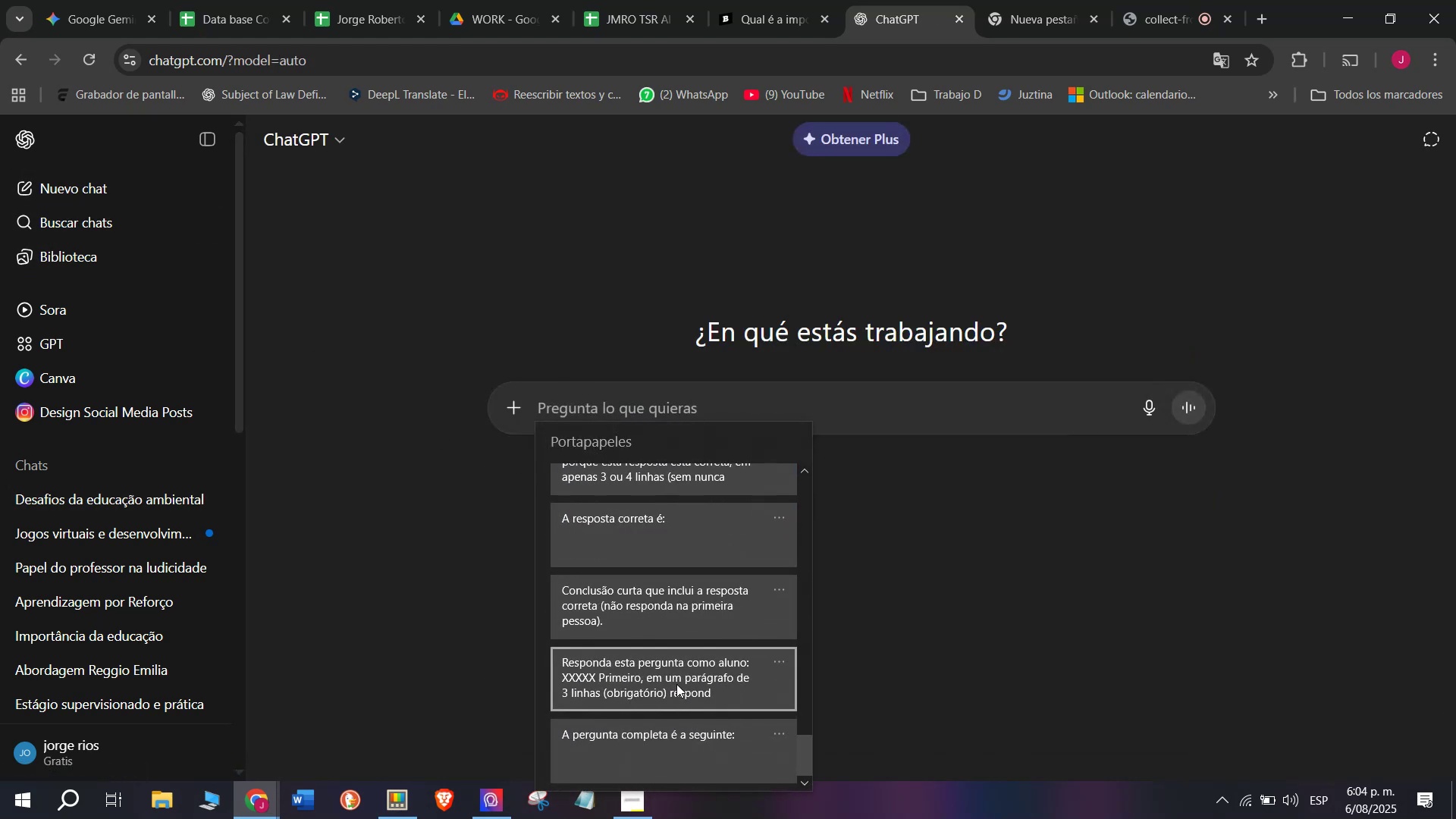 
left_click([676, 684])
 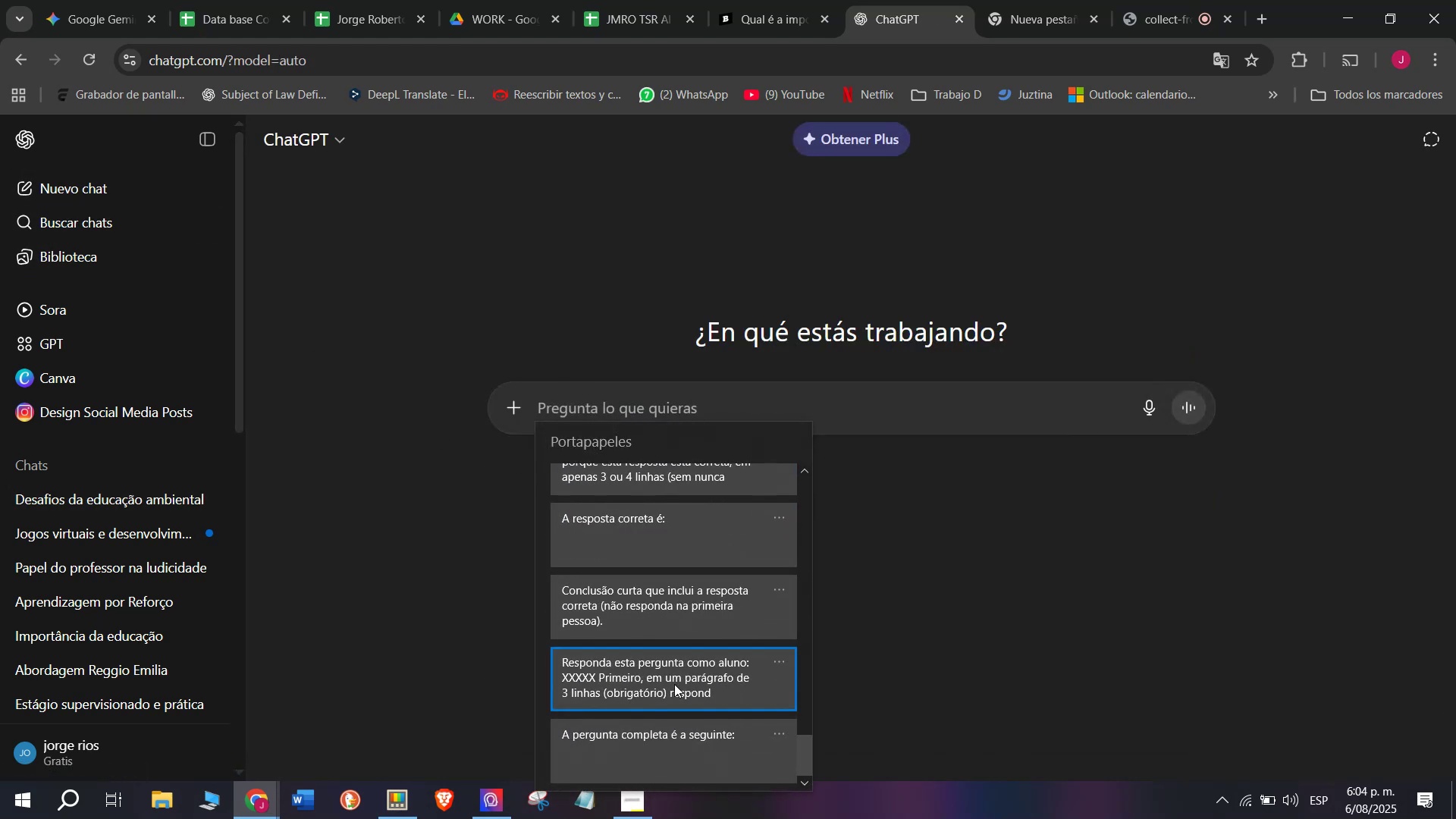 
key(Control+ControlLeft)
 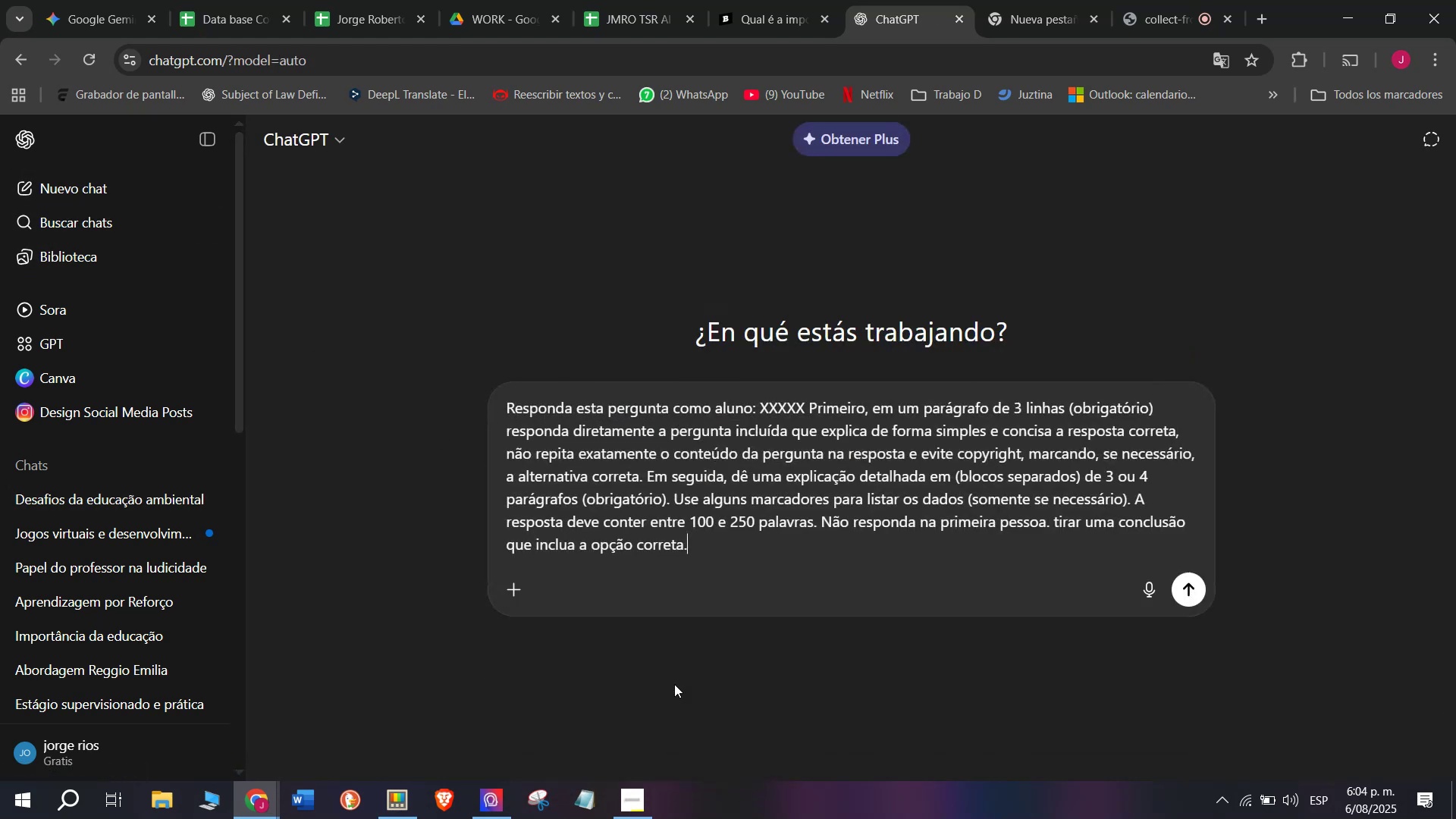 
key(Control+V)
 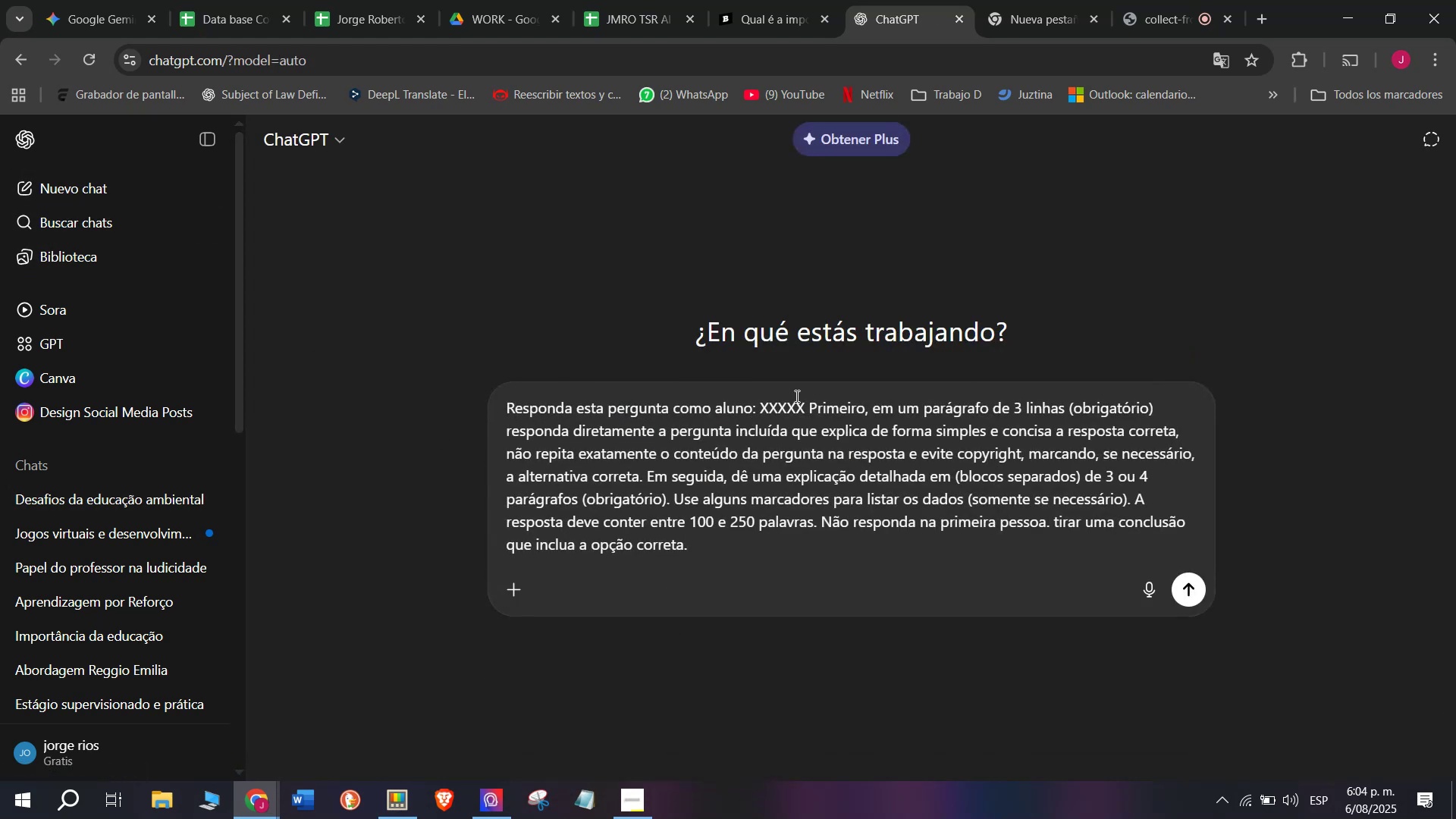 
left_click_drag(start_coordinate=[808, 403], to_coordinate=[758, 408])
 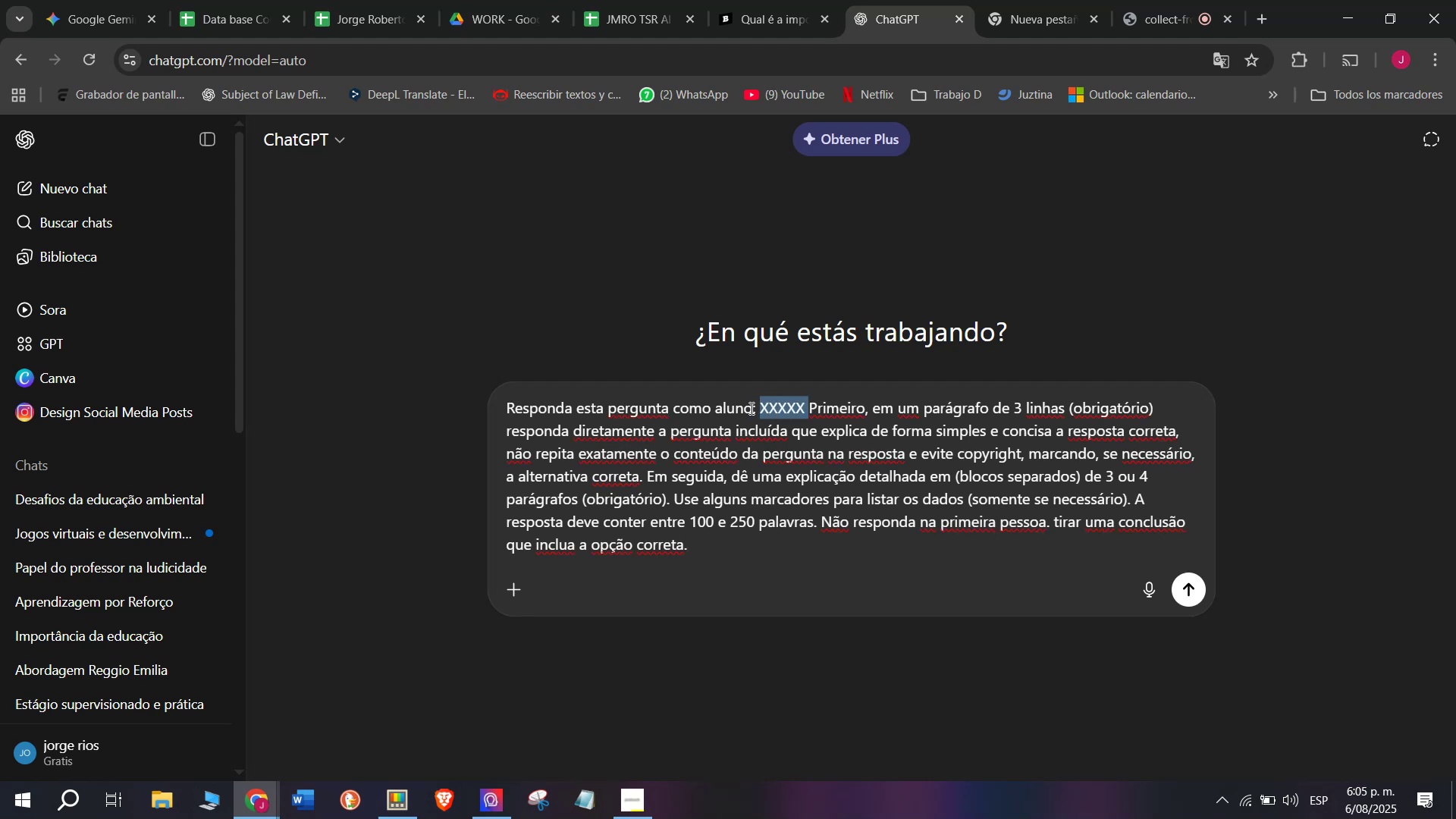 
key(C)
 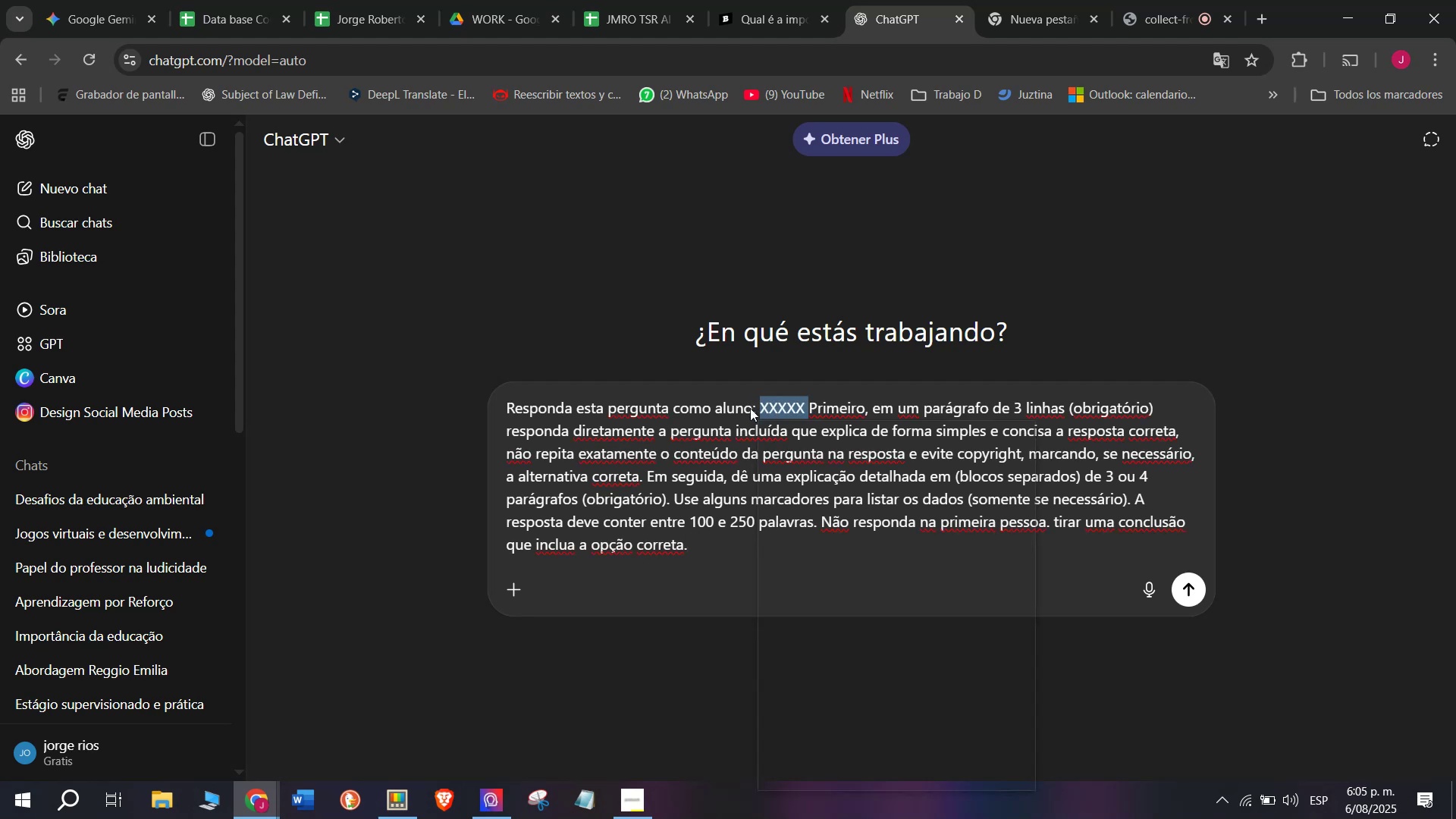 
key(Meta+MetaLeft)
 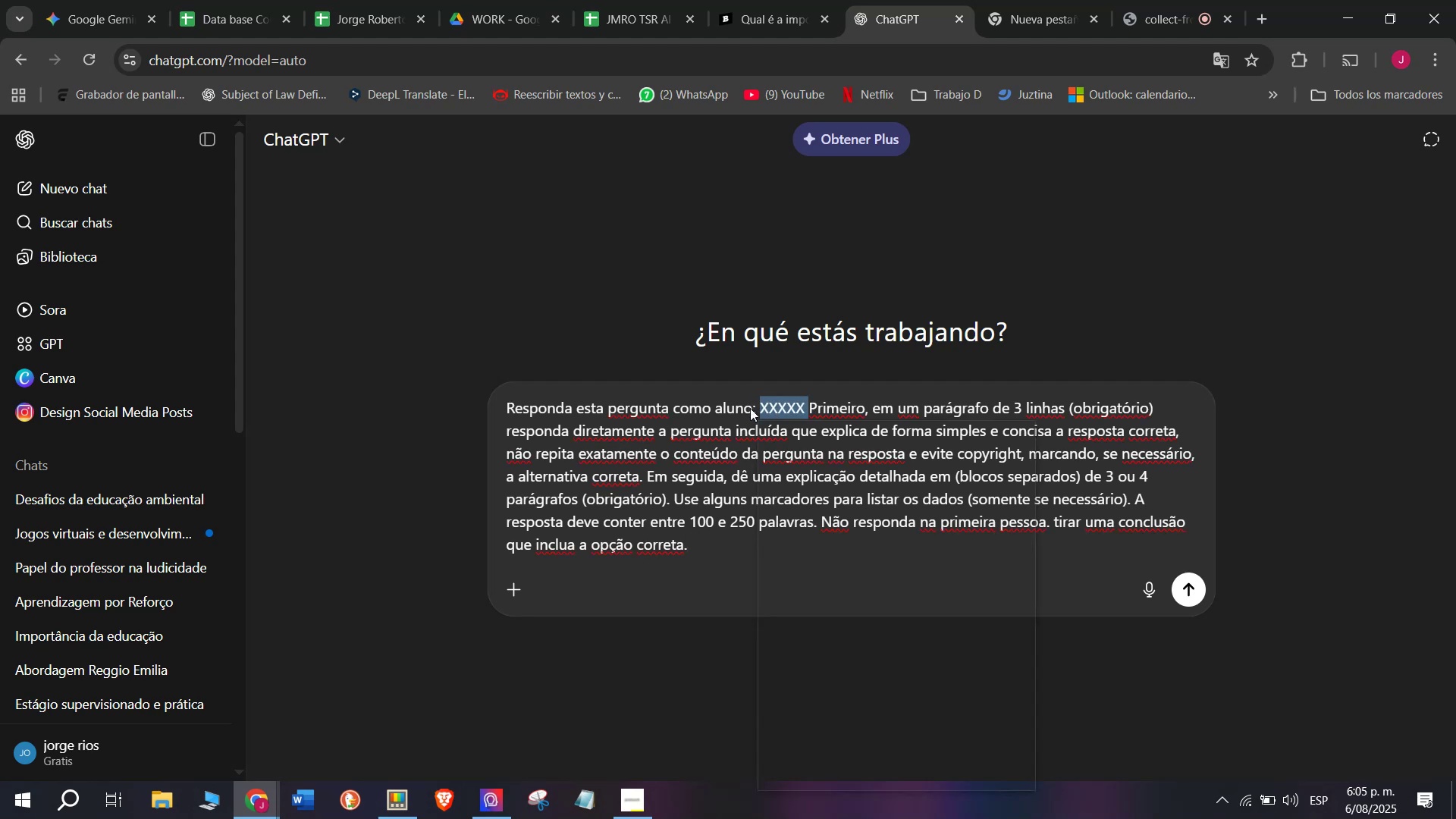 
key(Meta+V)
 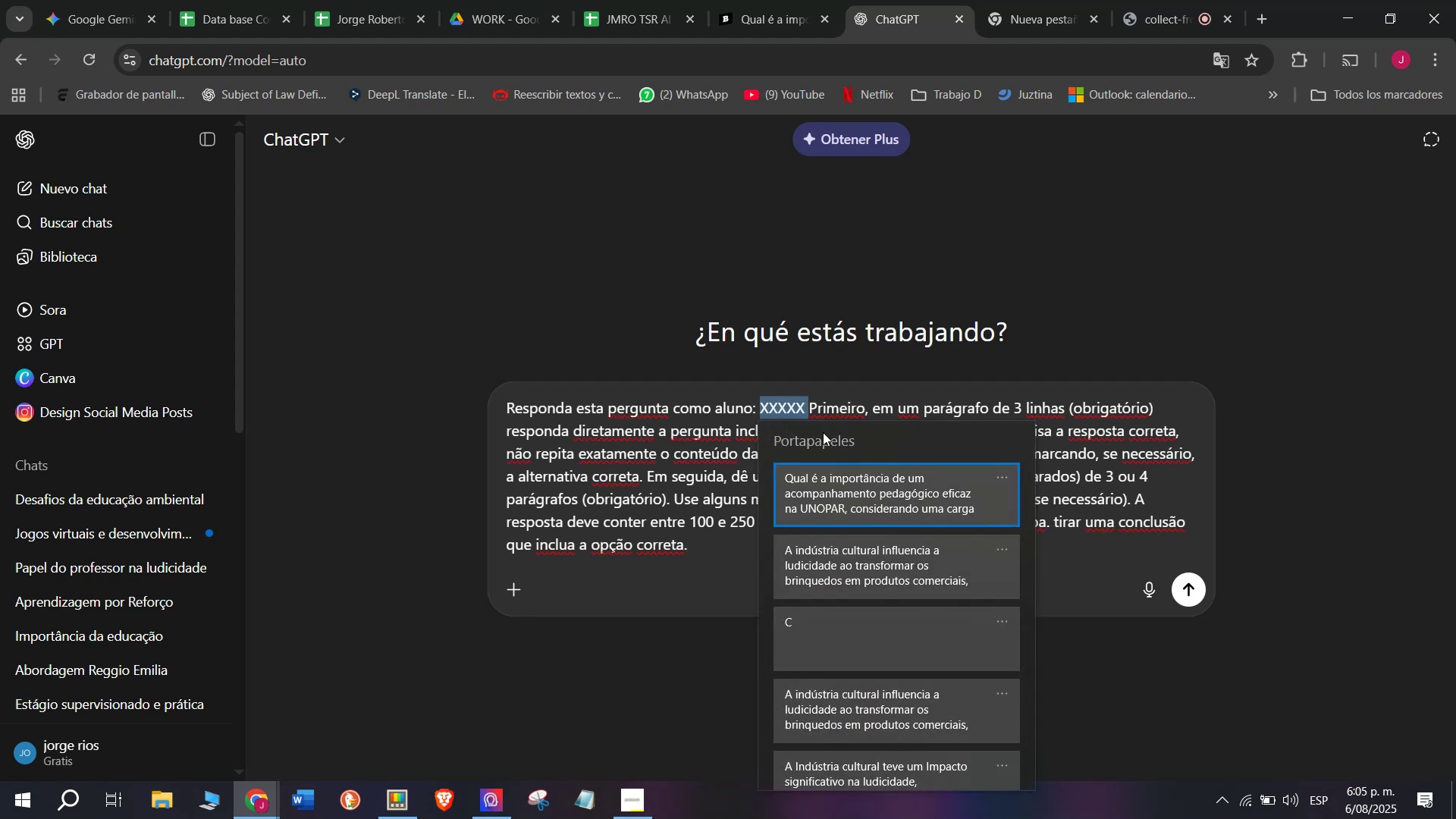 
left_click([853, 494])
 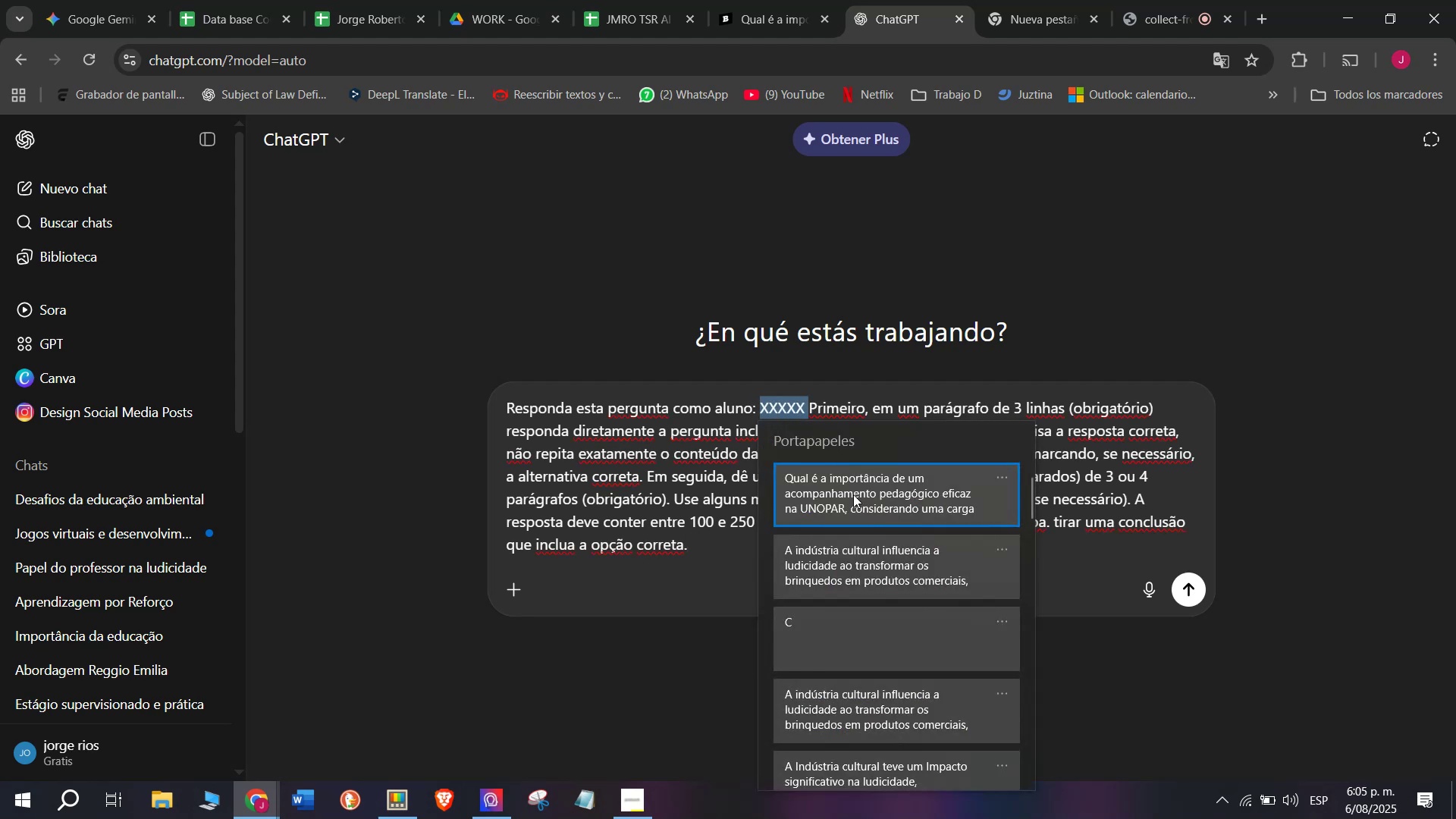 
key(Control+ControlLeft)
 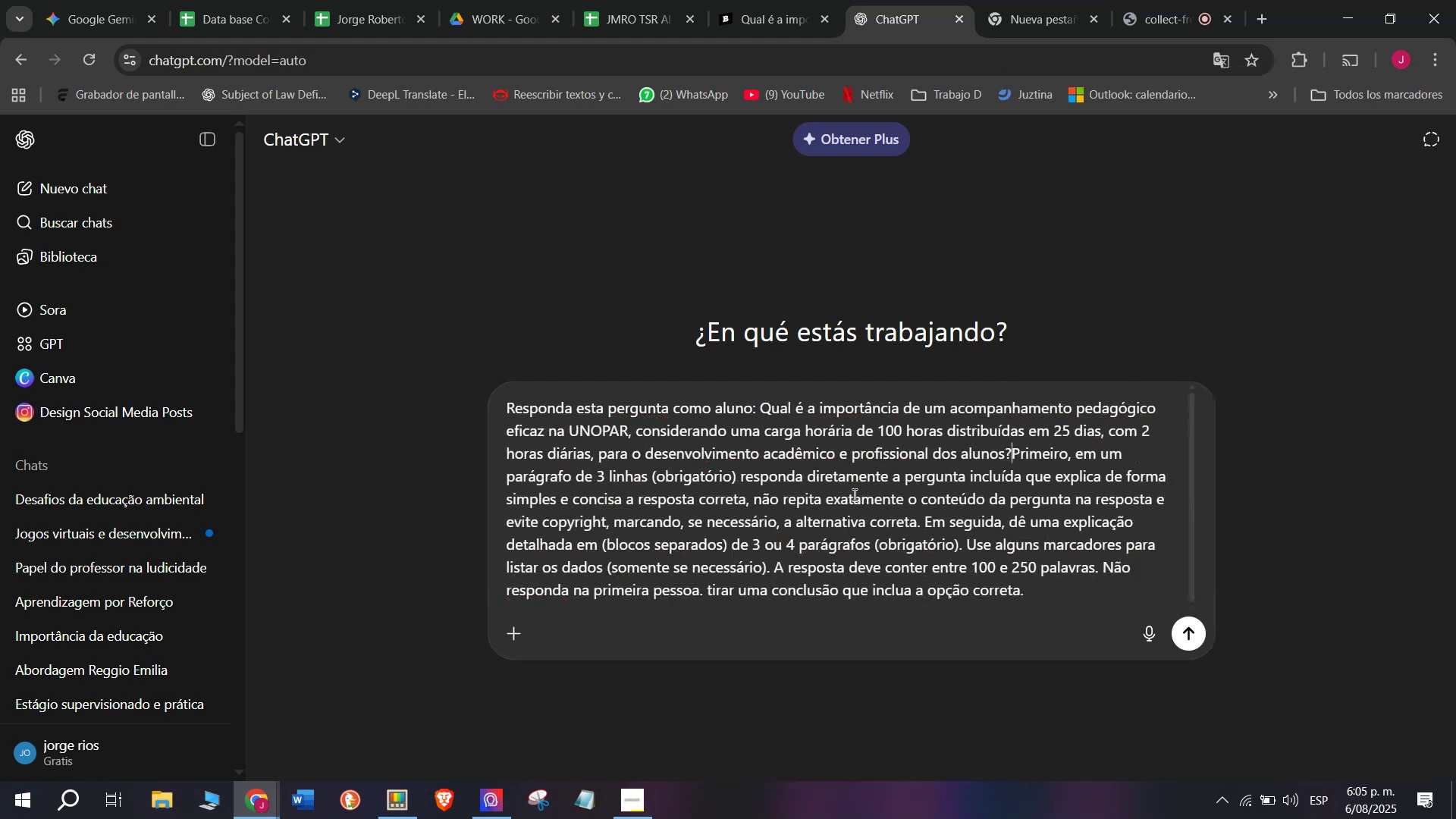 
key(Control+V)
 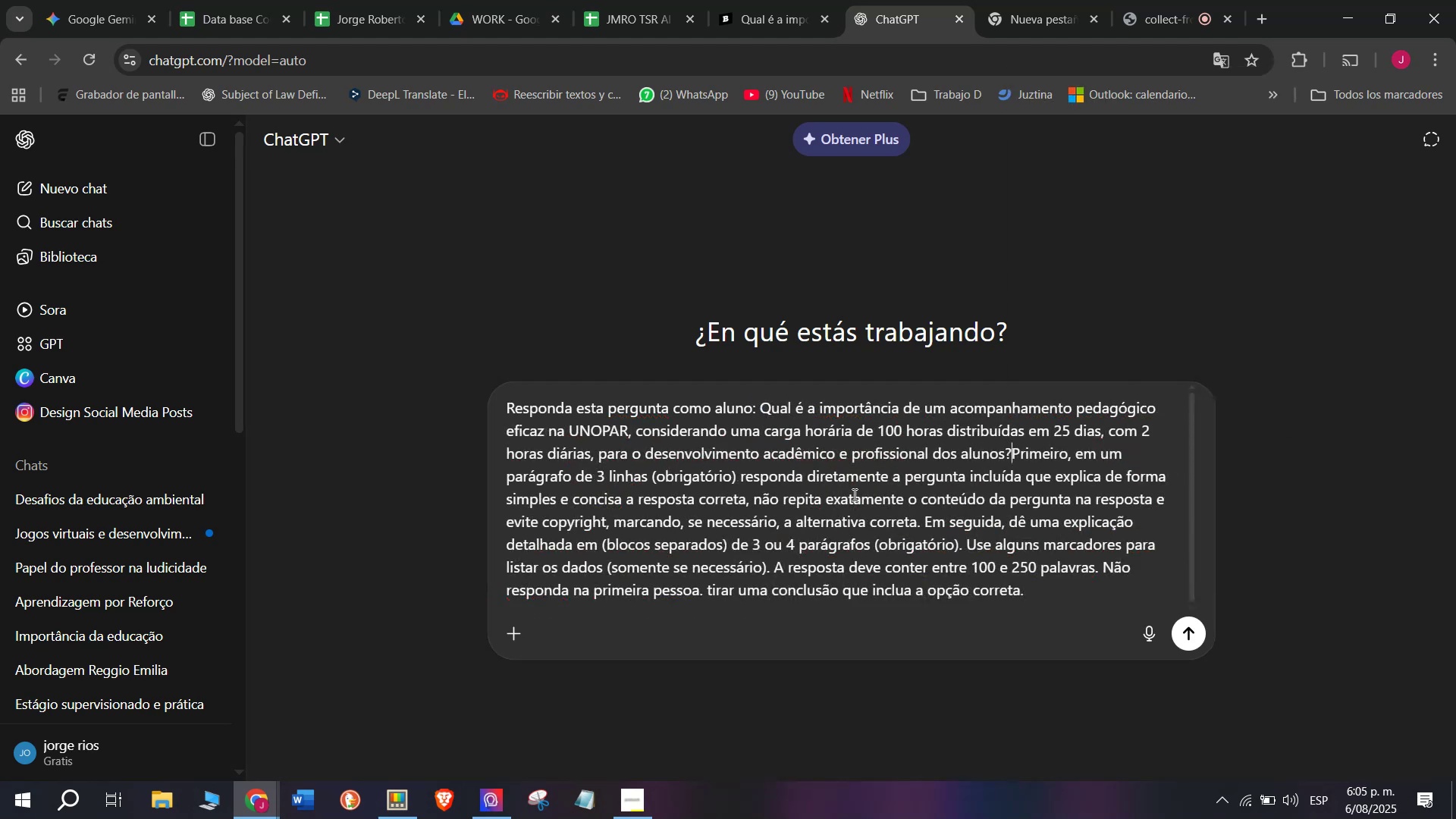 
key(Enter)
 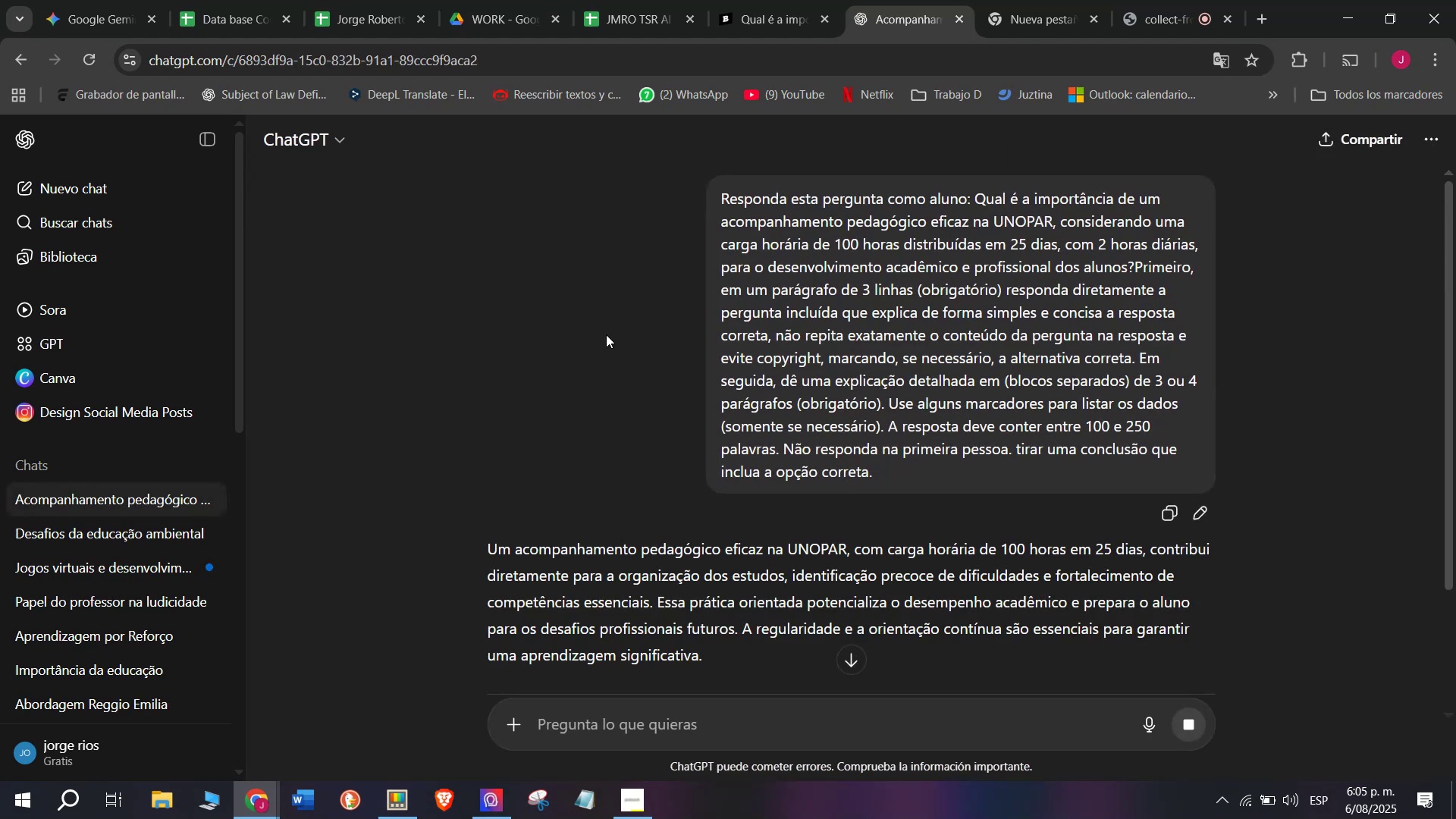 
scroll: coordinate [661, 495], scroll_direction: down, amount: 1.0
 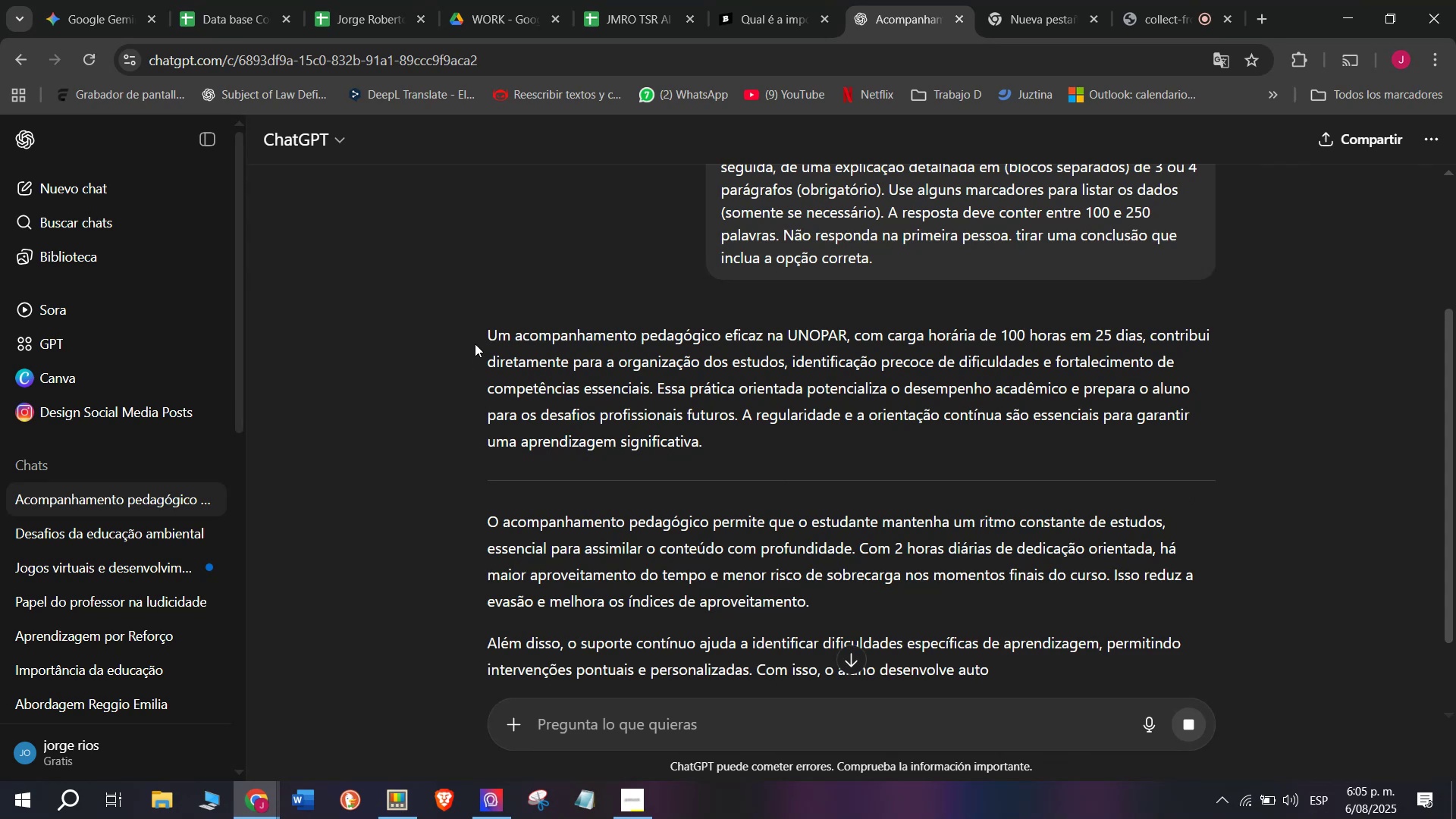 
left_click_drag(start_coordinate=[475, 339], to_coordinate=[985, 422])
 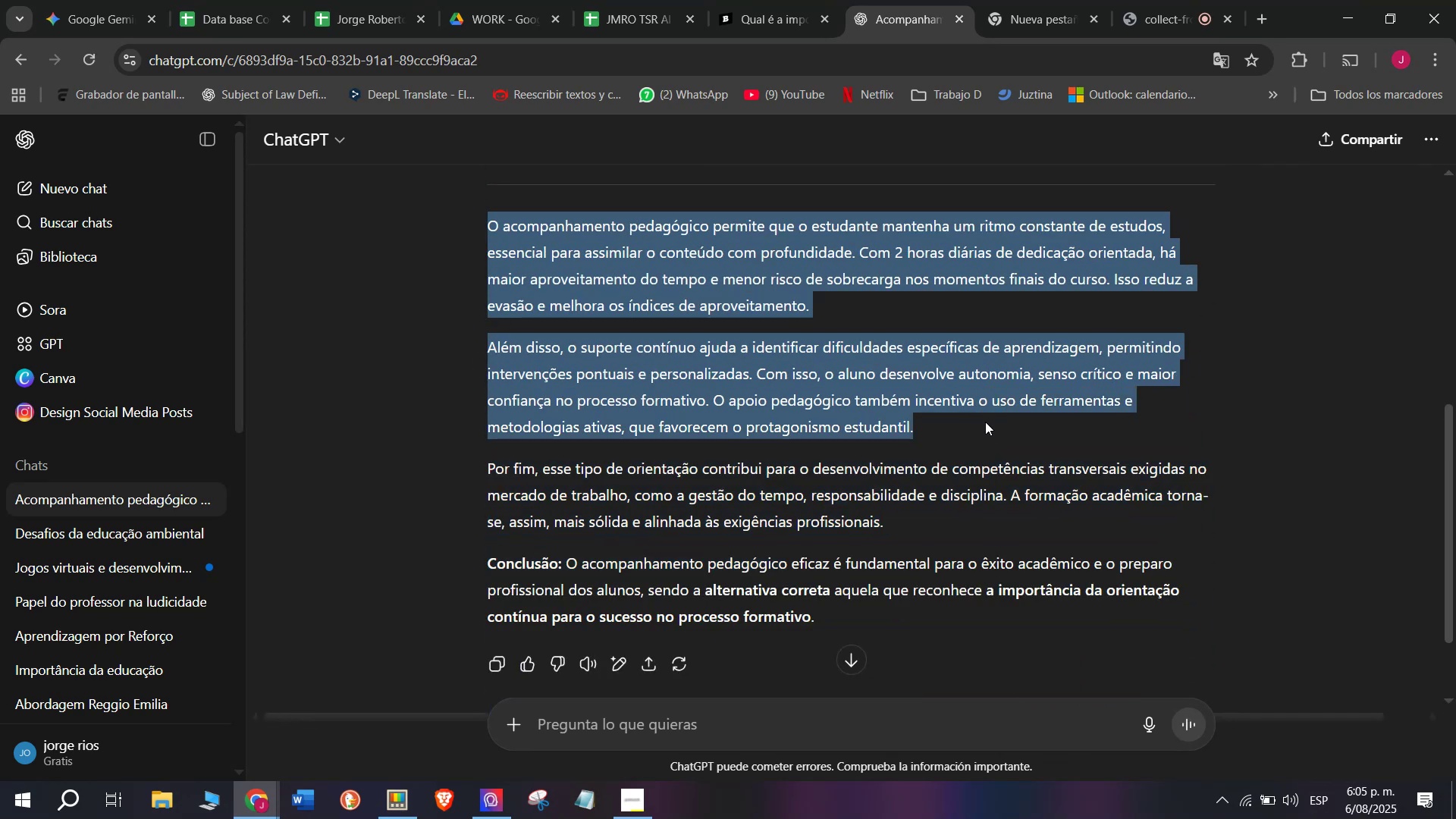 
key(Break)
 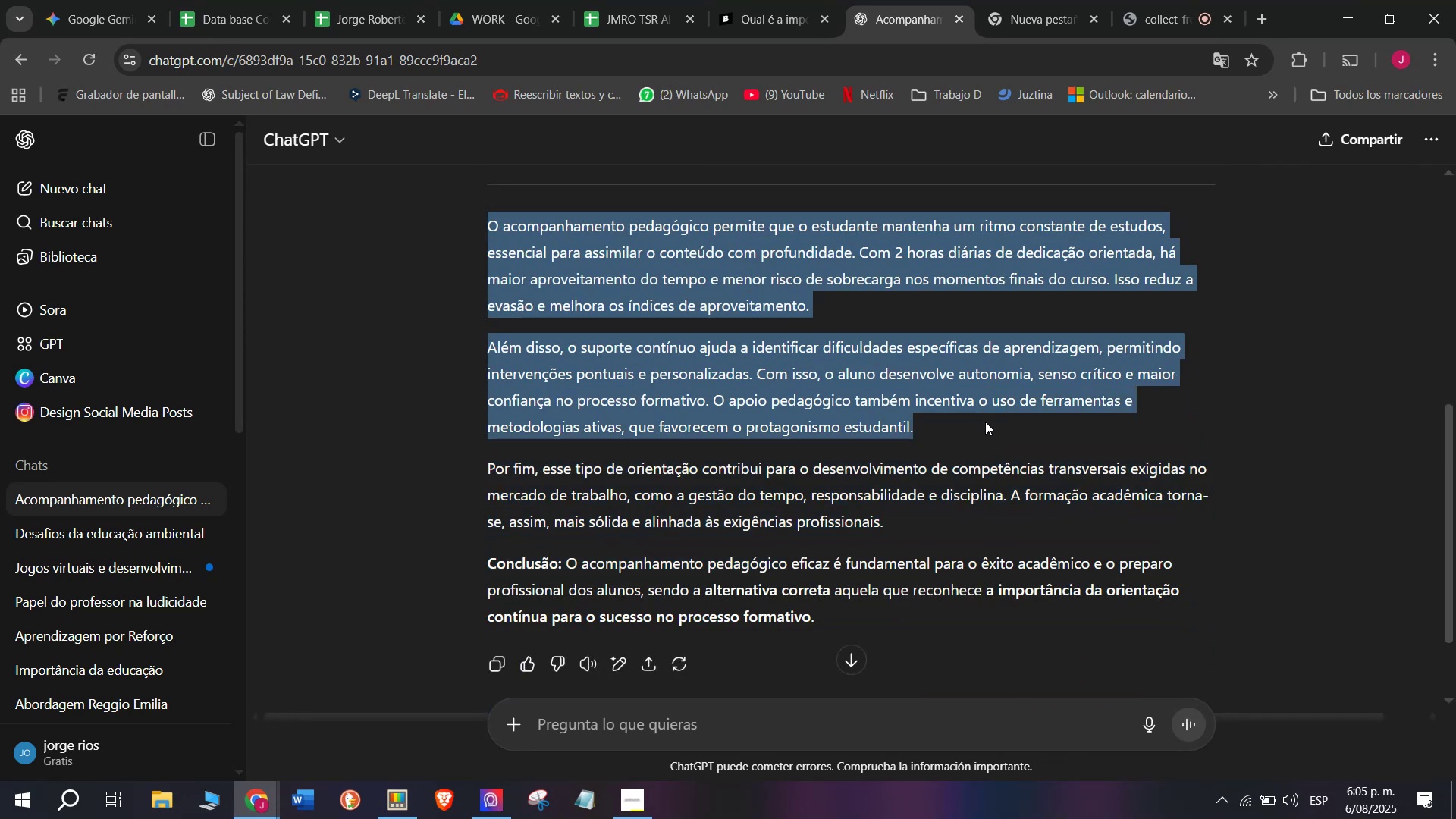 
key(Control+ControlLeft)
 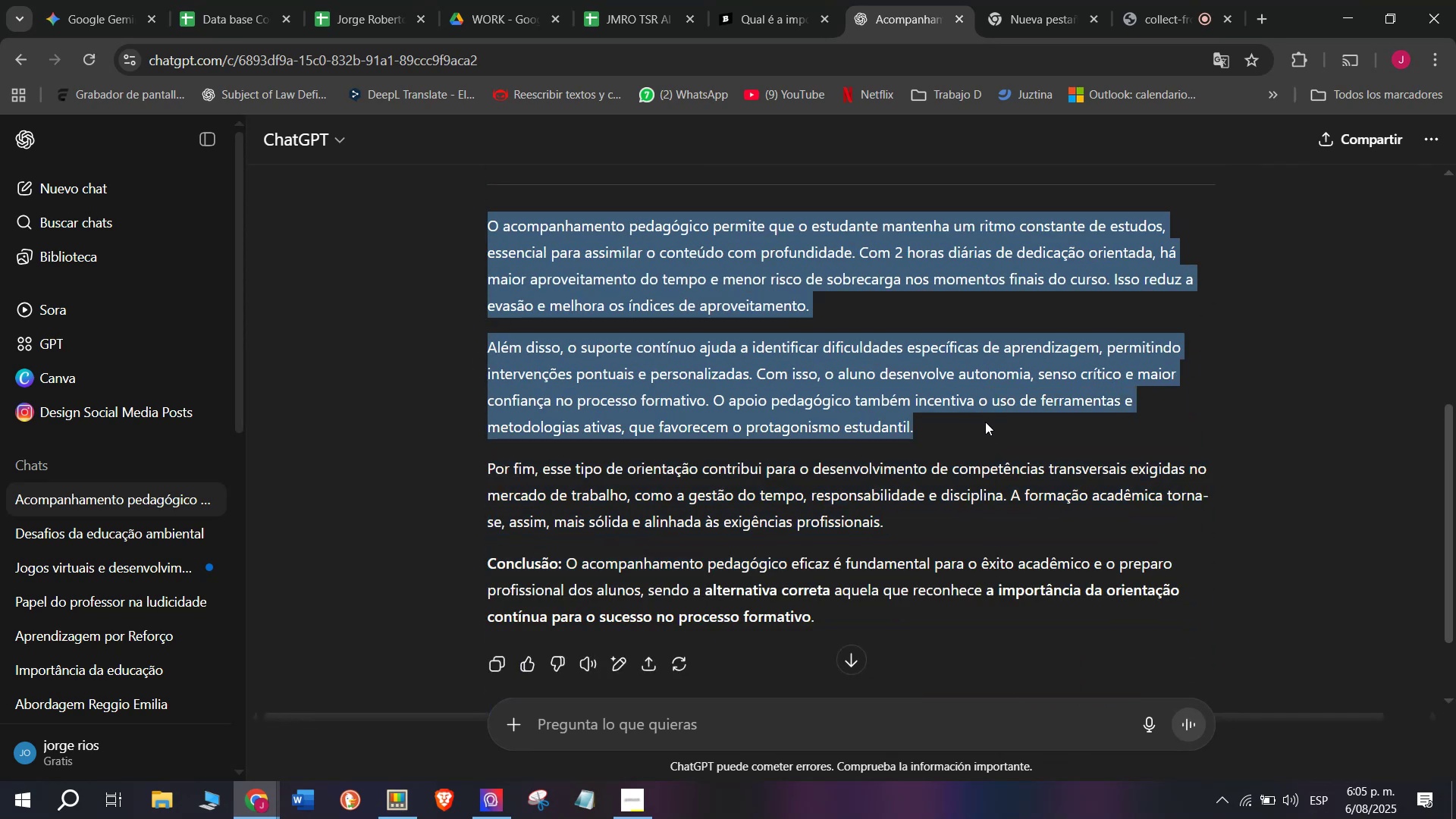 
key(Control+C)
 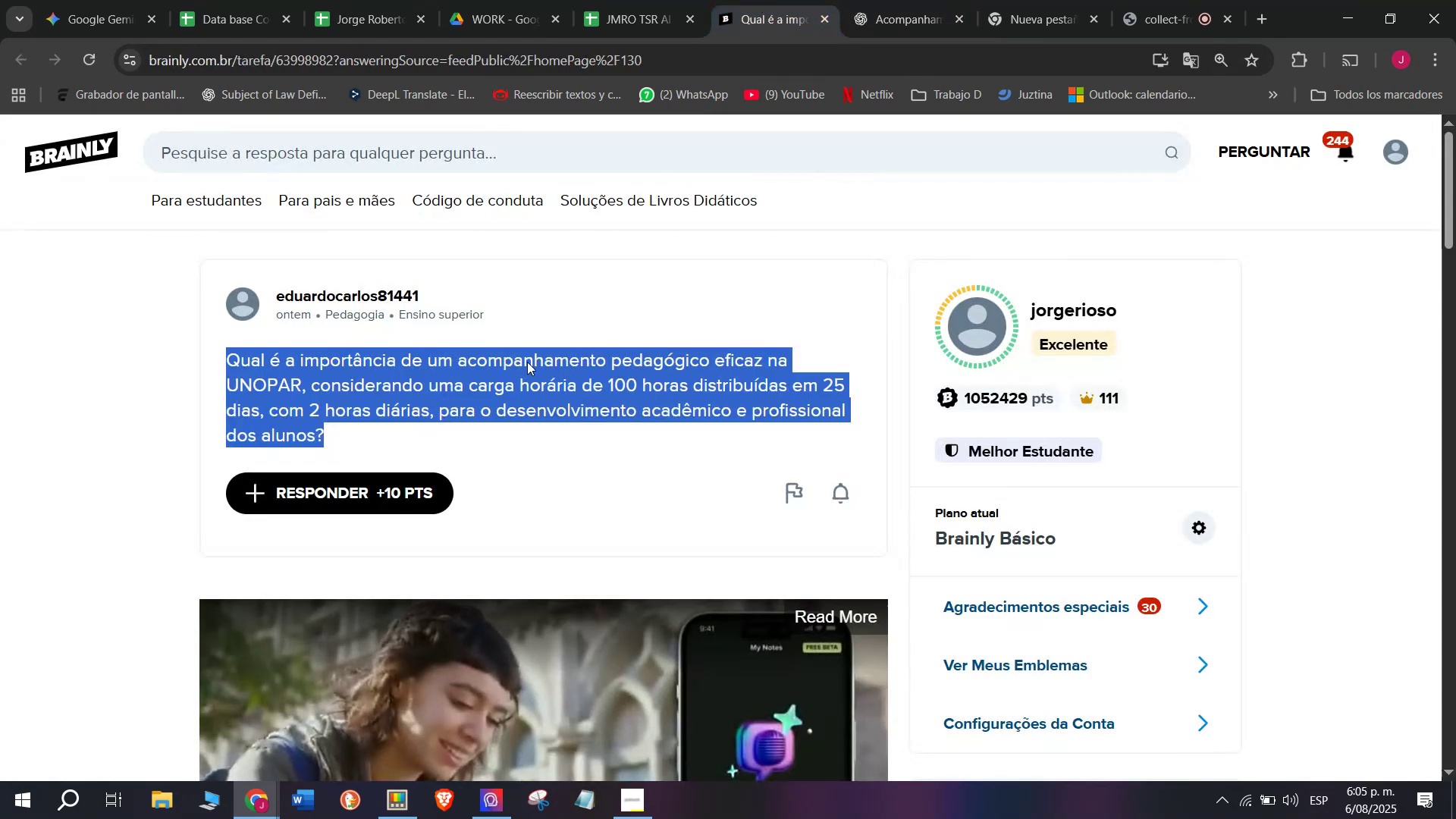 
left_click([386, 474])
 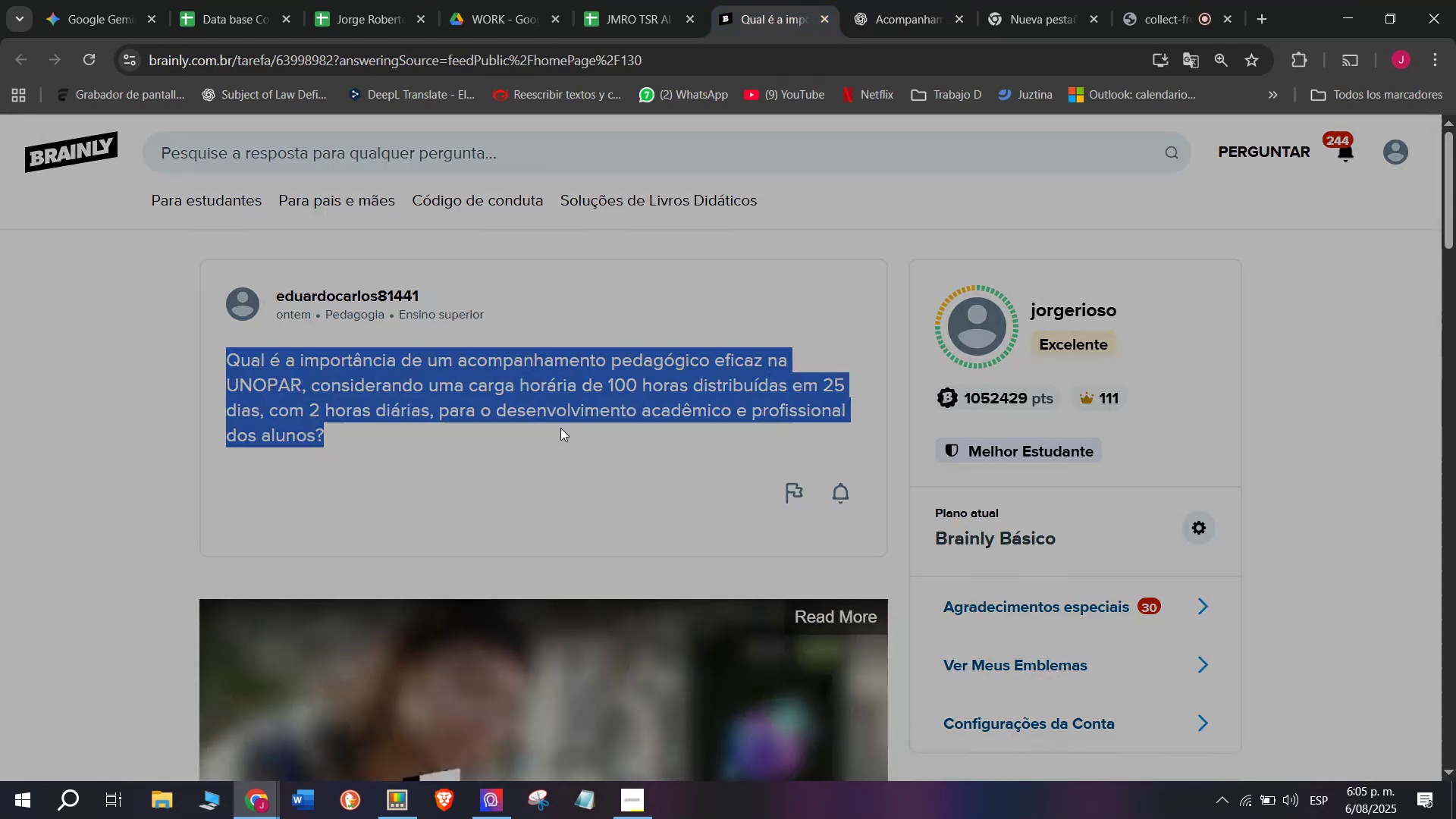 
left_click_drag(start_coordinate=[661, 431], to_coordinate=[523, 236])
 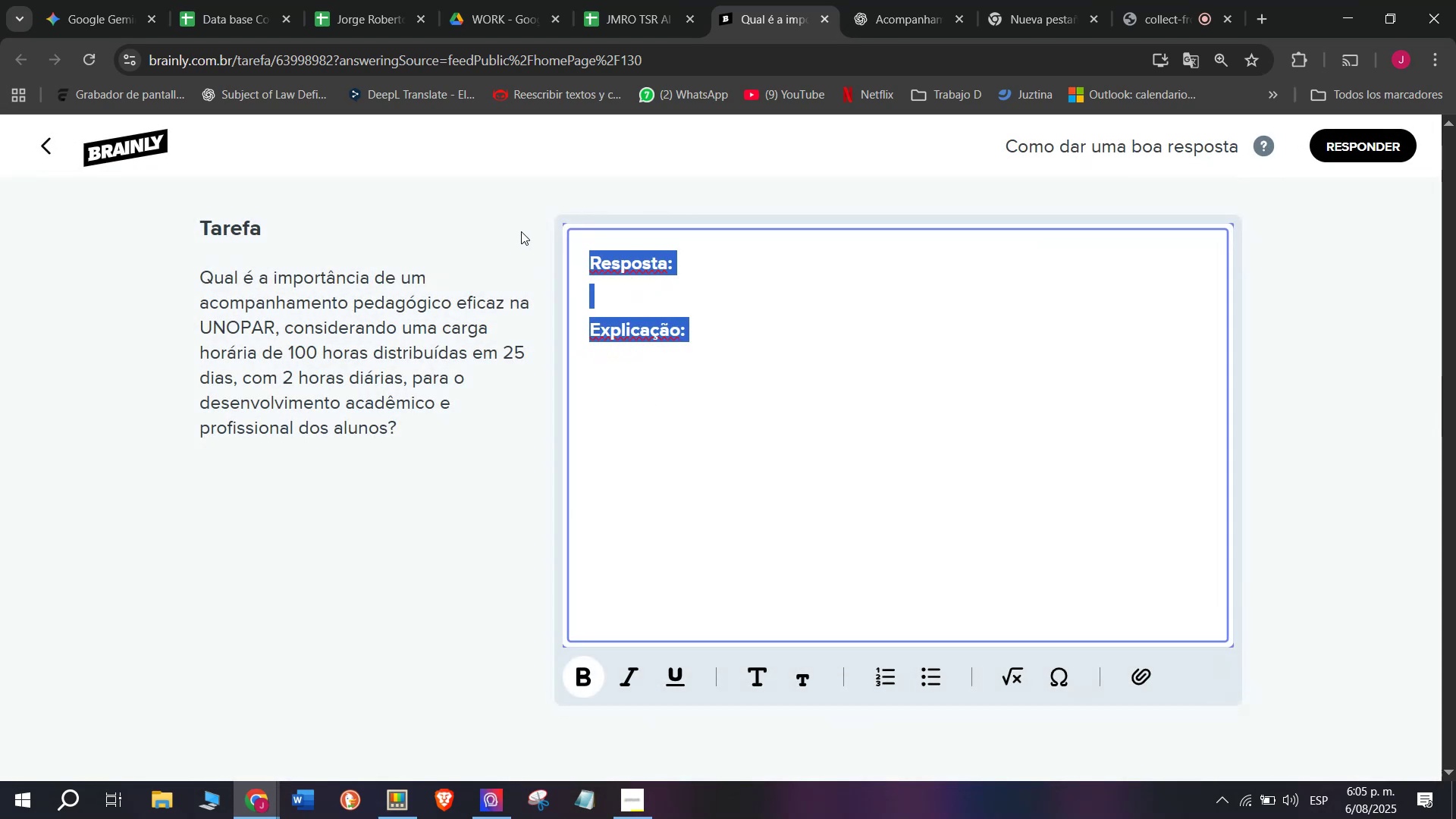 
key(Z)
 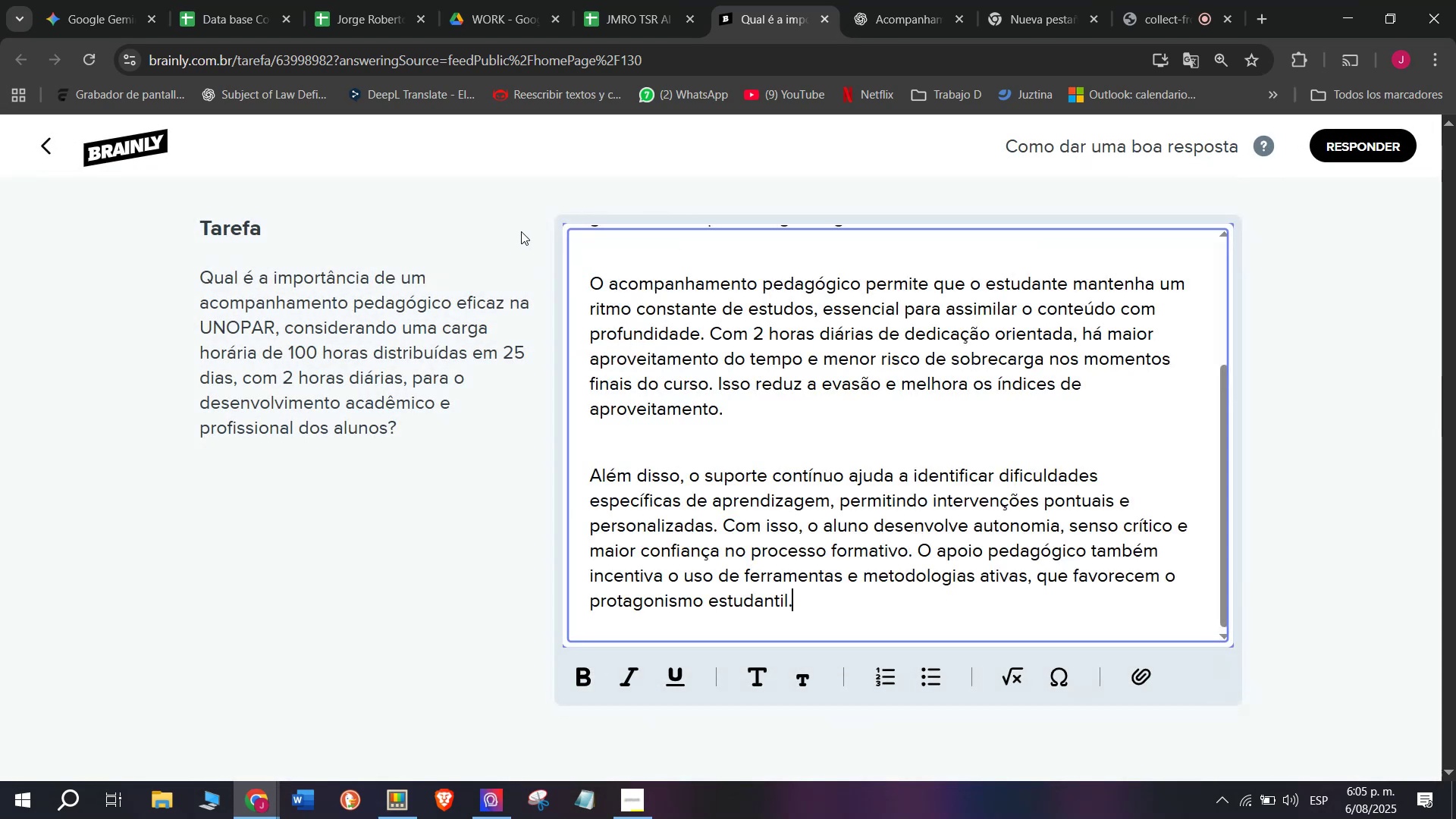 
key(Control+ControlLeft)
 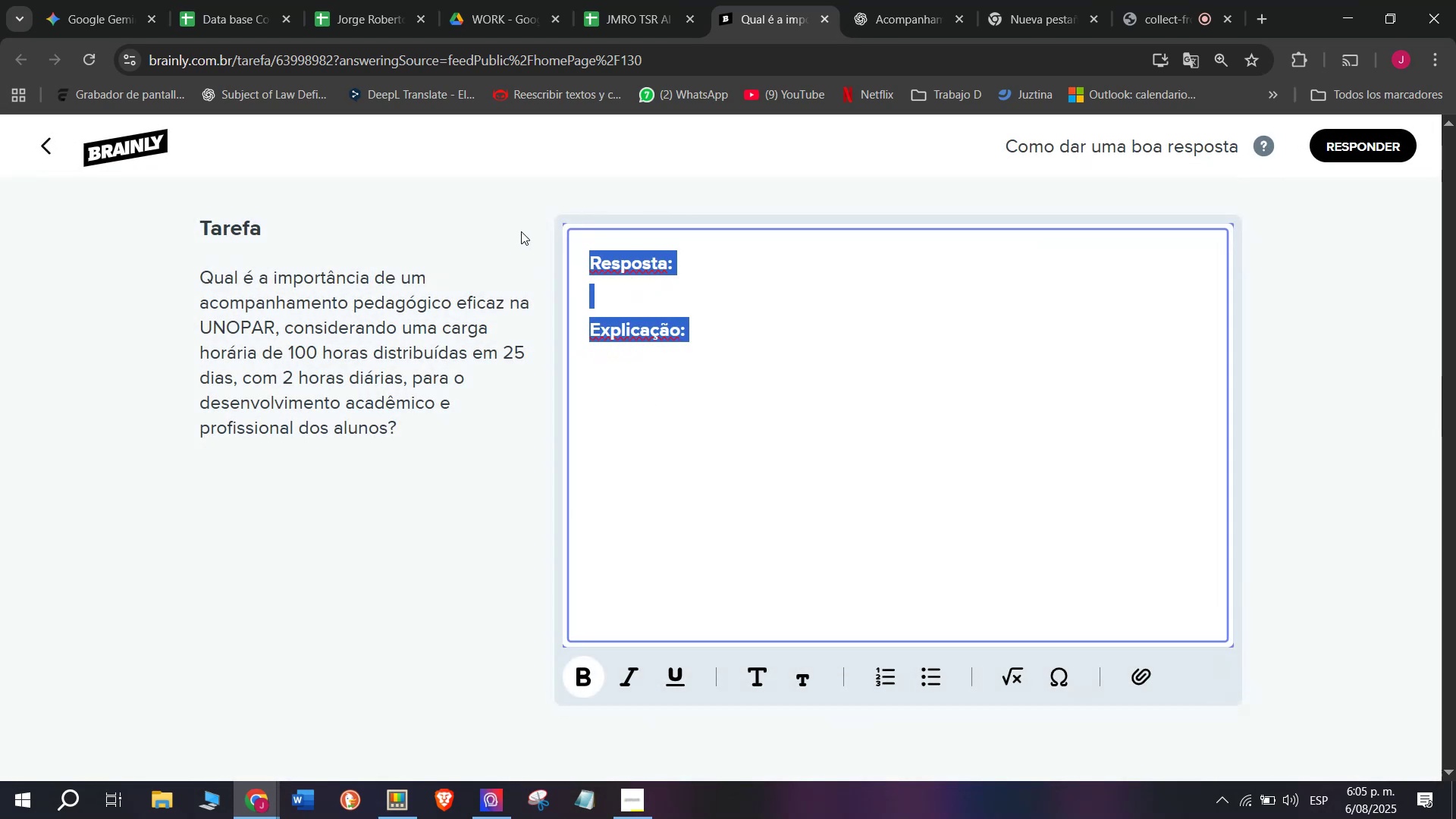 
key(Control+V)
 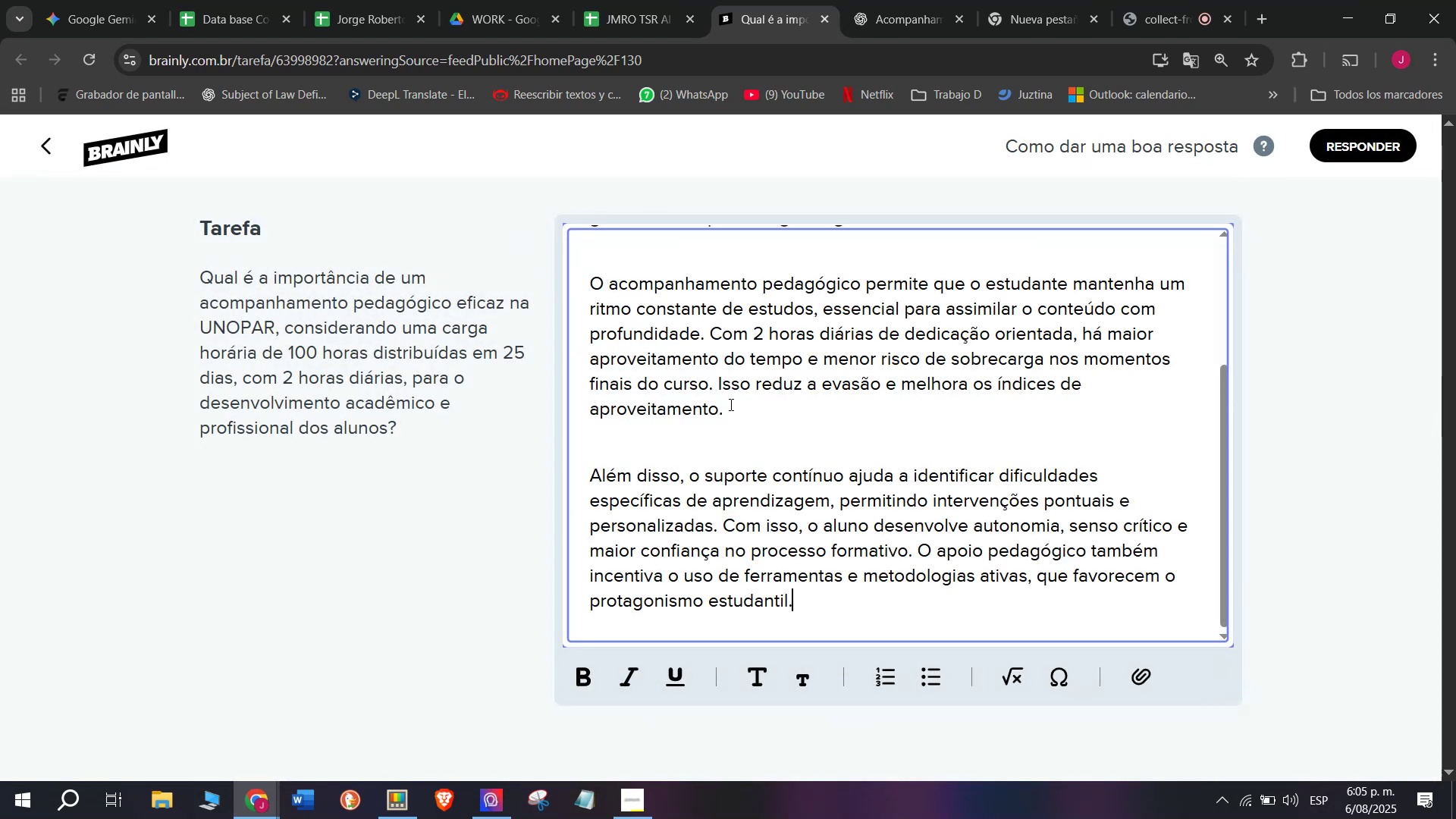 
left_click_drag(start_coordinate=[717, 386], to_coordinate=[743, 410])
 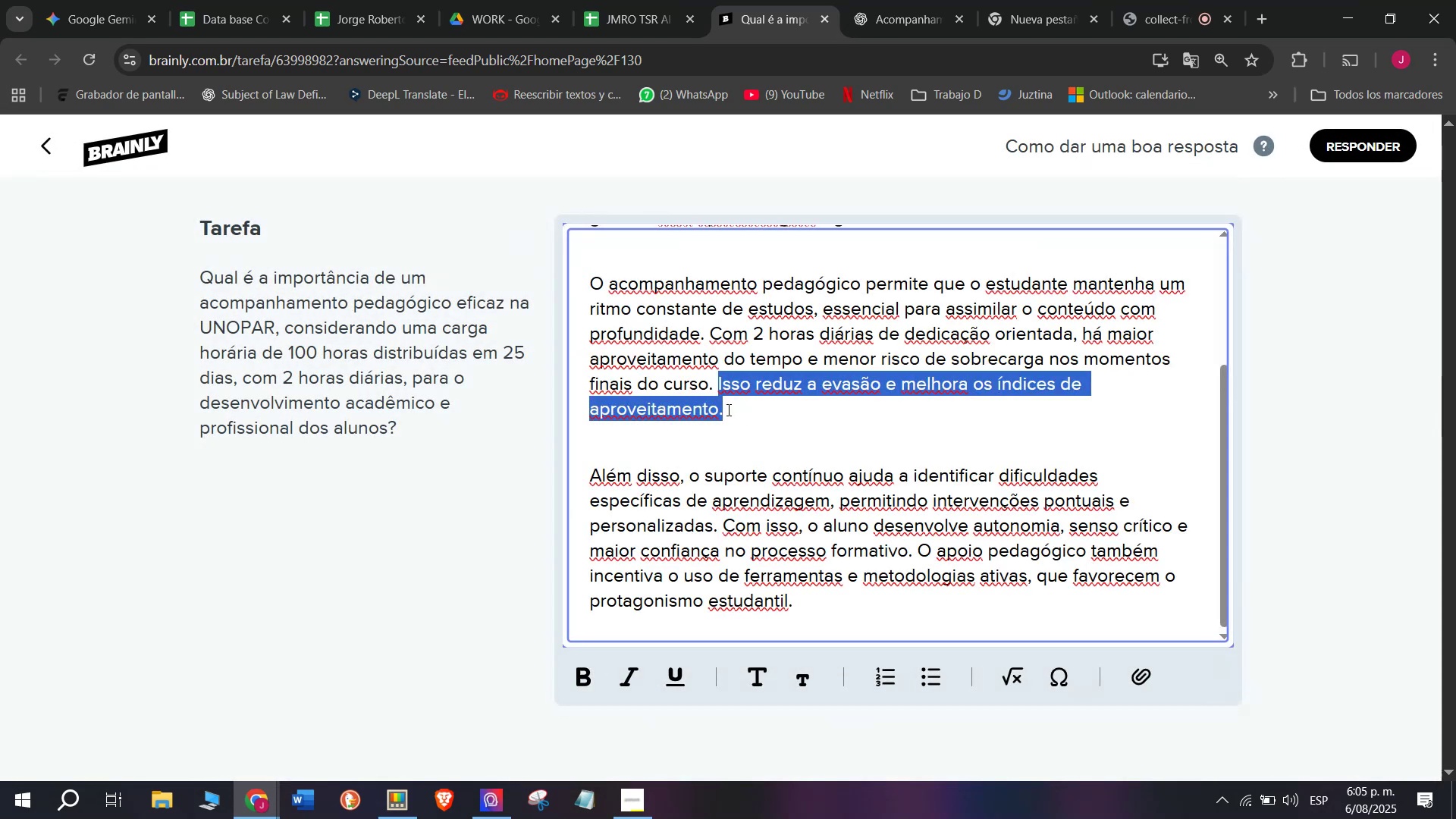 
key(Backspace)
 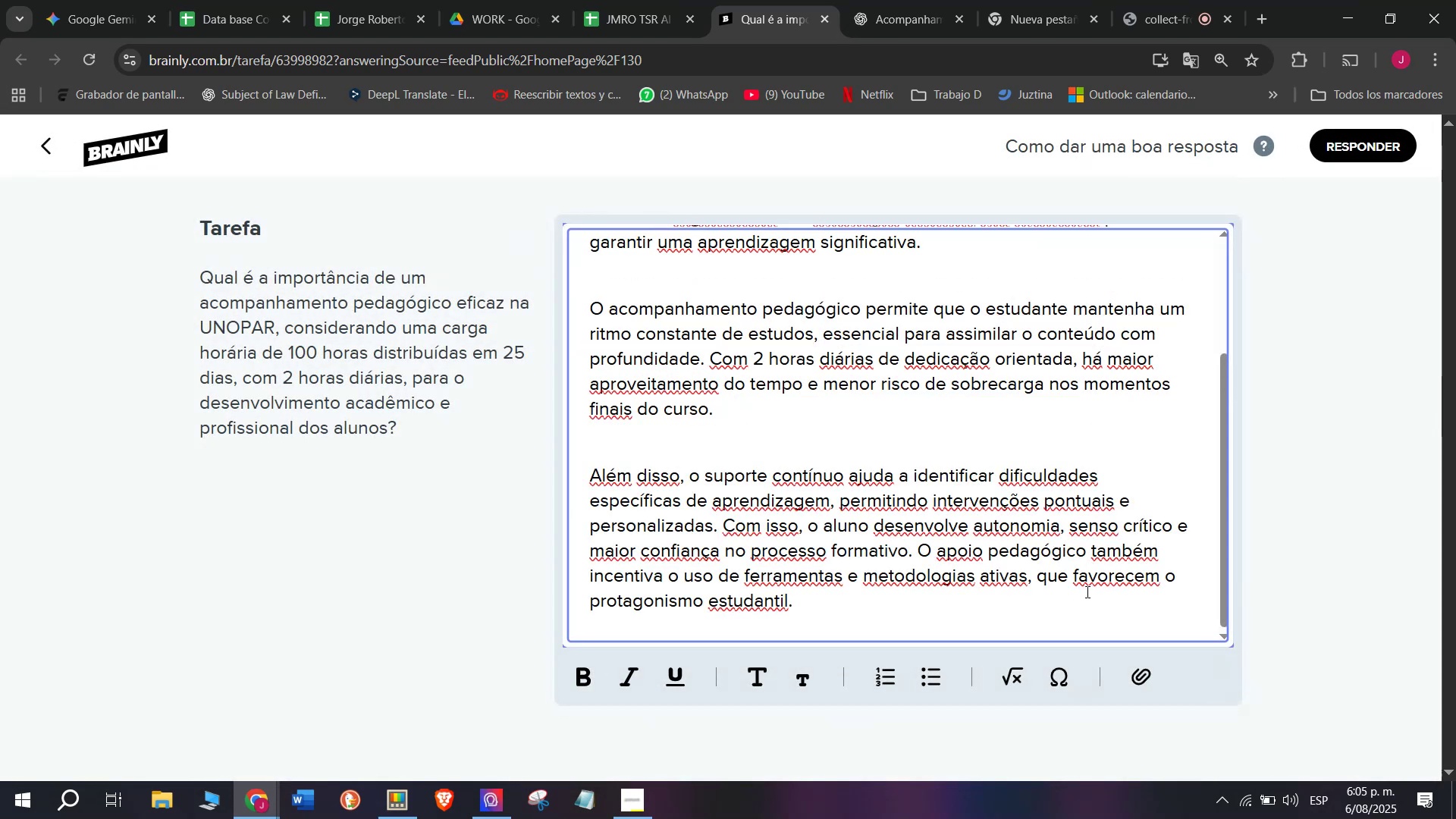 
scroll: coordinate [908, 547], scroll_direction: up, amount: 3.0
 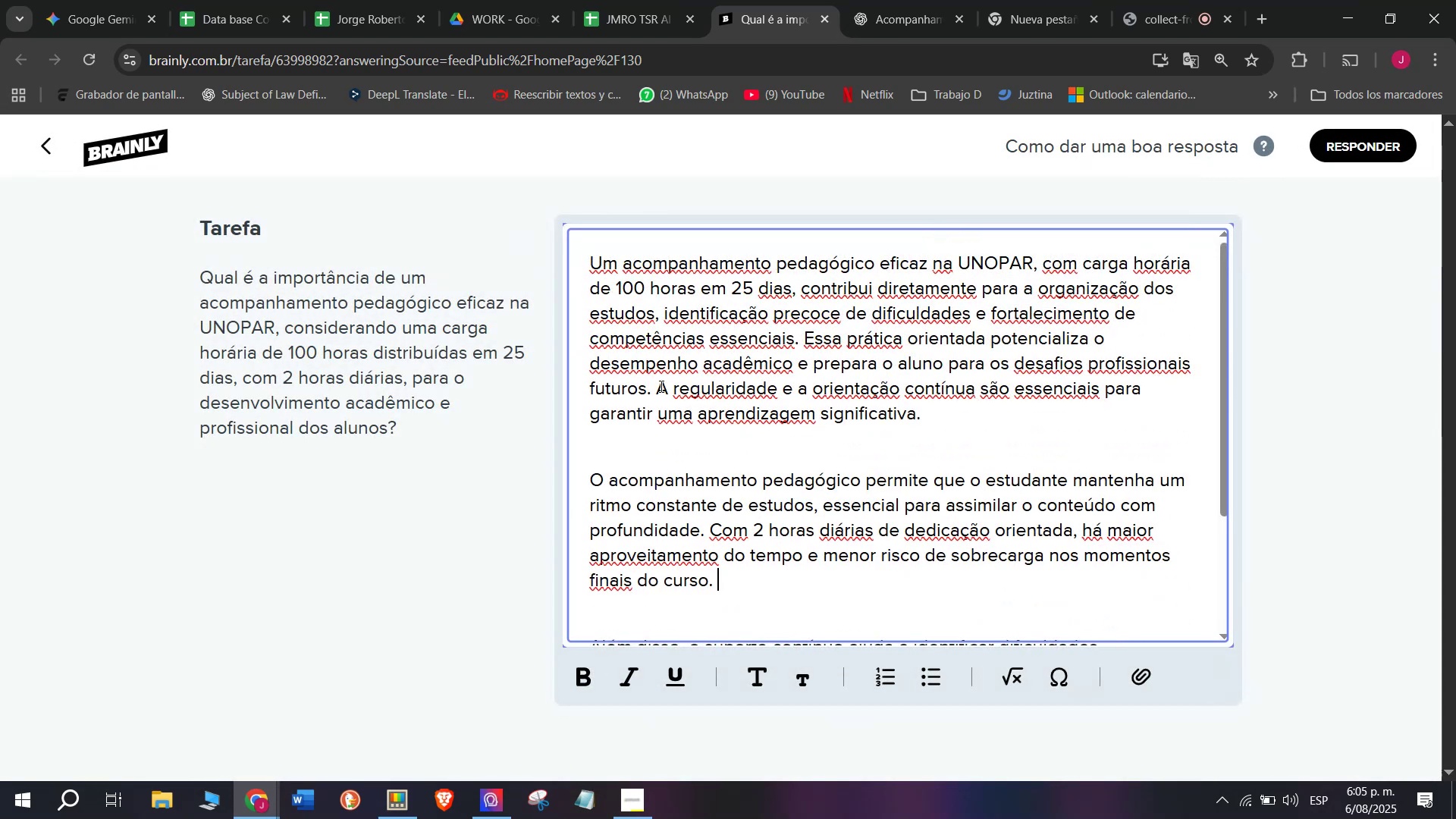 
left_click_drag(start_coordinate=[658, 385], to_coordinate=[1009, 408])
 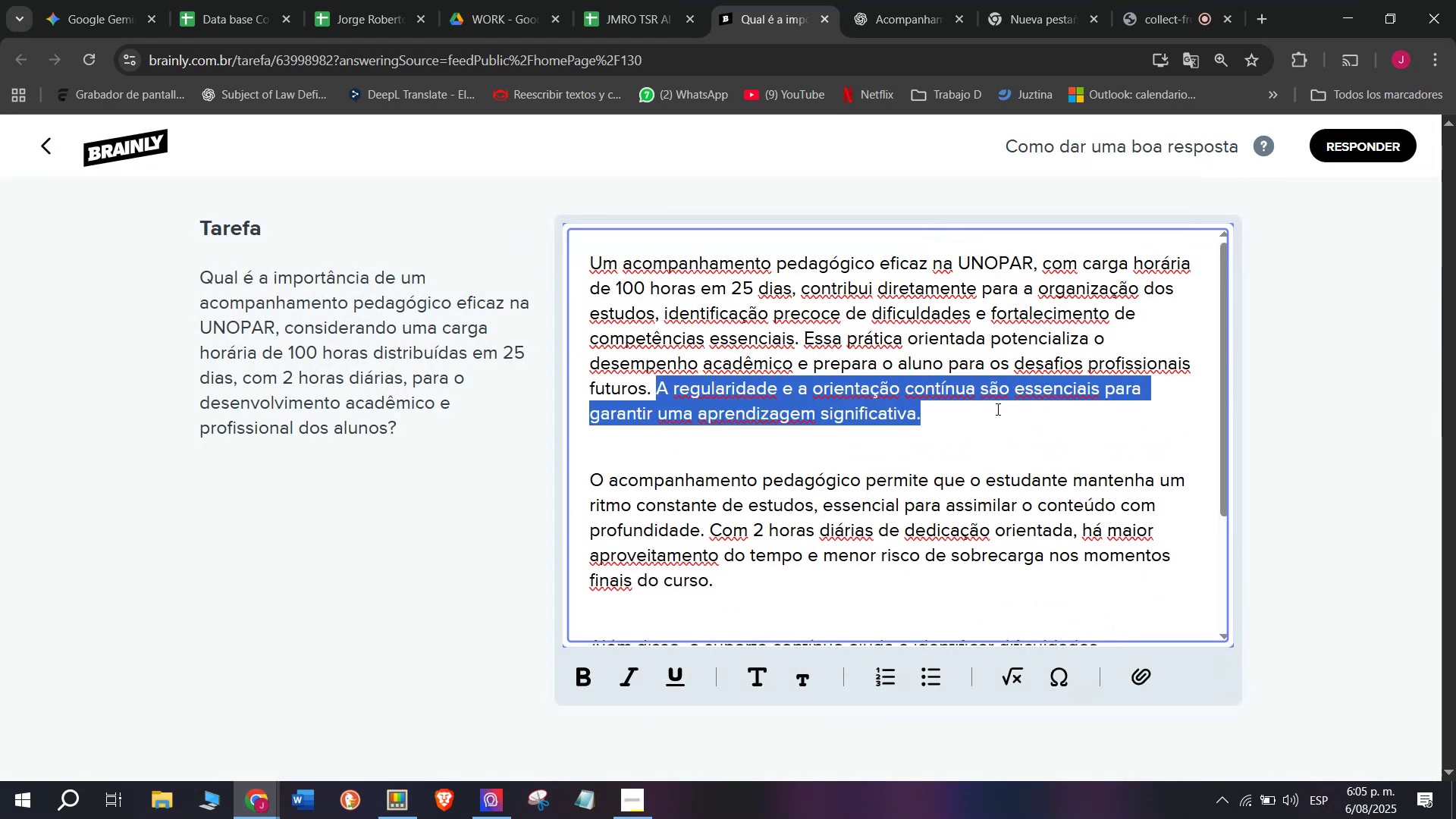 
key(Backspace)
 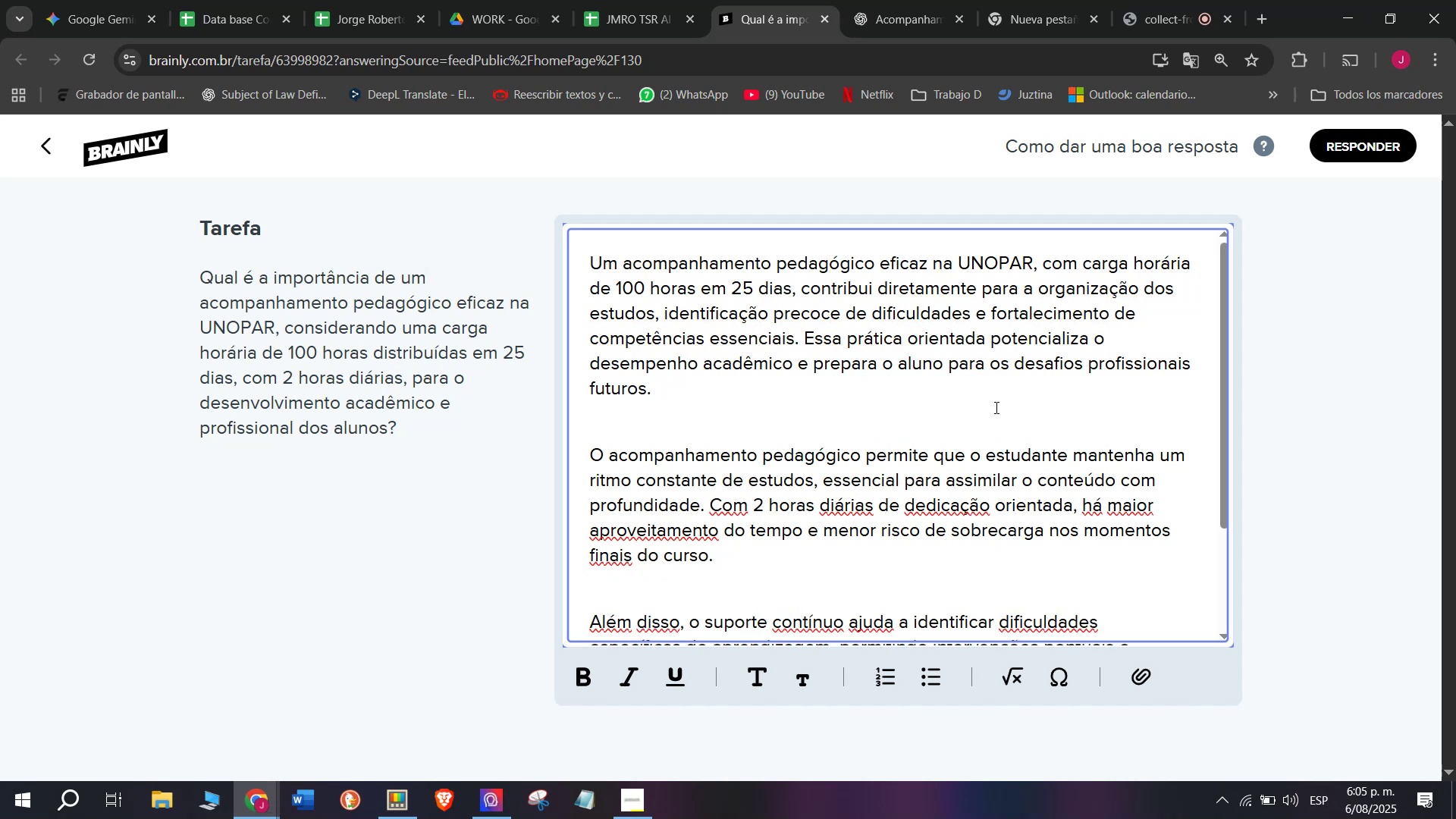 
scroll: coordinate [877, 448], scroll_direction: down, amount: 5.0
 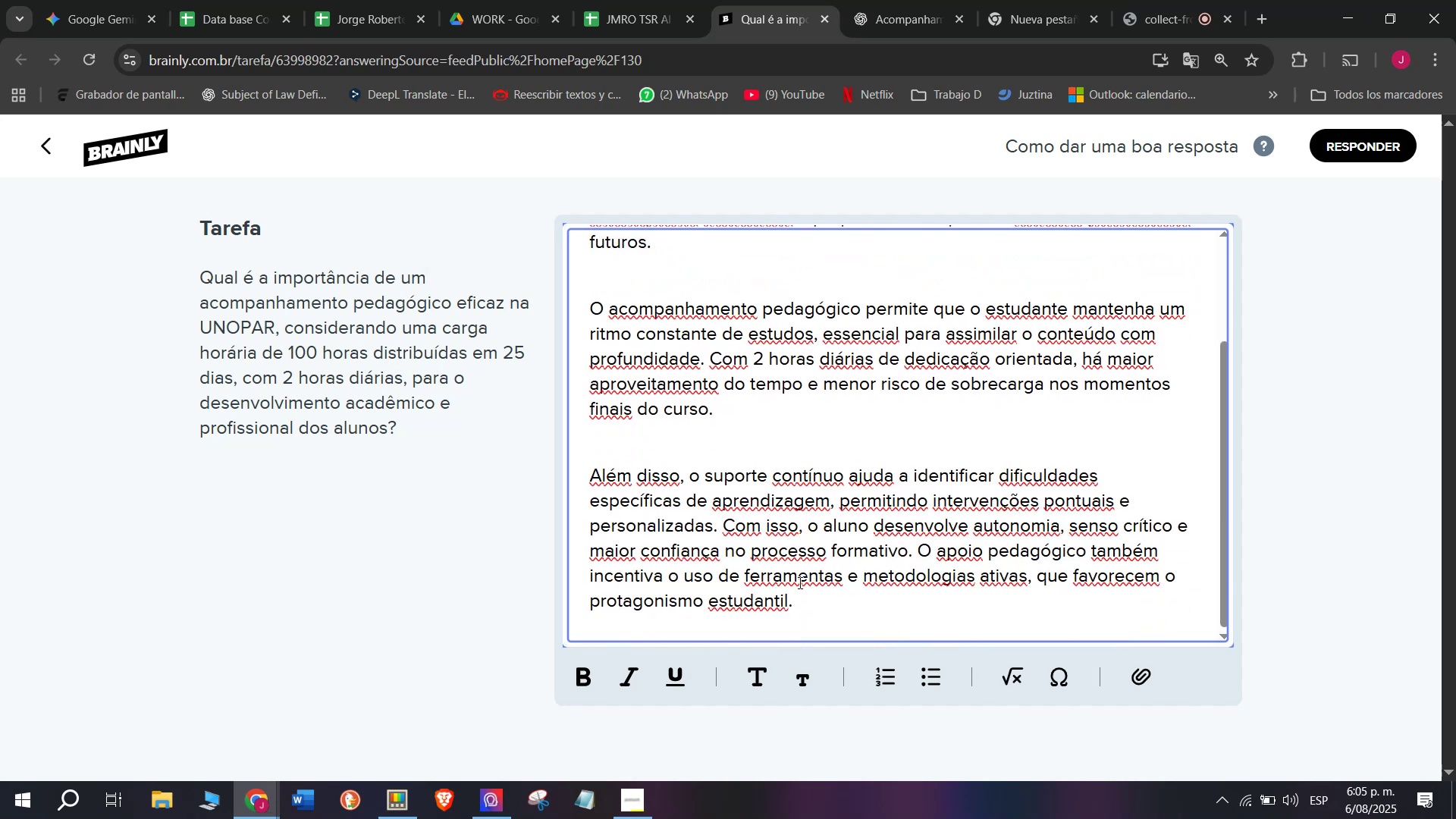 
left_click_drag(start_coordinate=[799, 598], to_coordinate=[397, 106])
 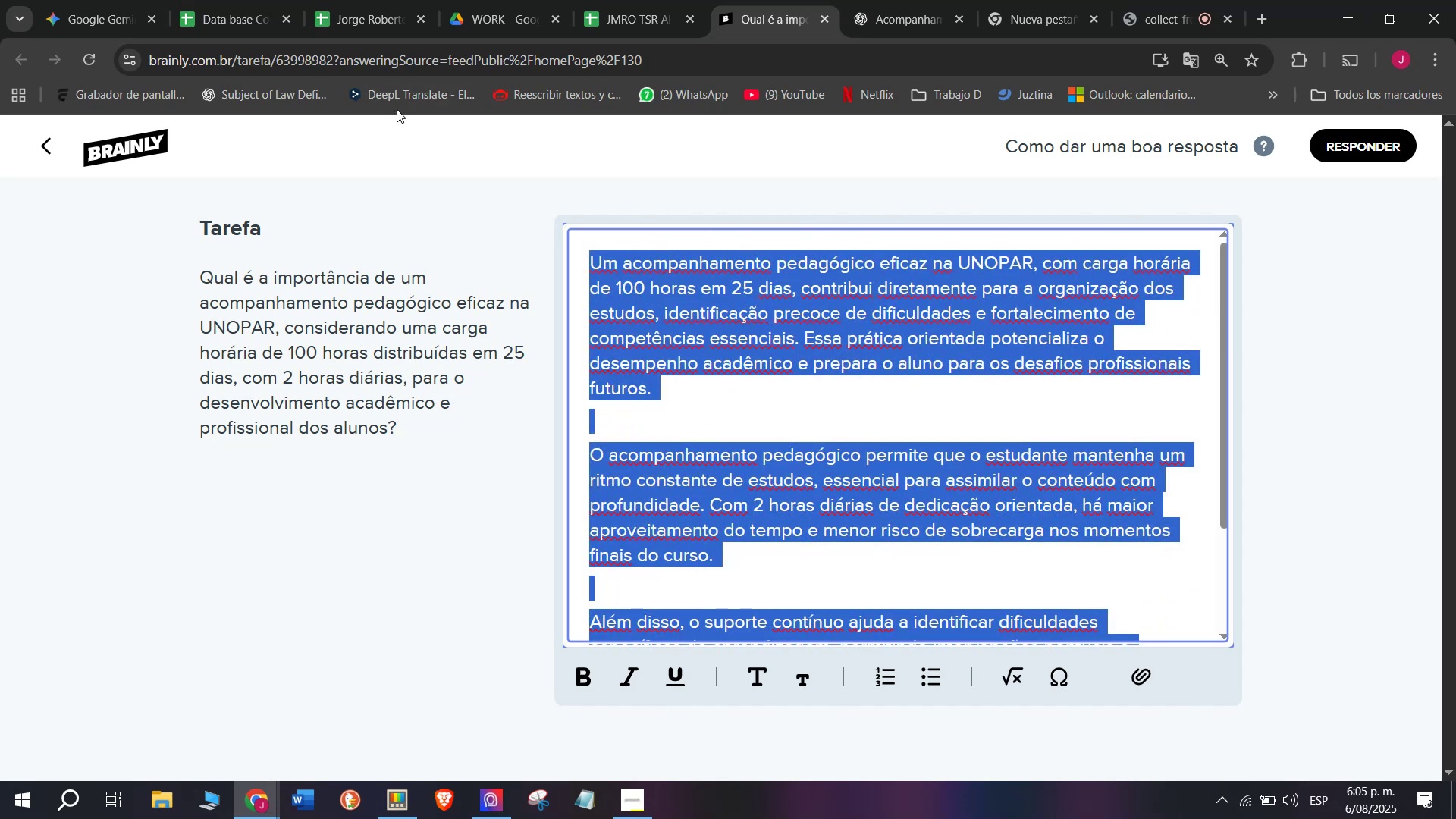 
key(Break)
 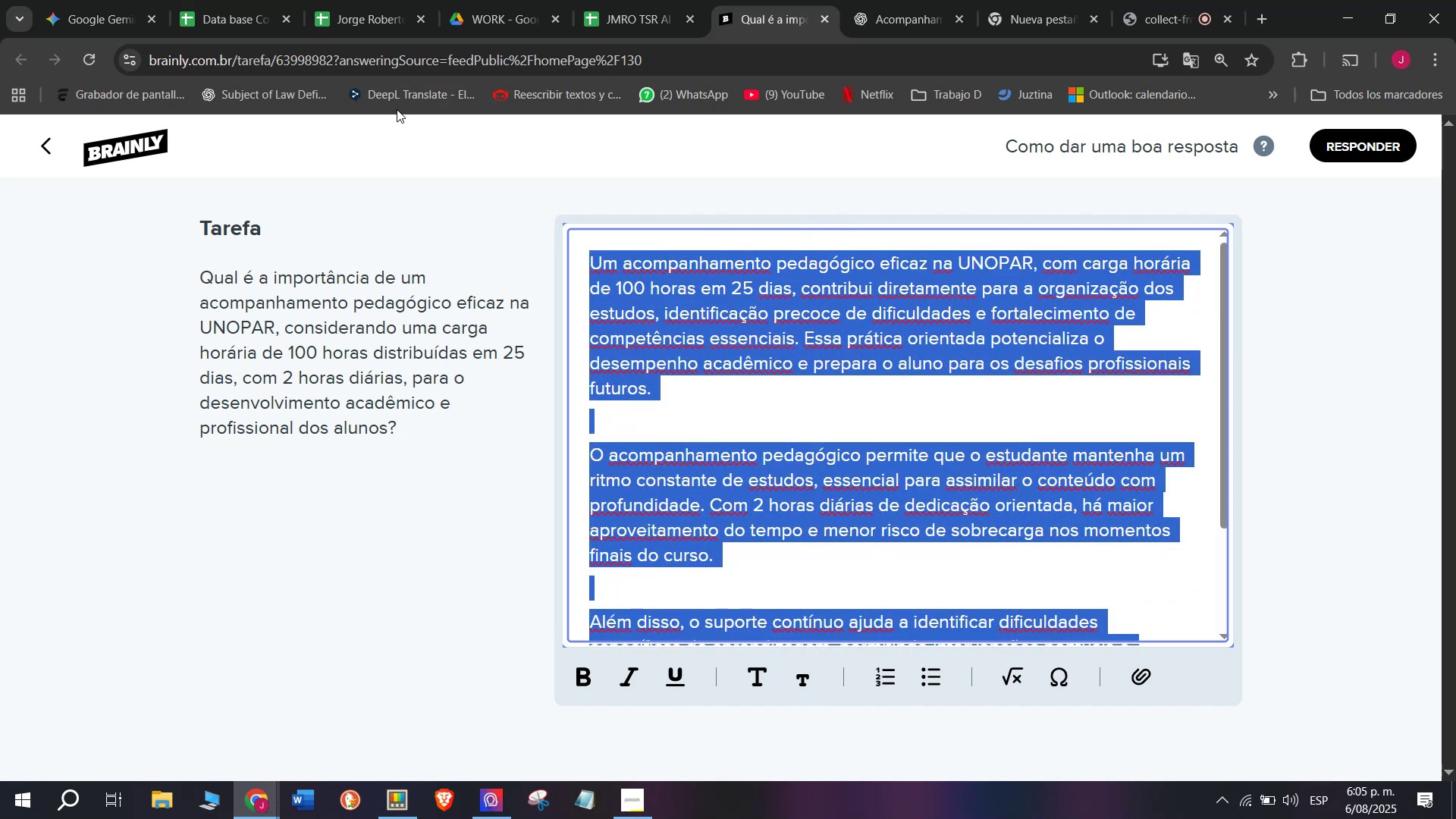 
key(Control+ControlLeft)
 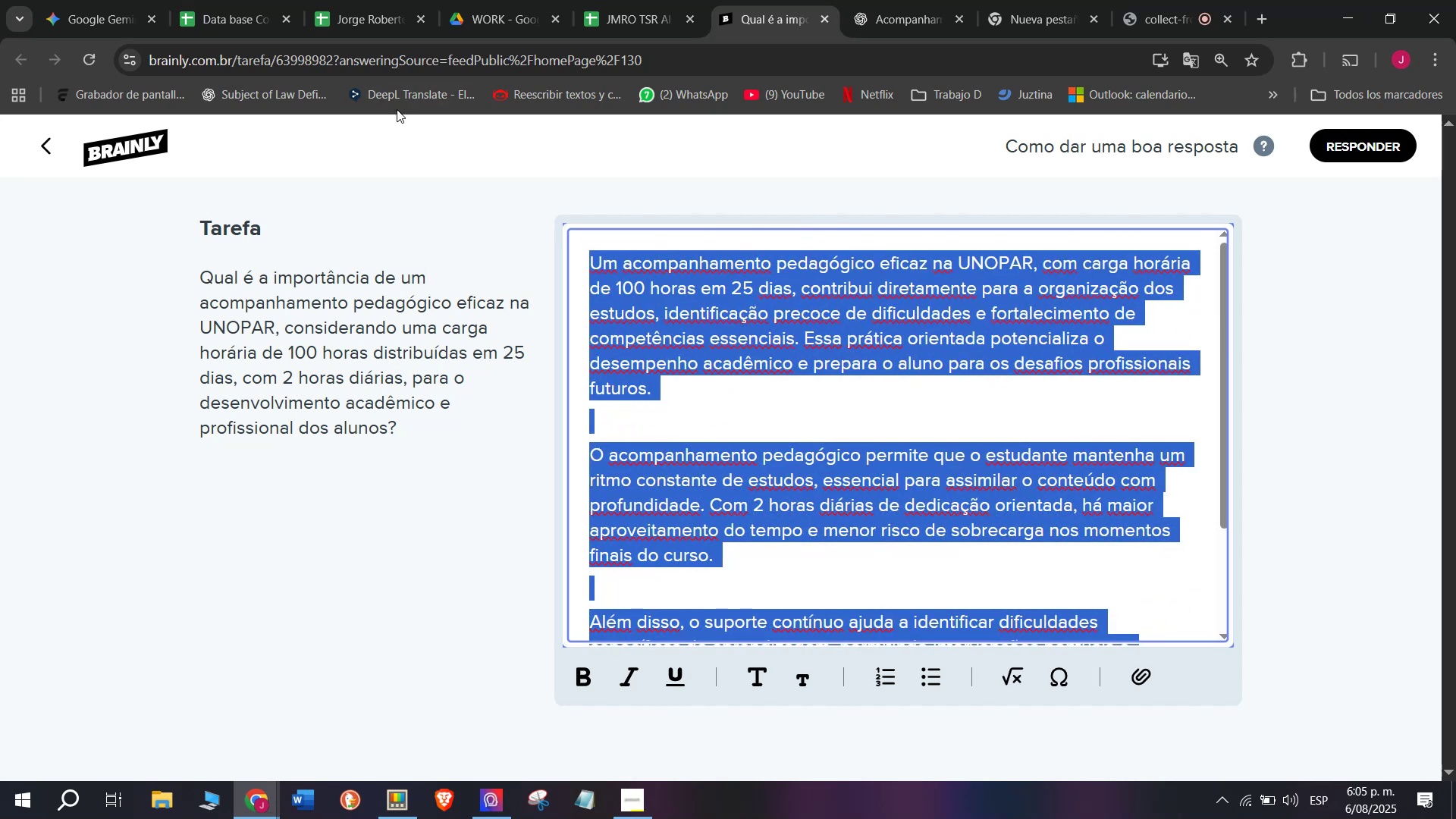 
key(Control+C)
 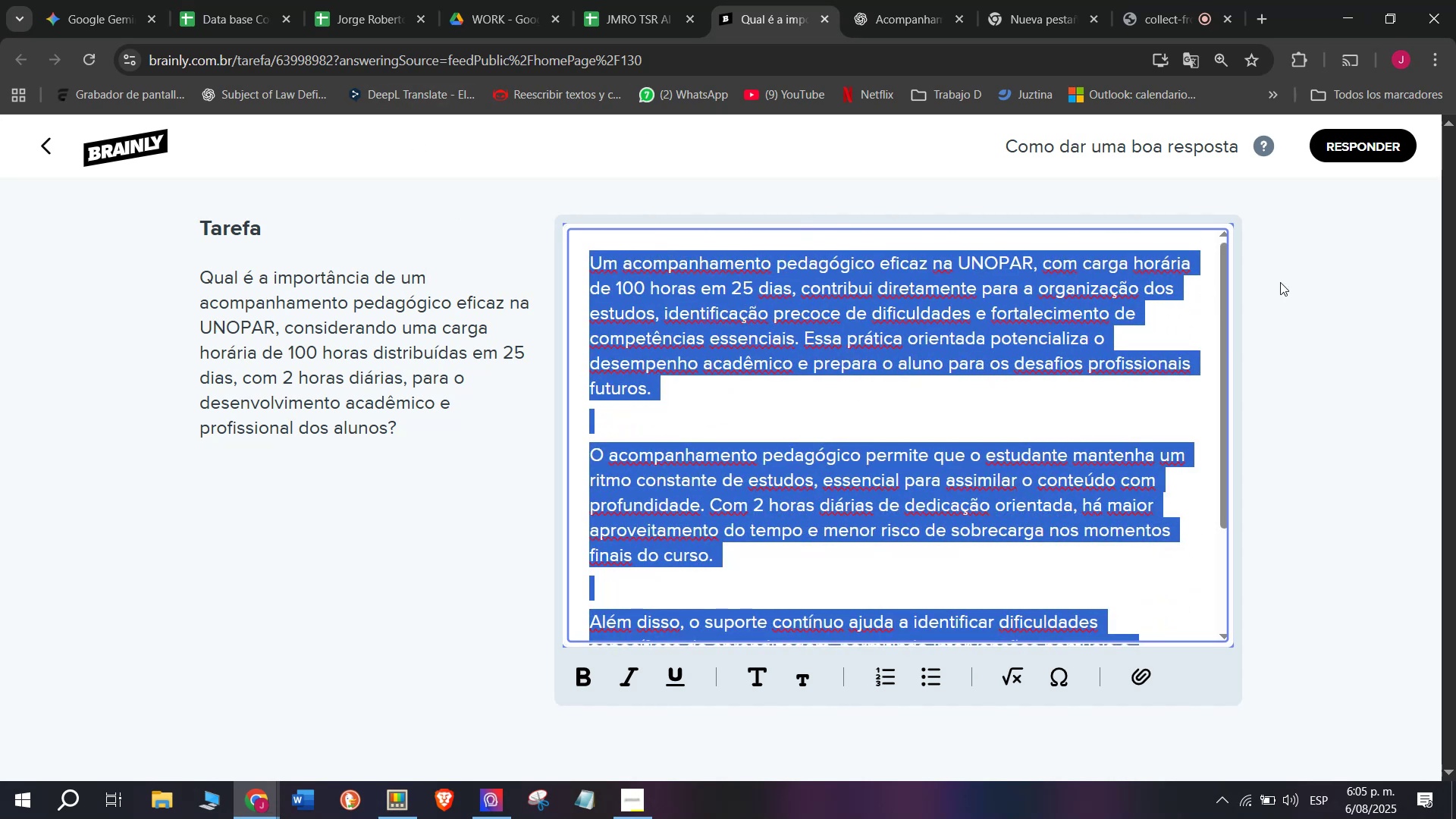 
left_click([1327, 136])
 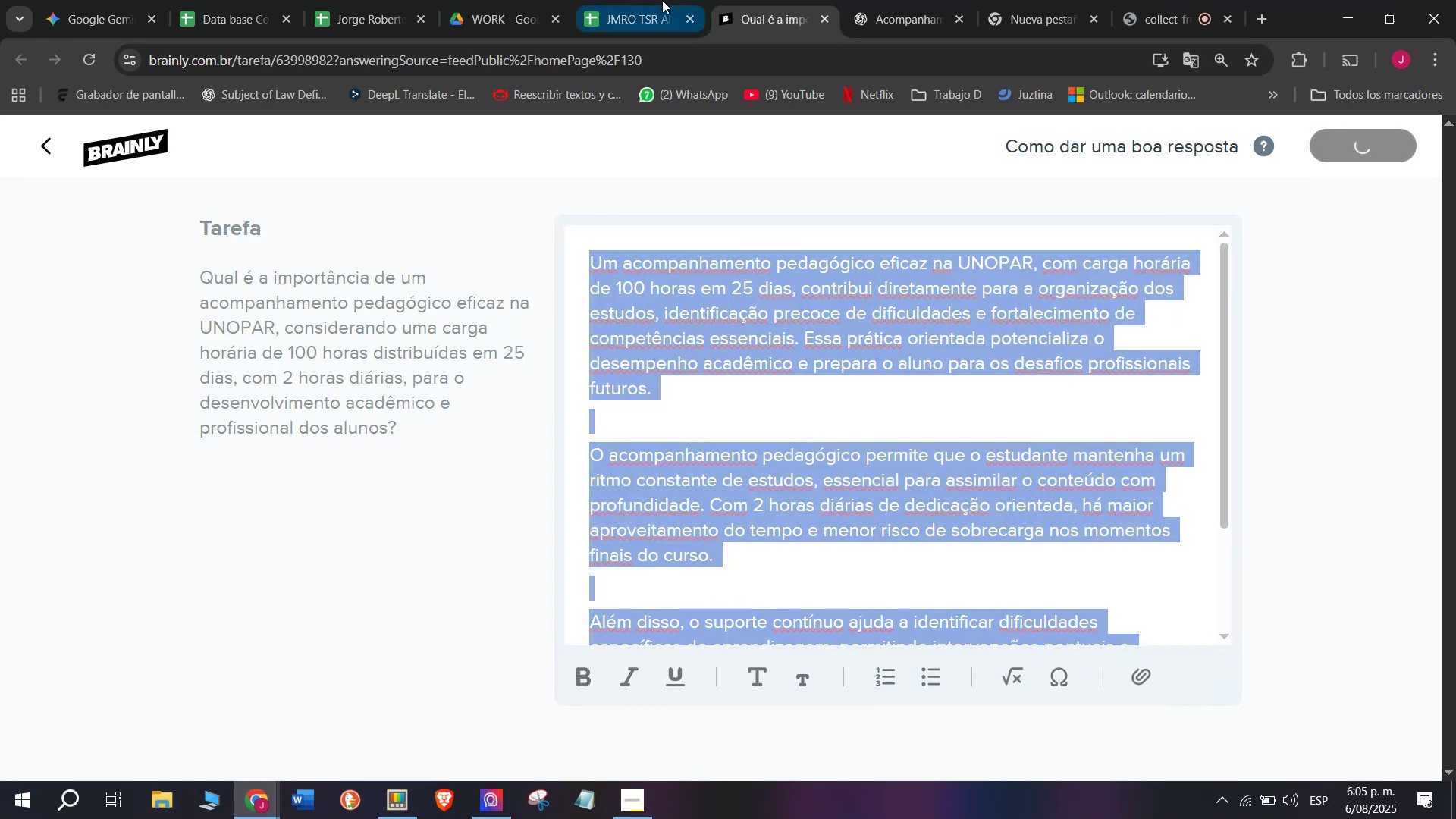 
left_click([658, 0])
 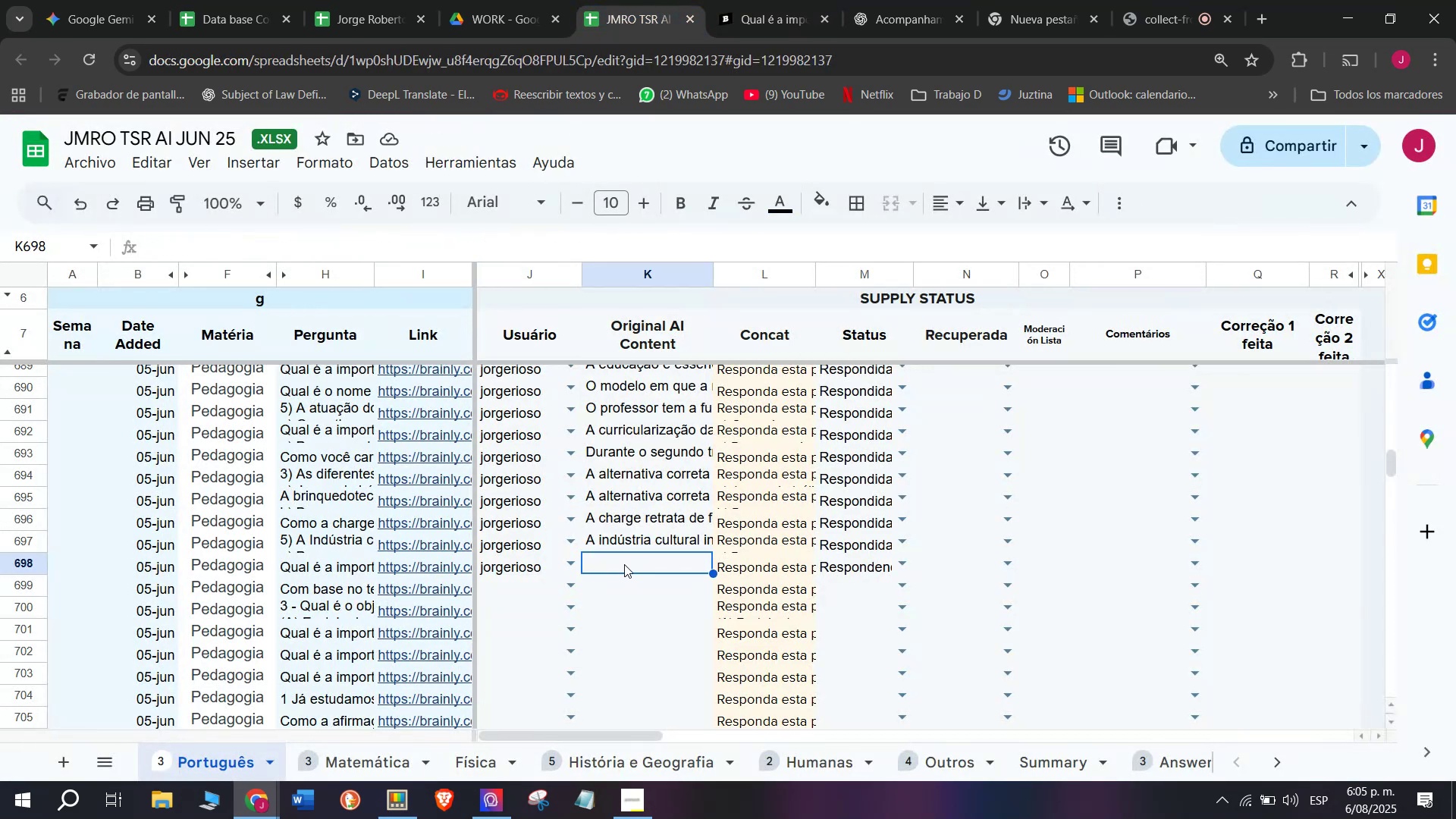 
double_click([624, 563])
 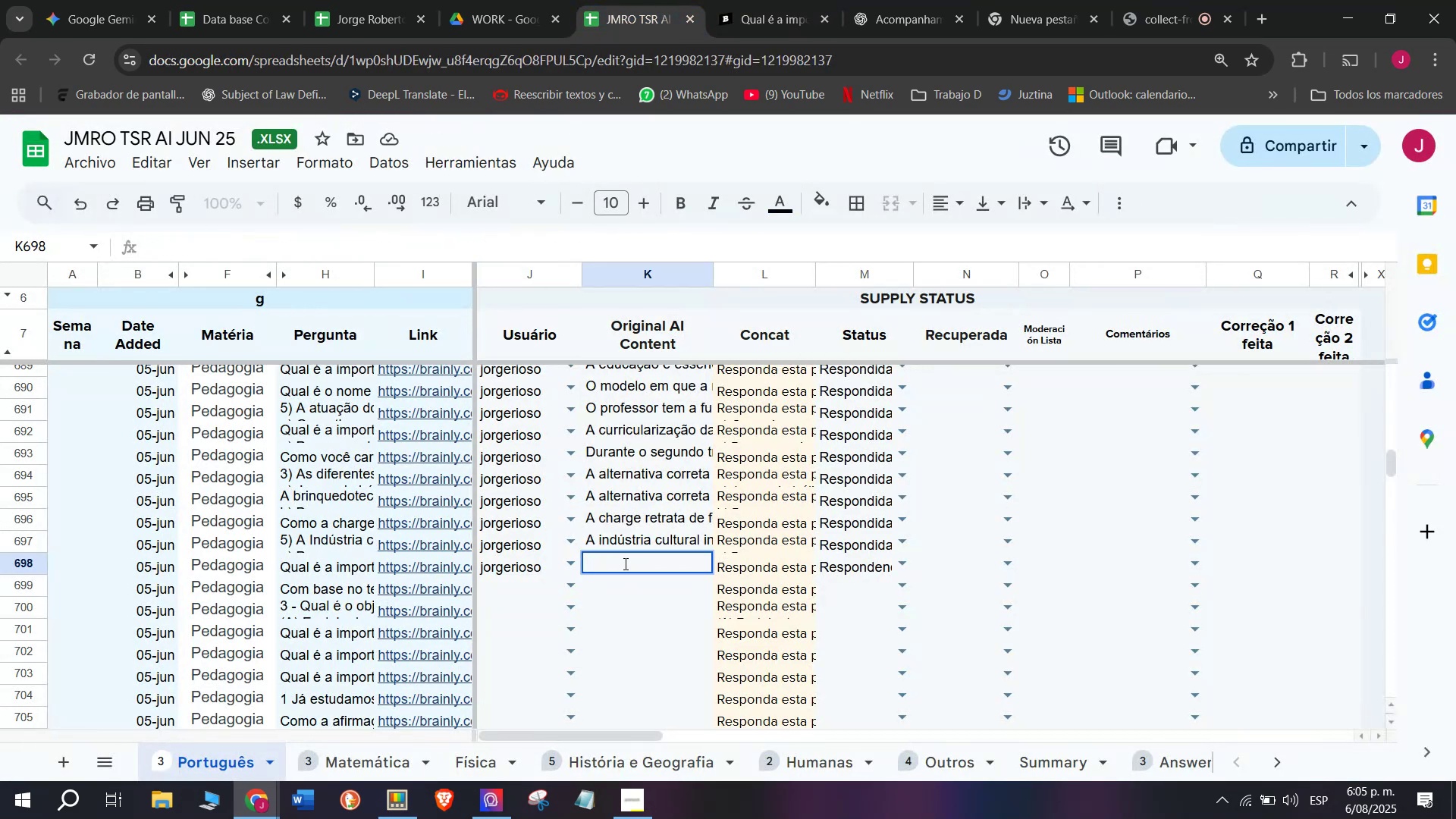 
key(Z)
 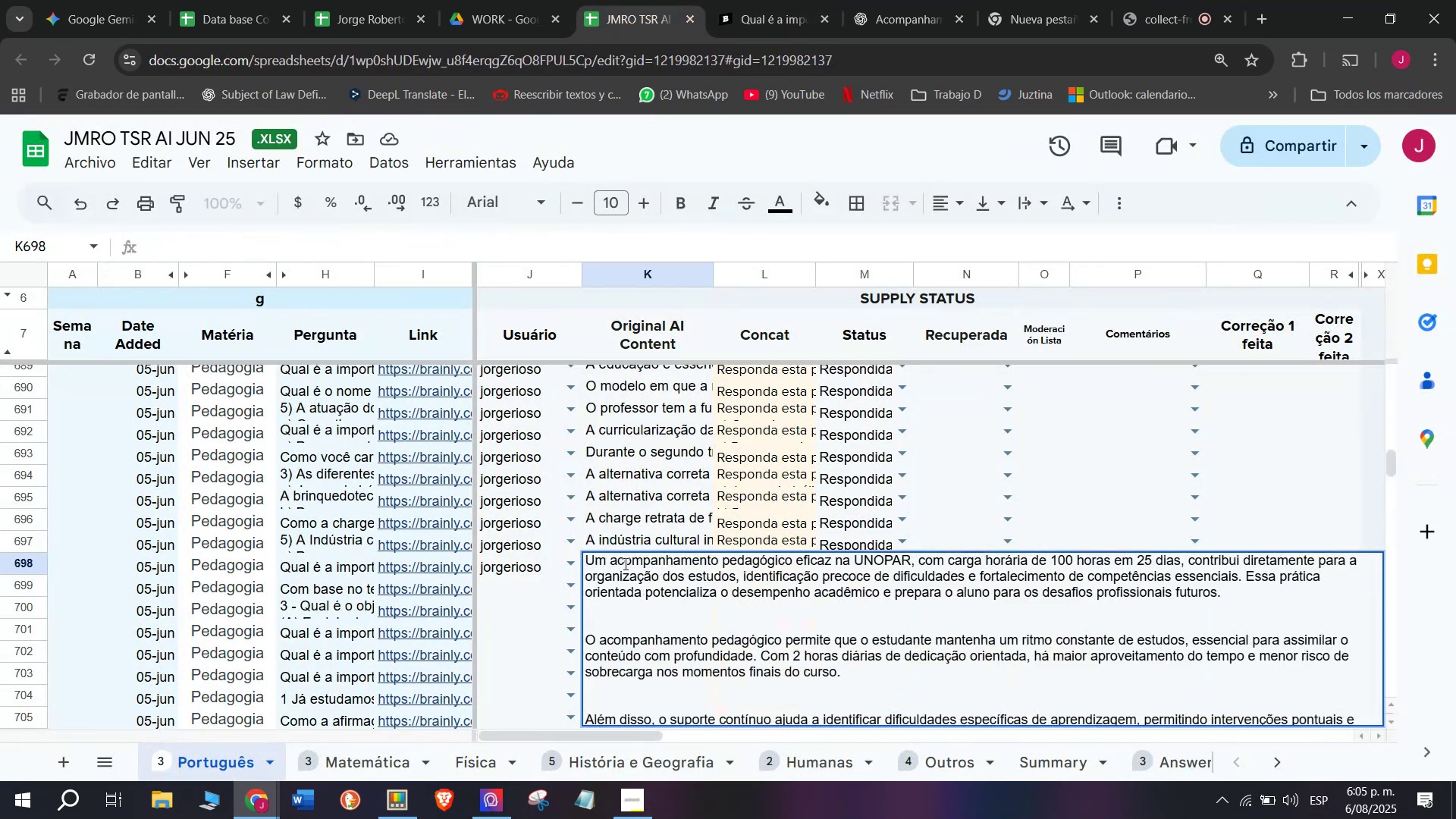 
key(Control+ControlLeft)
 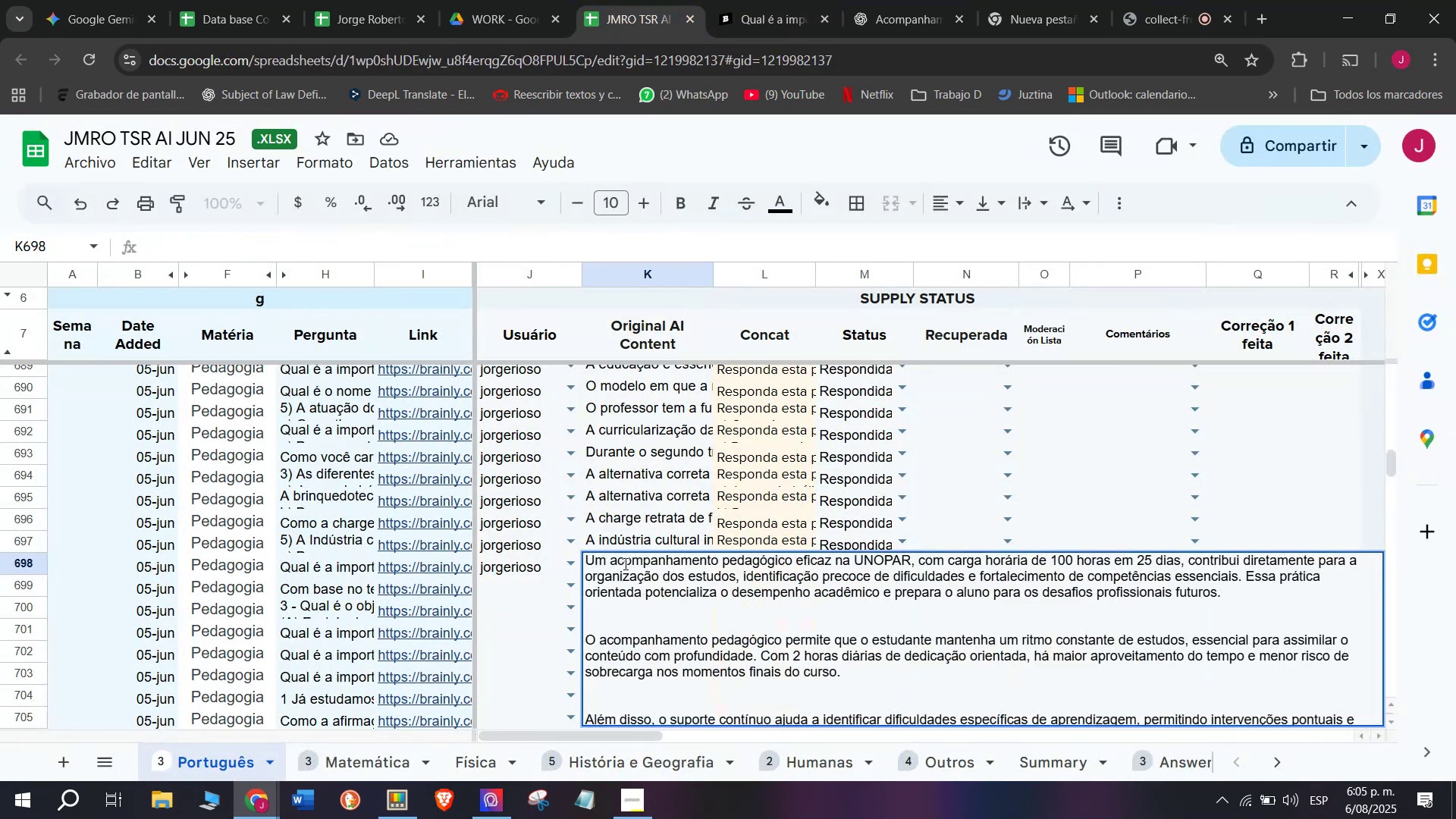 
key(Control+V)
 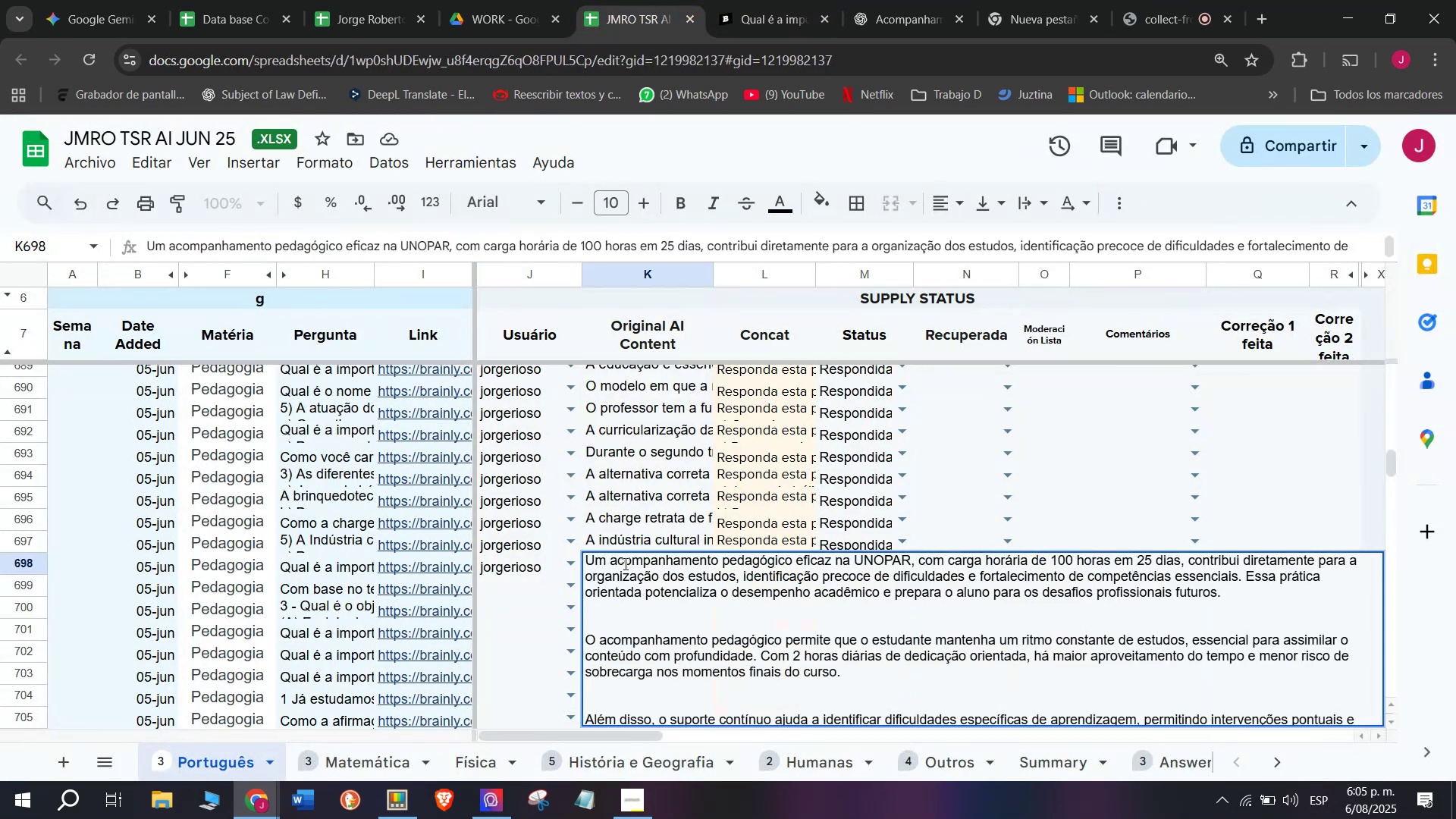 
key(Enter)
 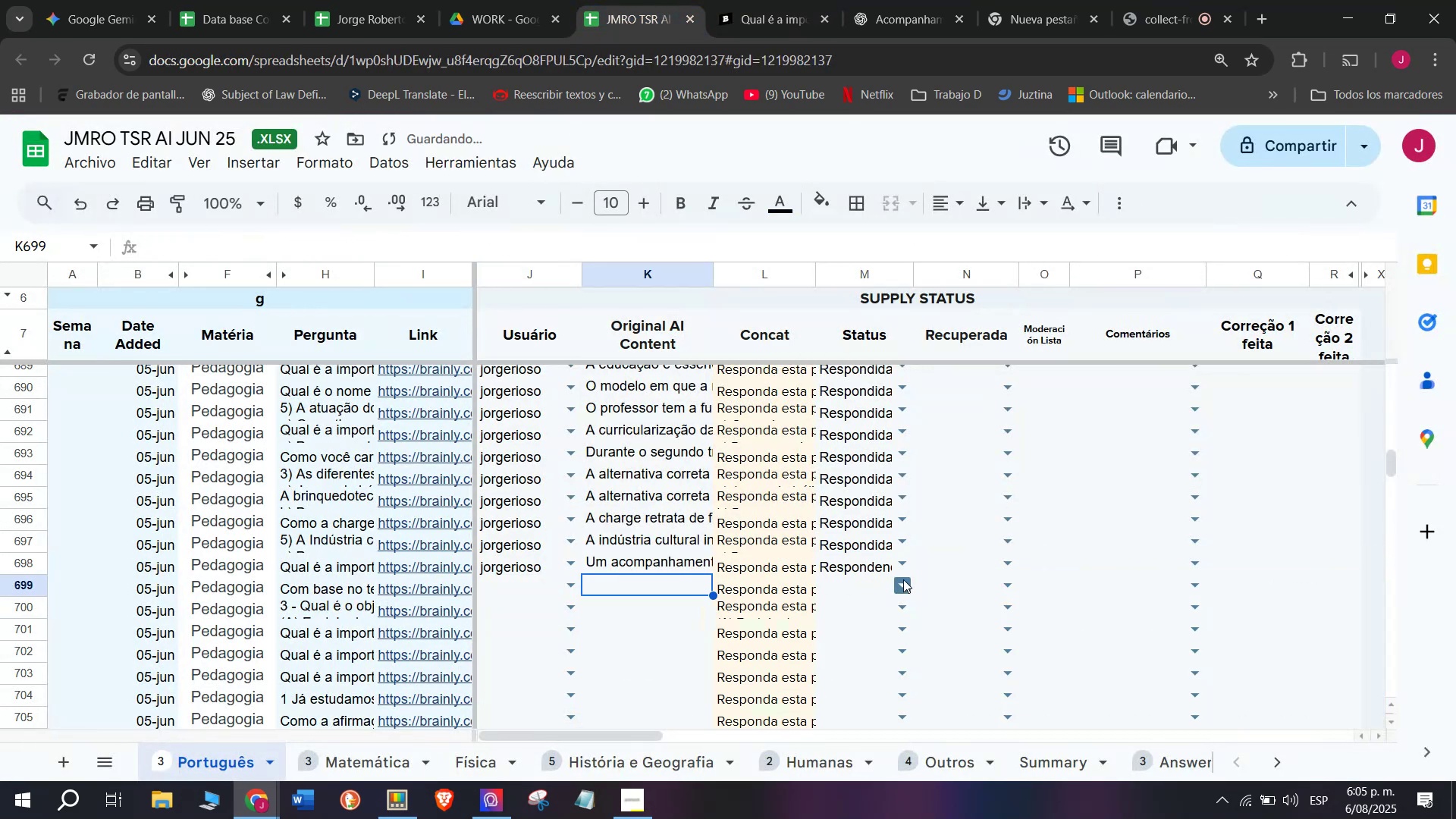 
left_click([903, 573])
 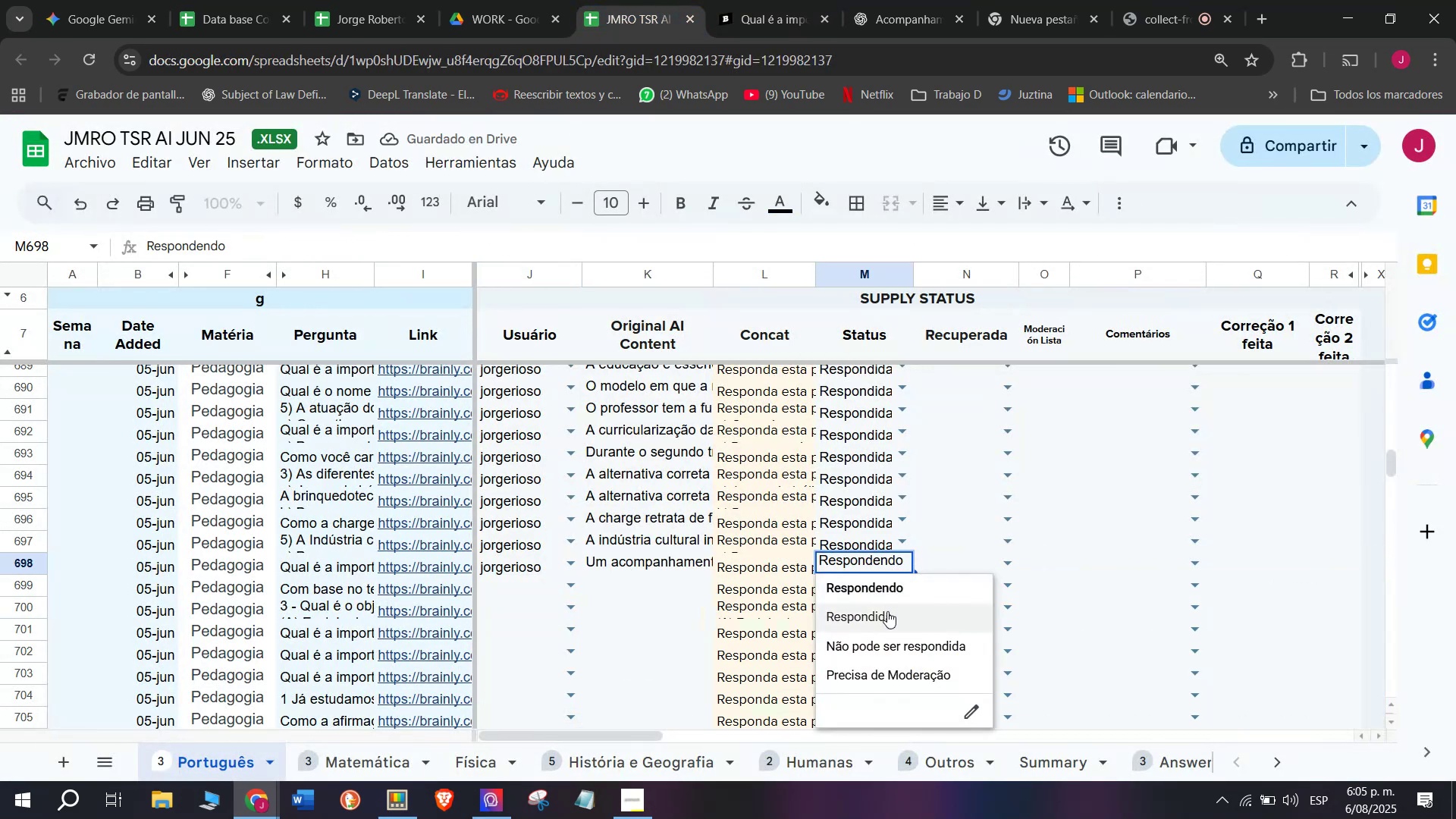 
left_click([887, 611])
 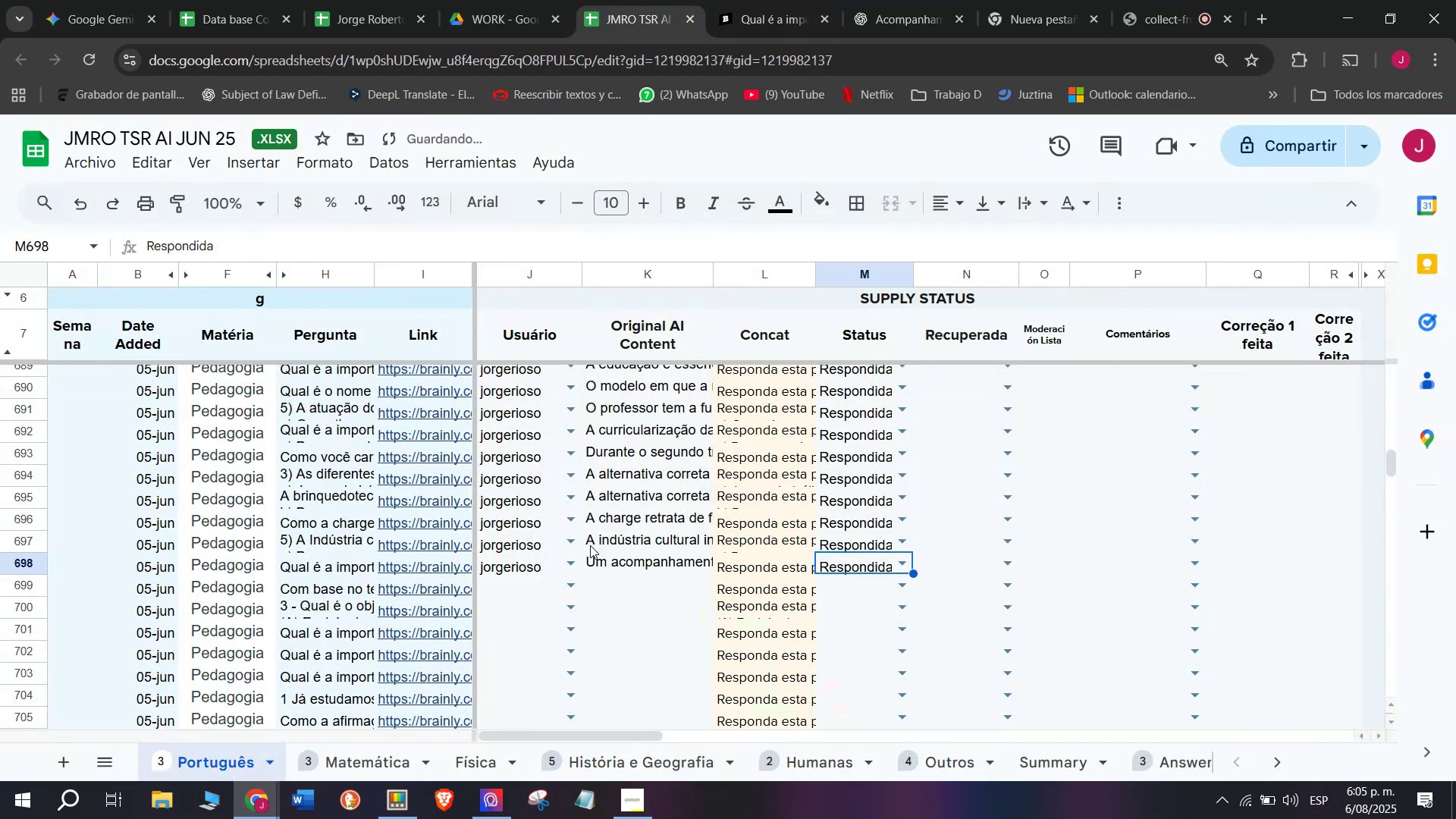 
scroll: coordinate [580, 528], scroll_direction: down, amount: 2.0
 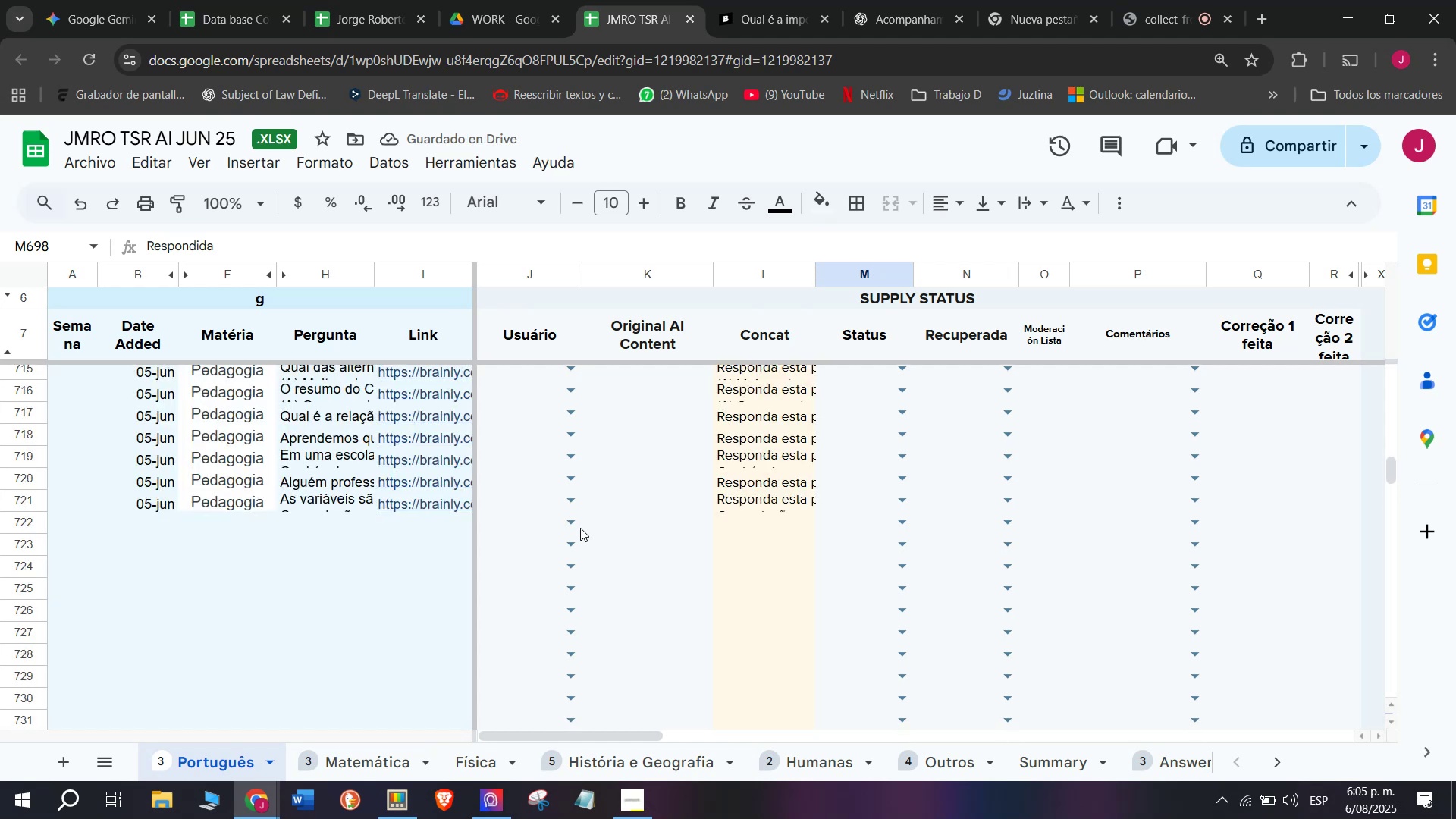 
scroll: coordinate [580, 528], scroll_direction: up, amount: 2.0
 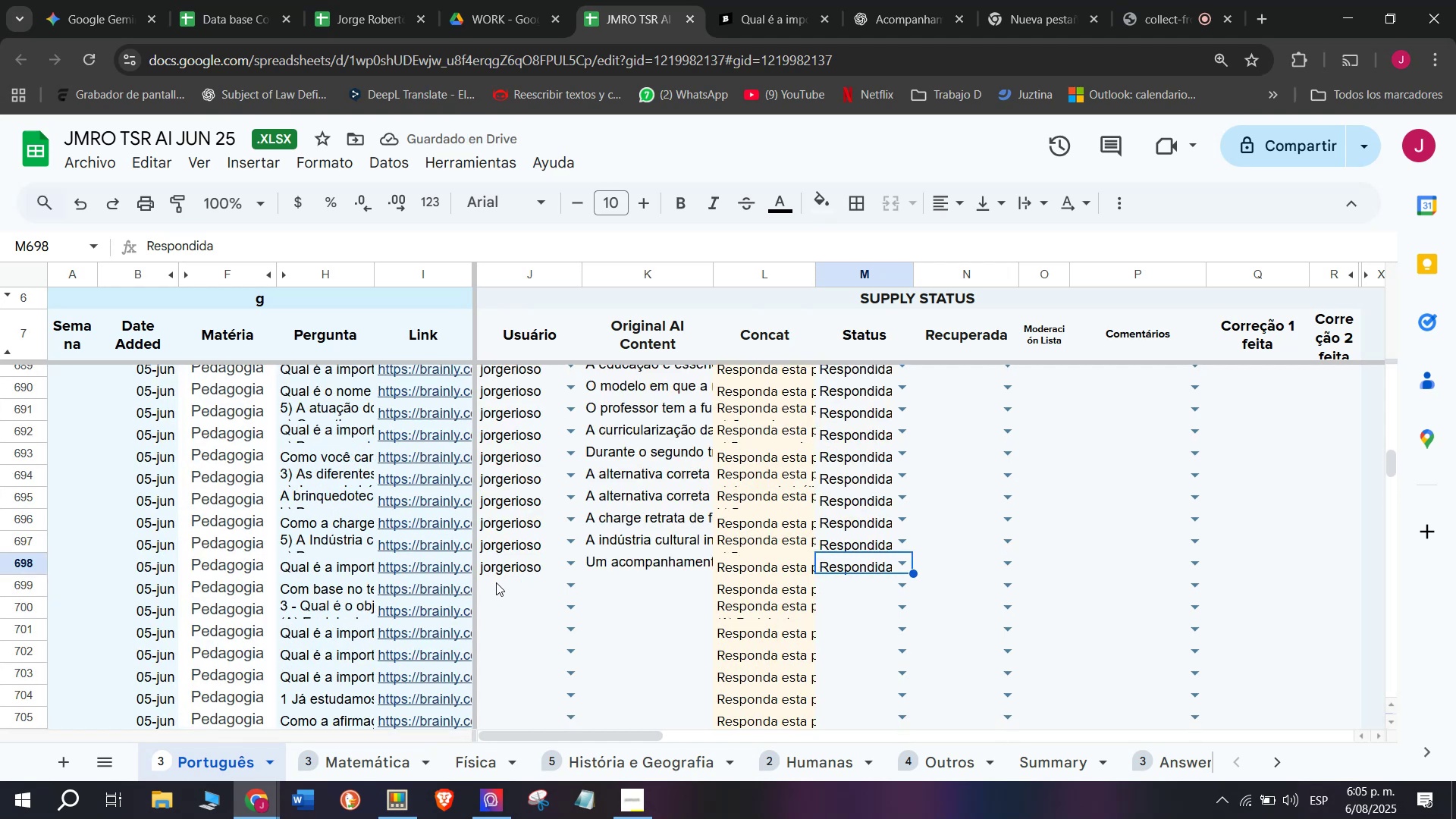 
left_click([491, 584])
 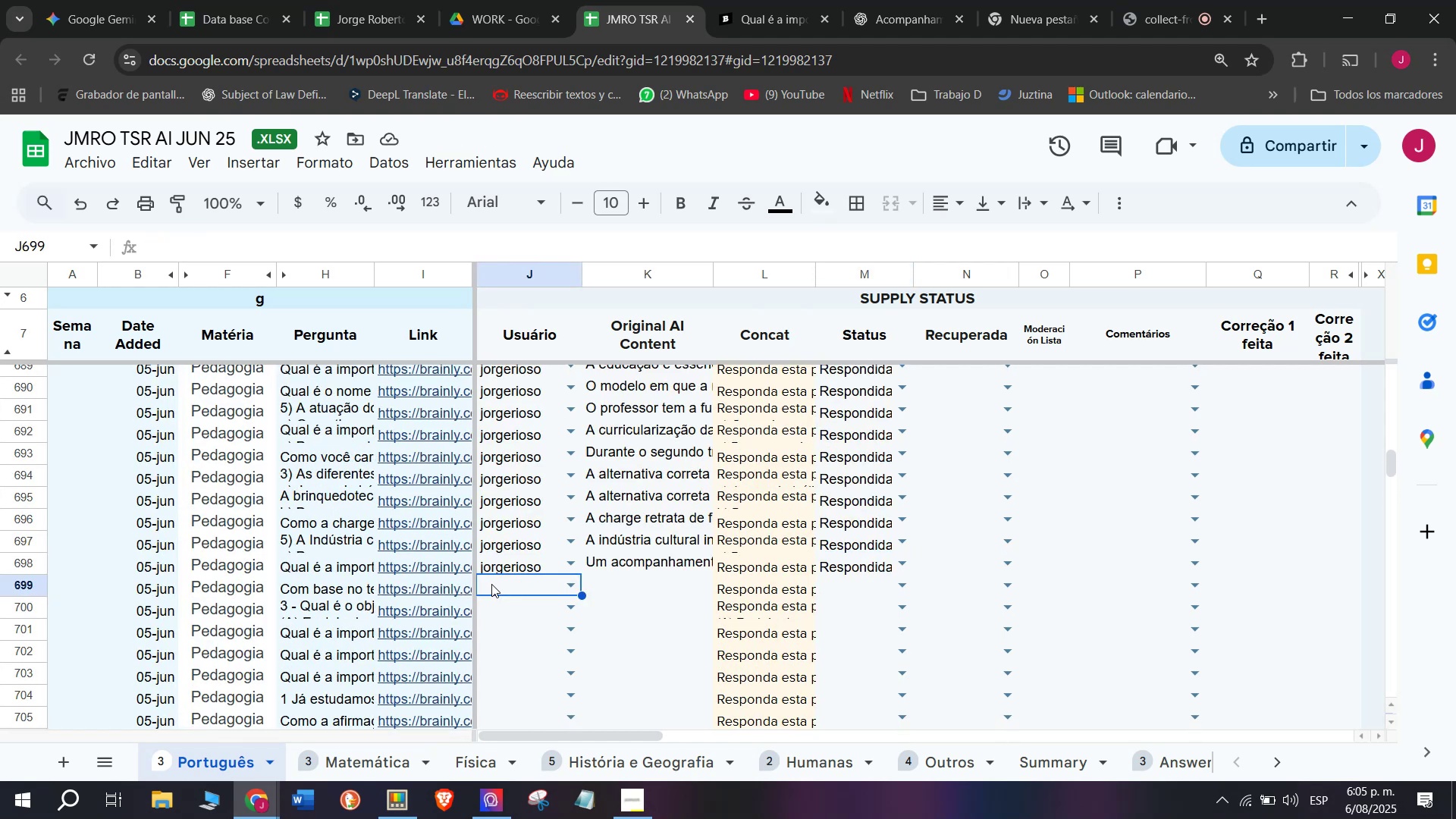 
key(J)
 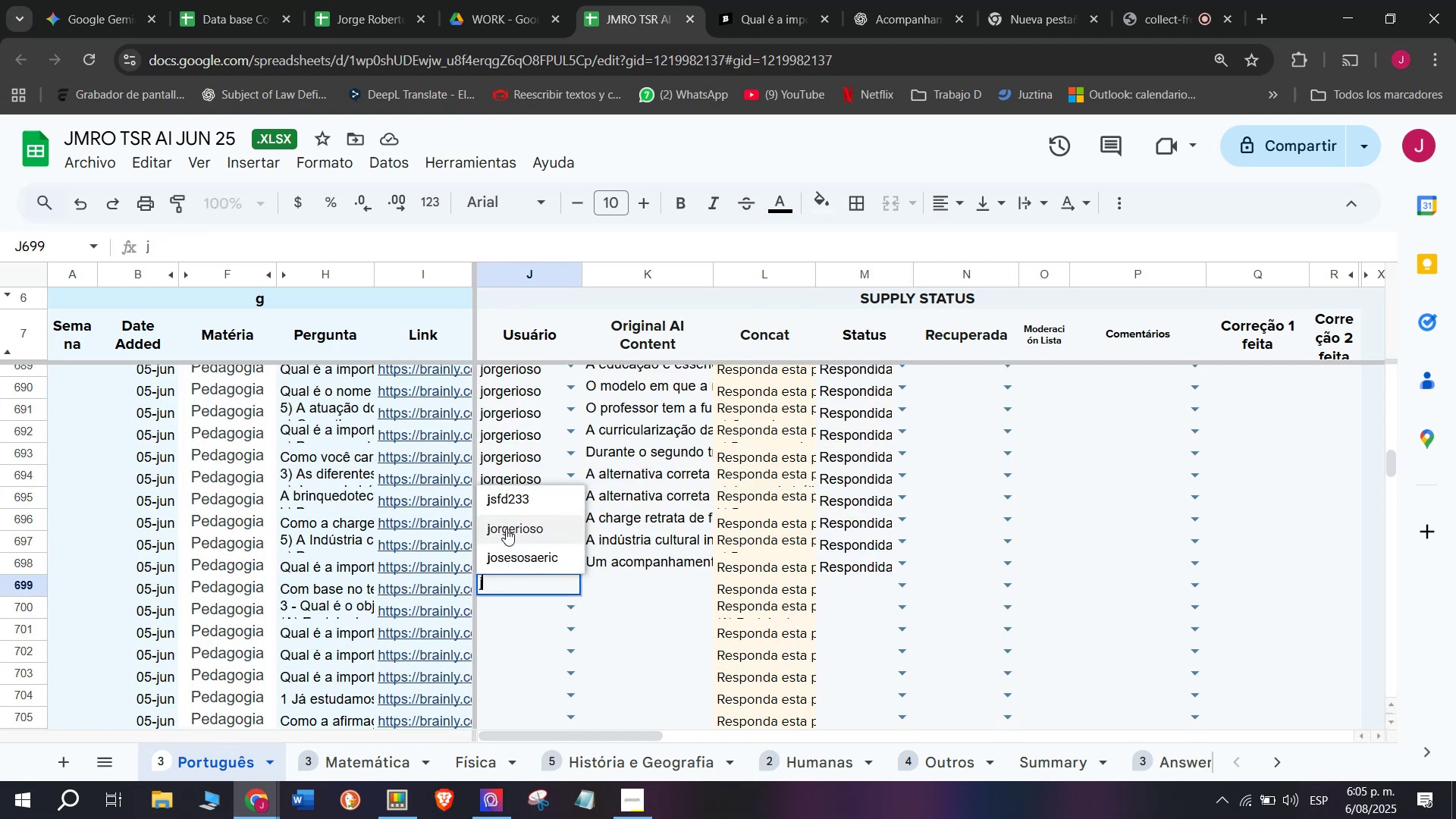 
left_click([506, 528])
 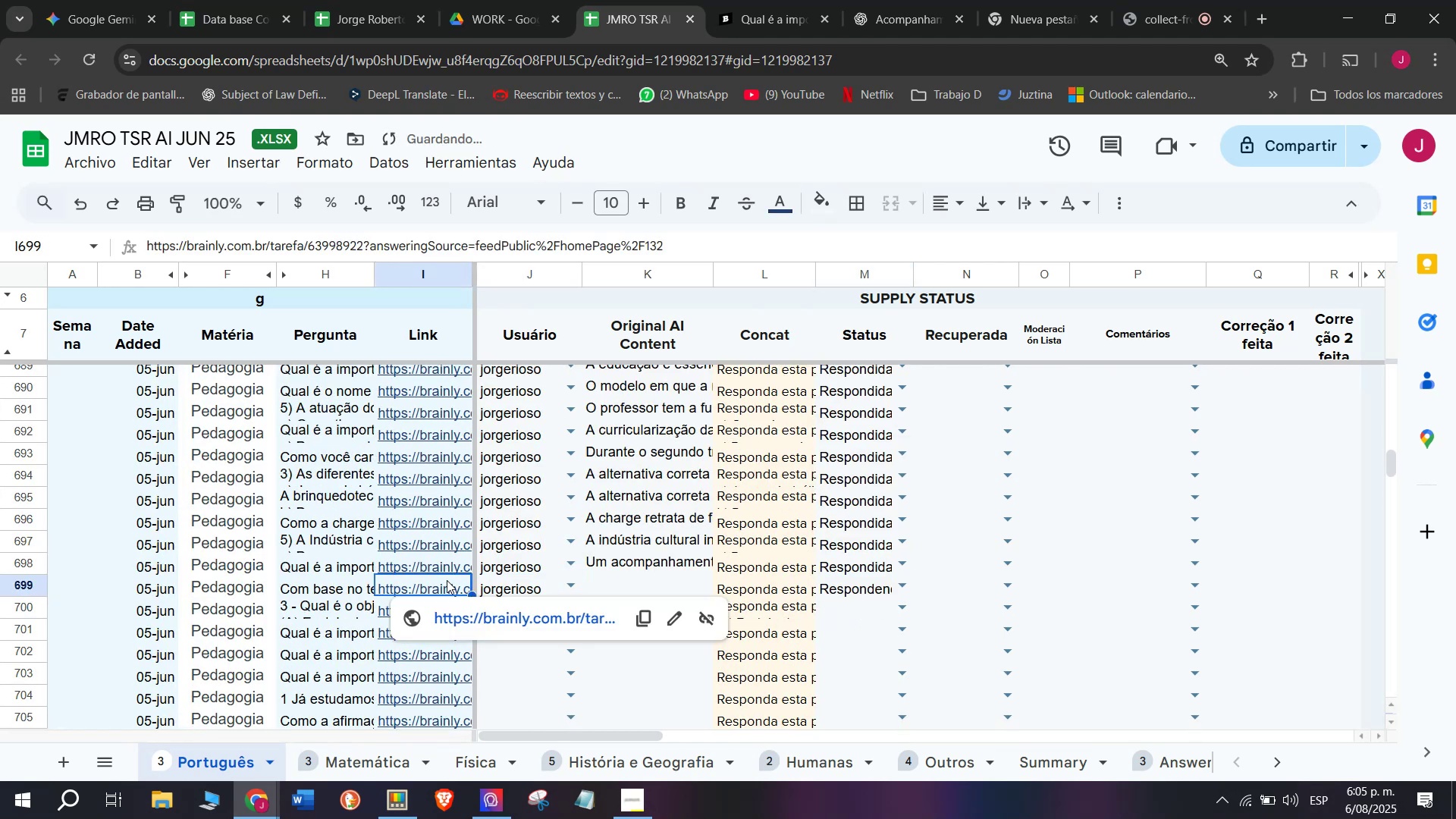 
left_click([843, 0])
 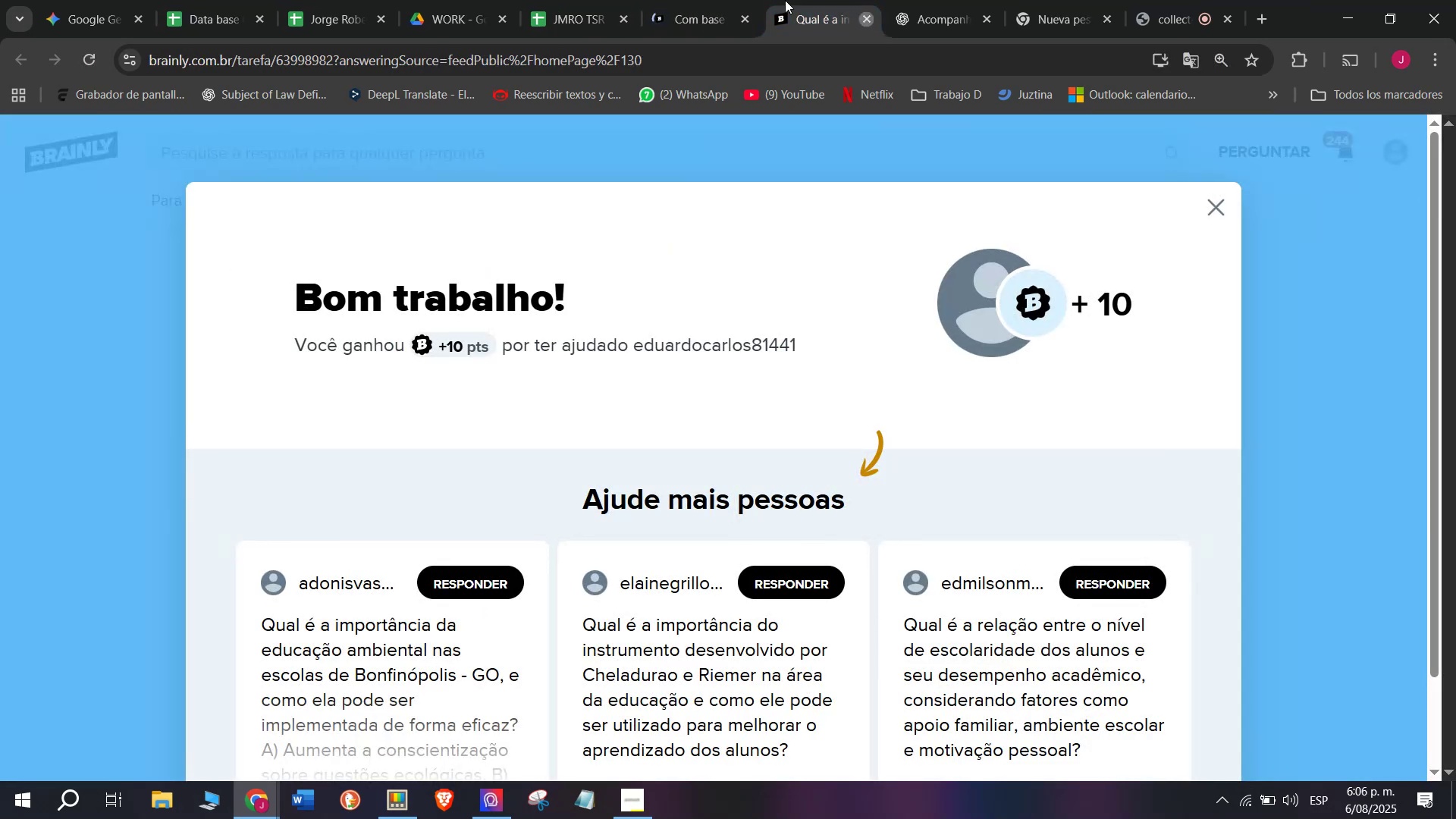 
double_click([693, 0])
 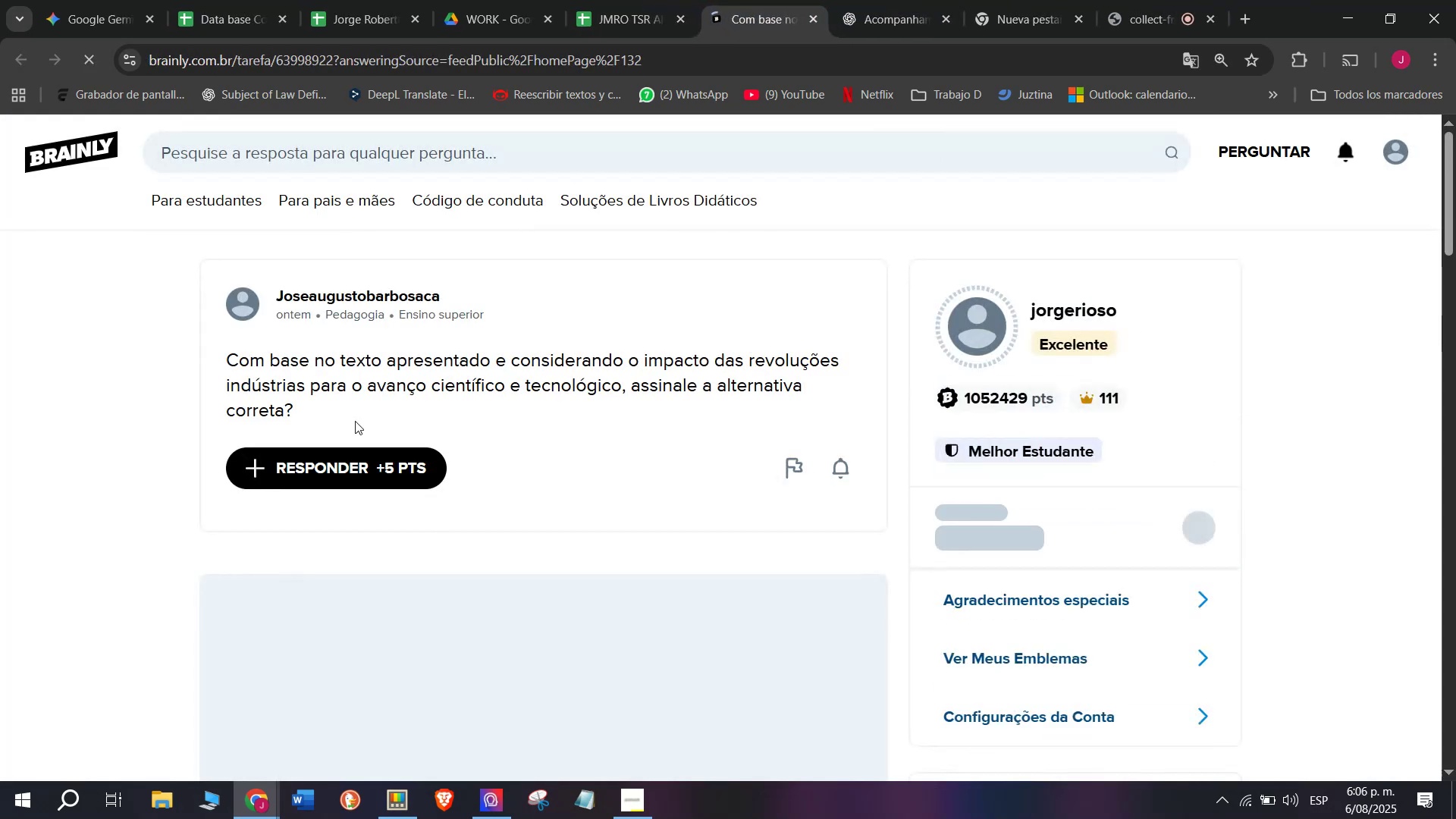 
left_click_drag(start_coordinate=[335, 413], to_coordinate=[195, 359])
 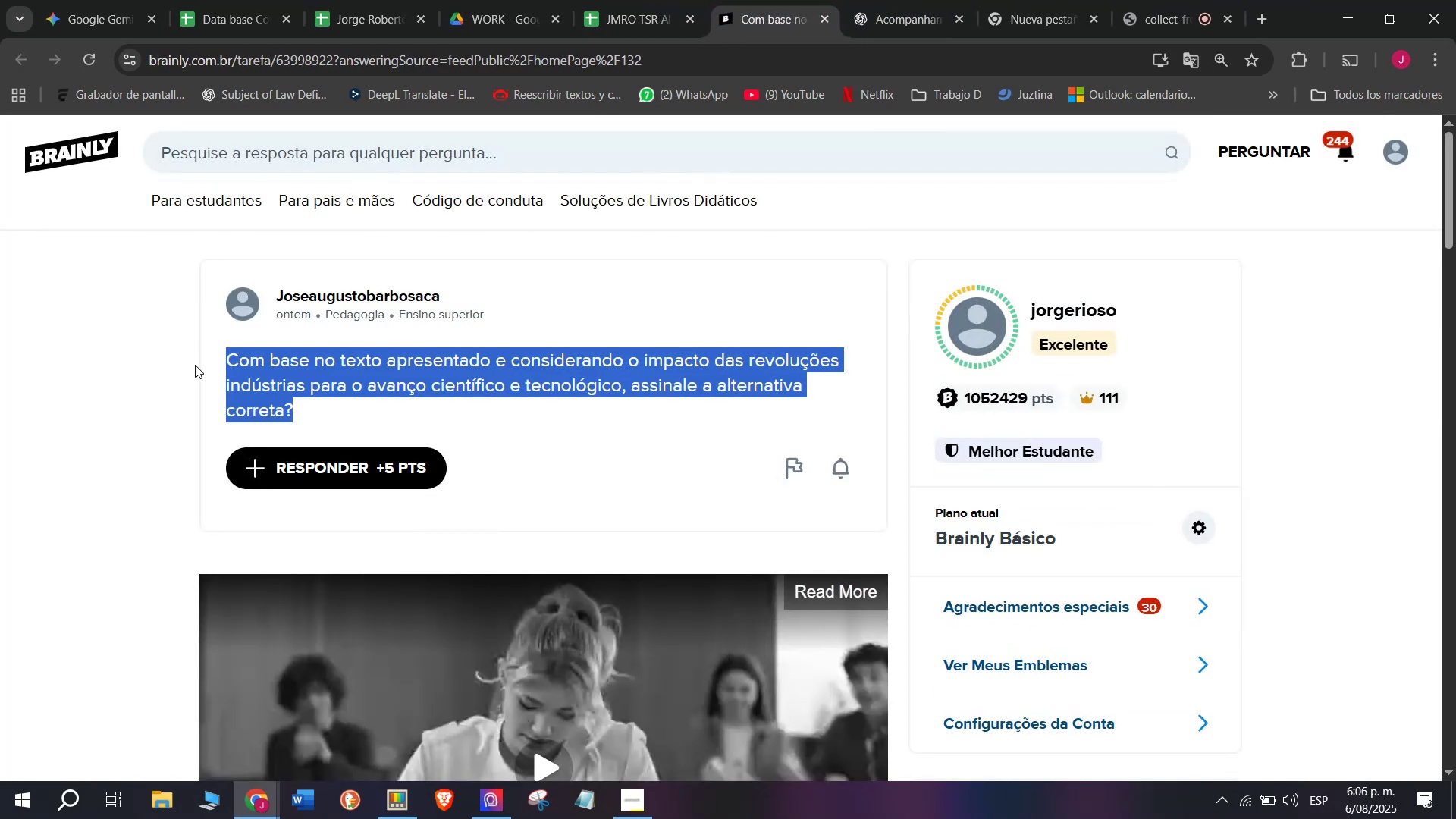 
key(Control+ControlLeft)
 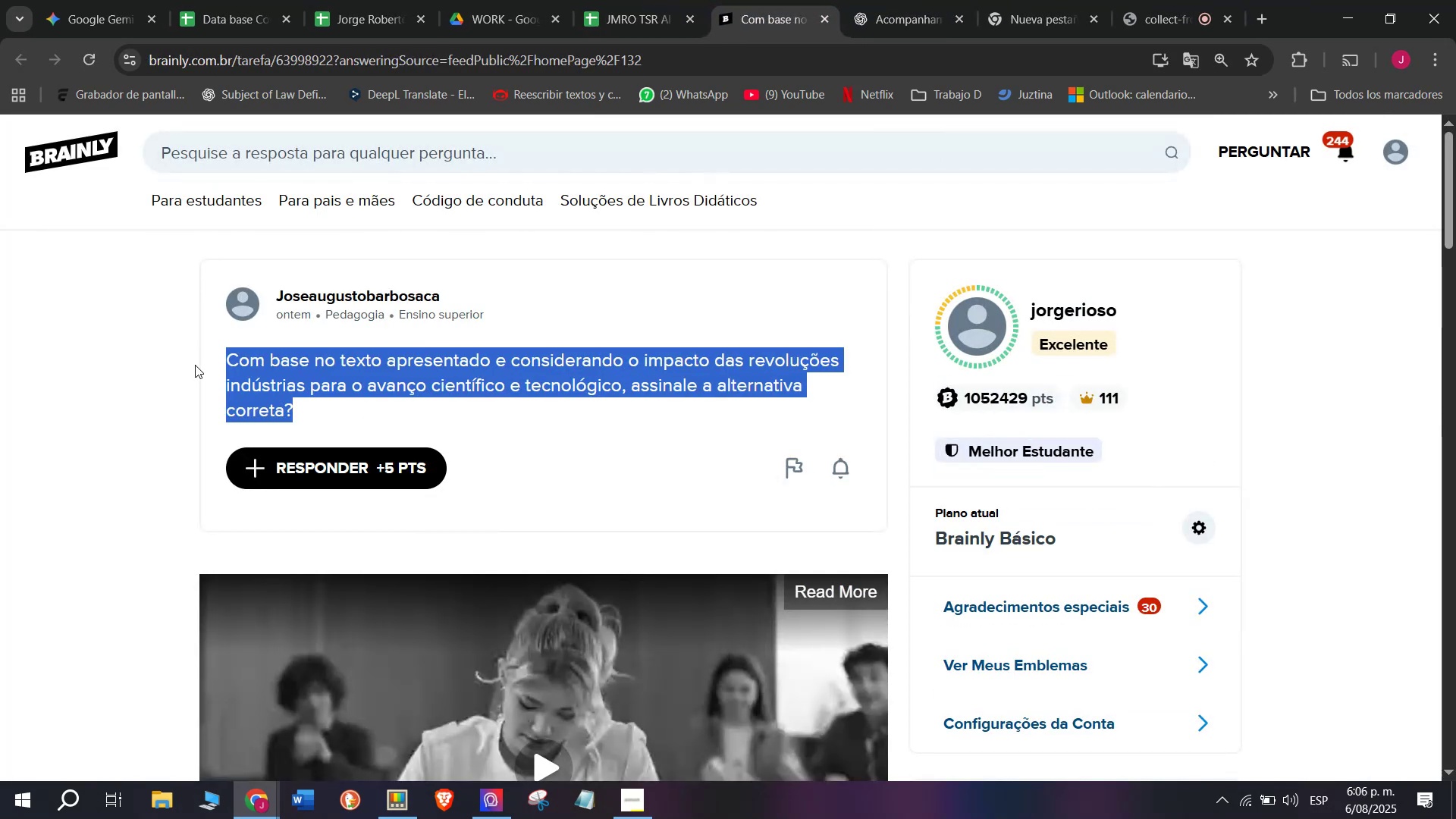 
key(Break)
 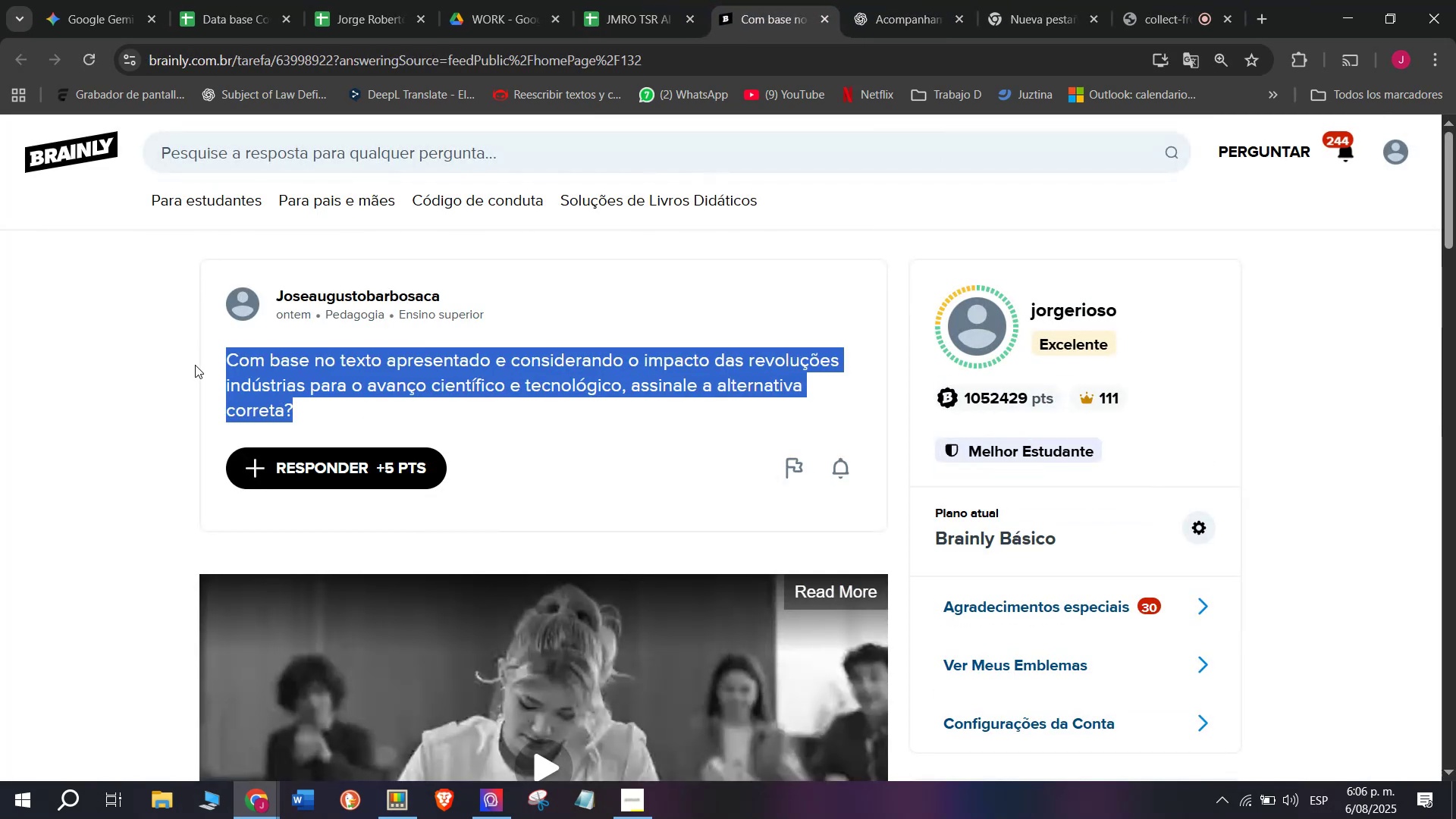 
key(Control+C)
 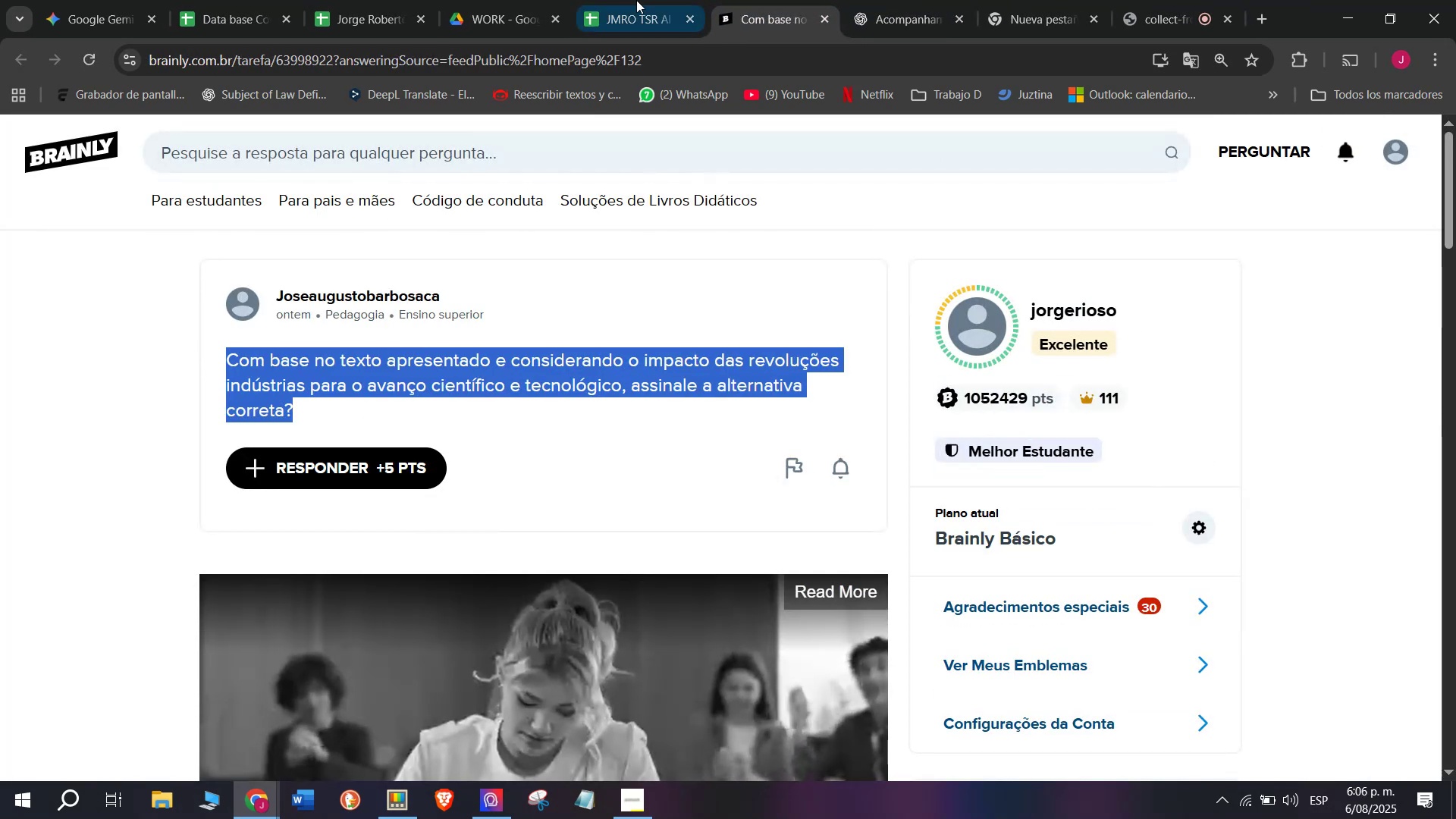 
left_click([937, 0])
 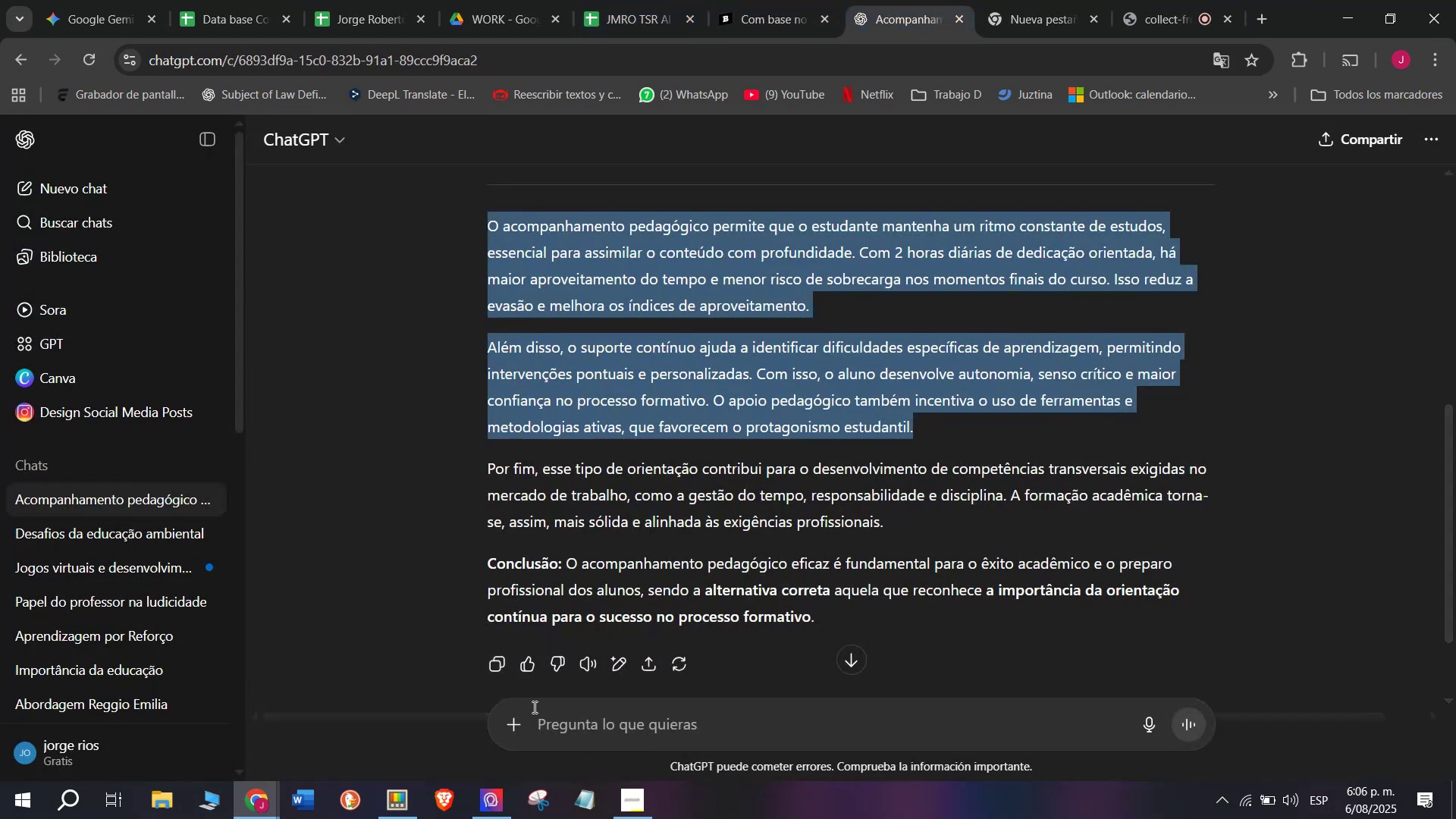 
left_click([543, 717])
 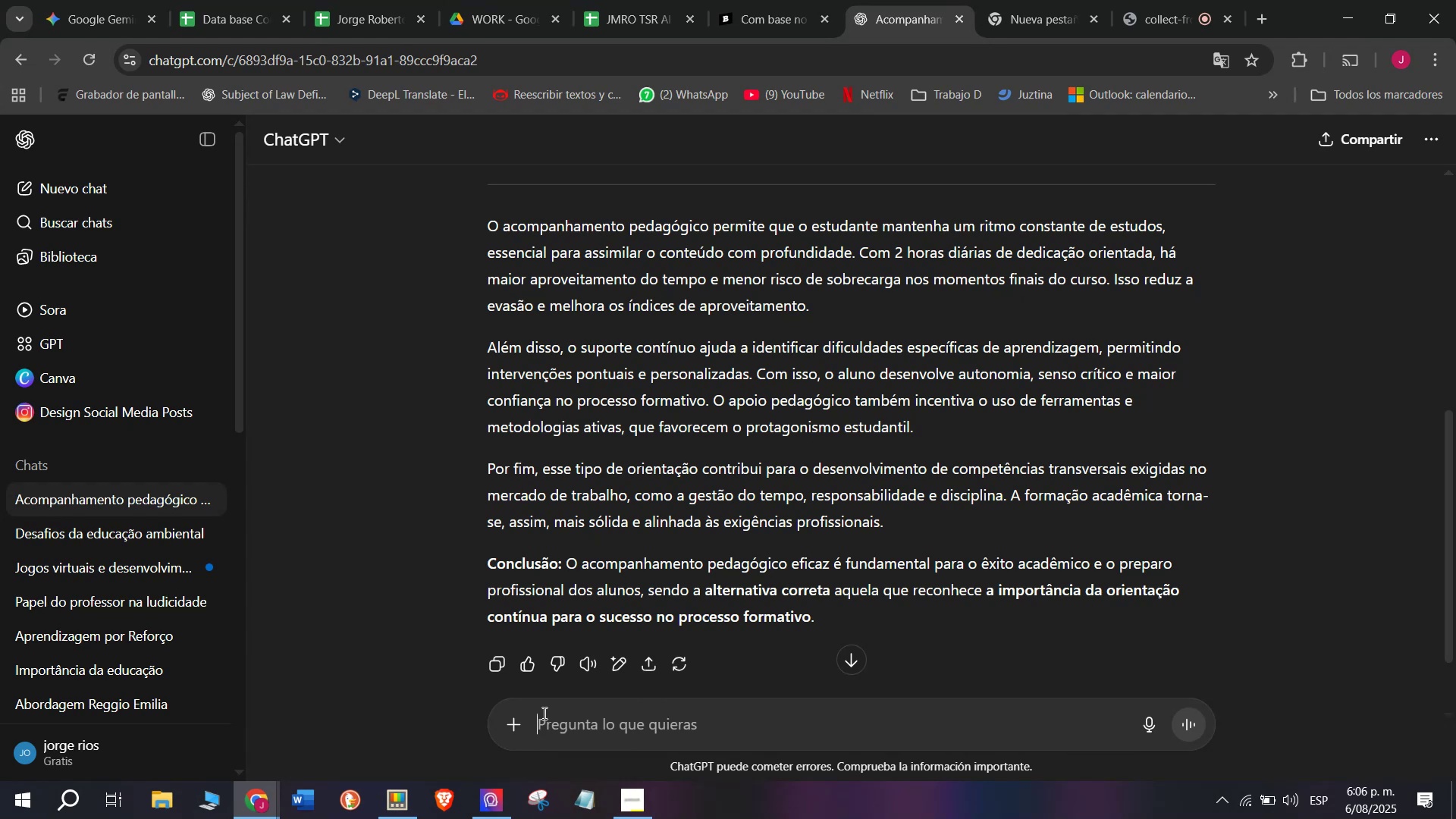 
key(C)
 